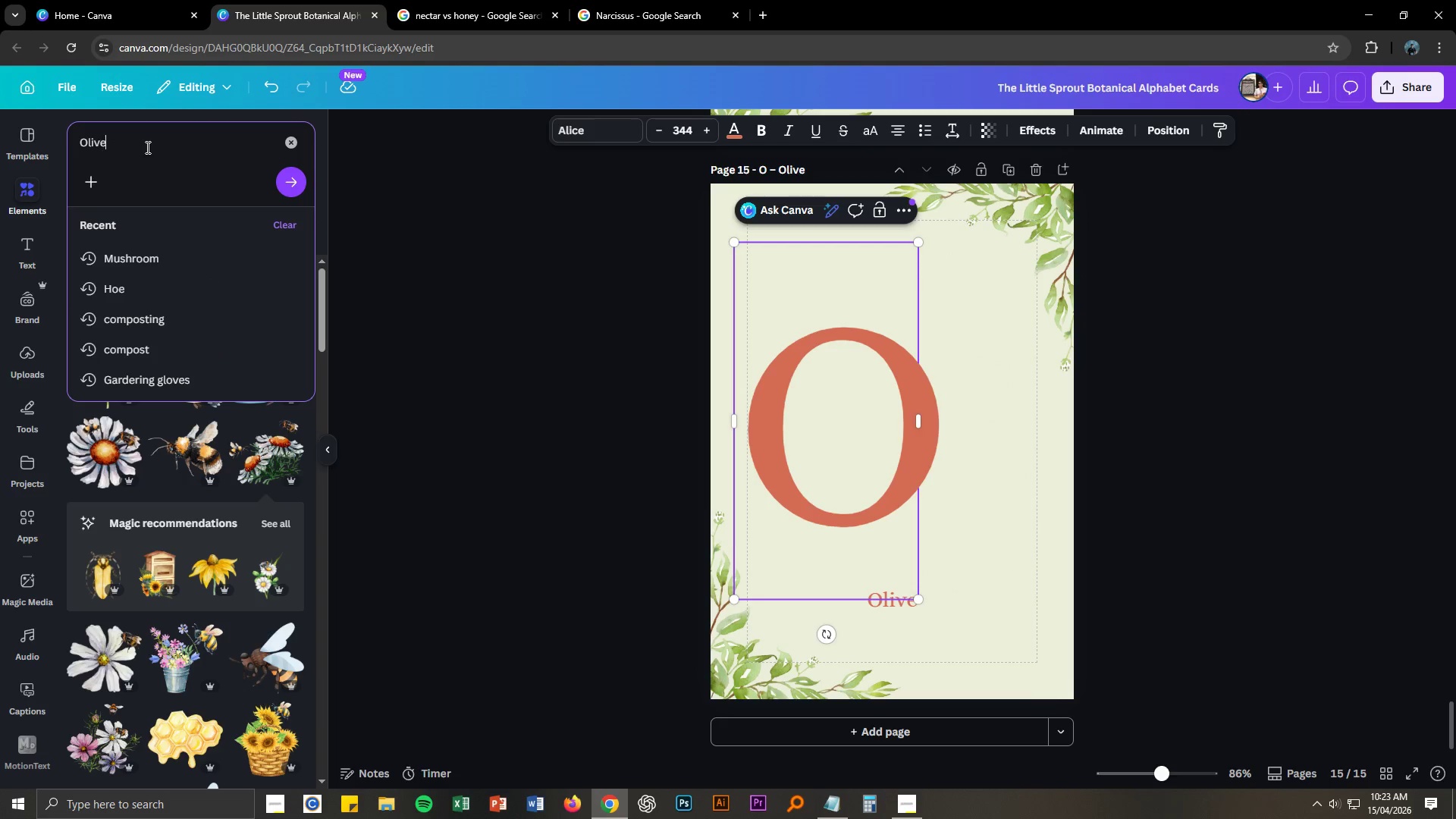 
key(Shift+Enter)
 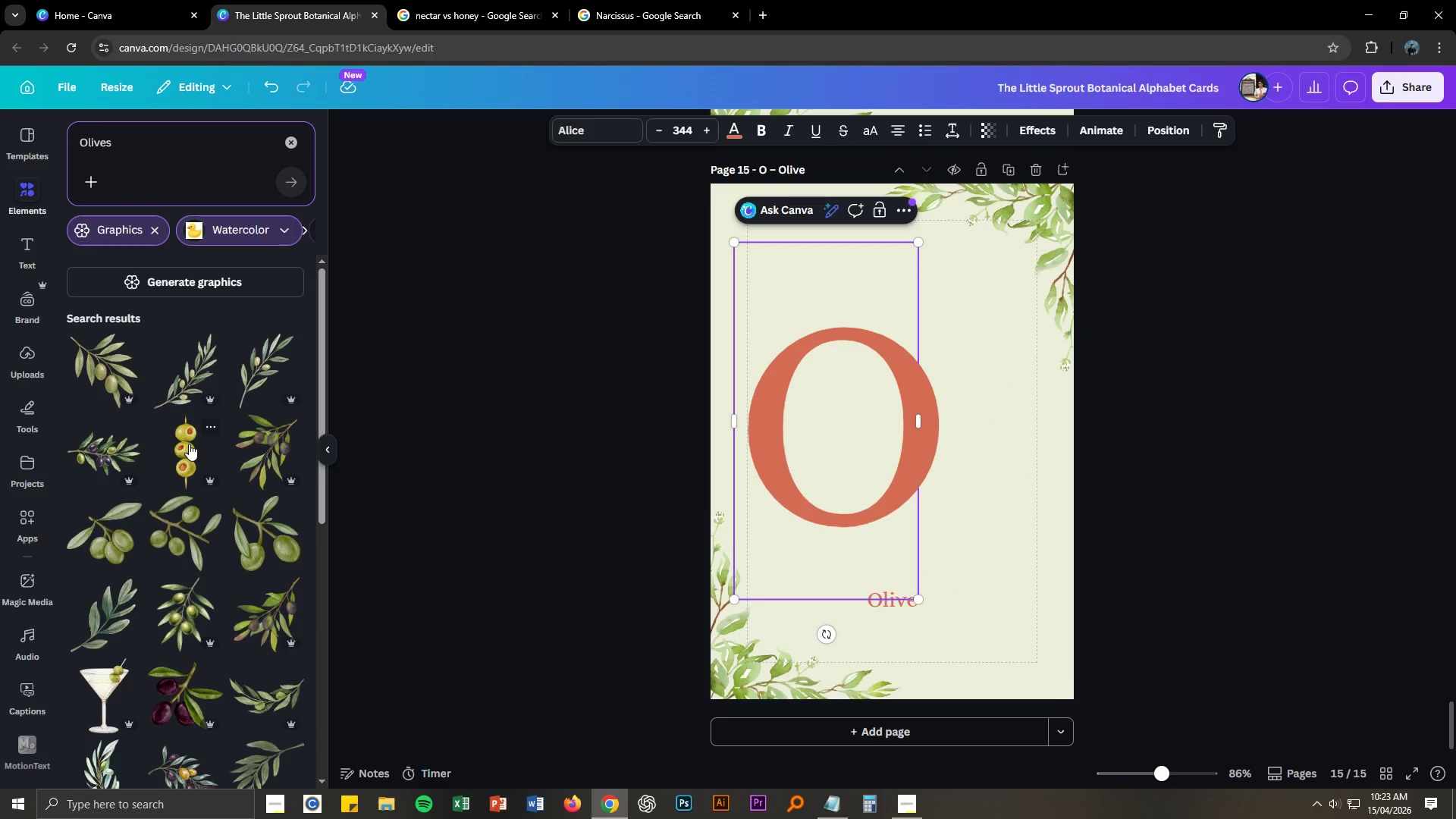 
scroll: coordinate [191, 444], scroll_direction: down, amount: 1.0
 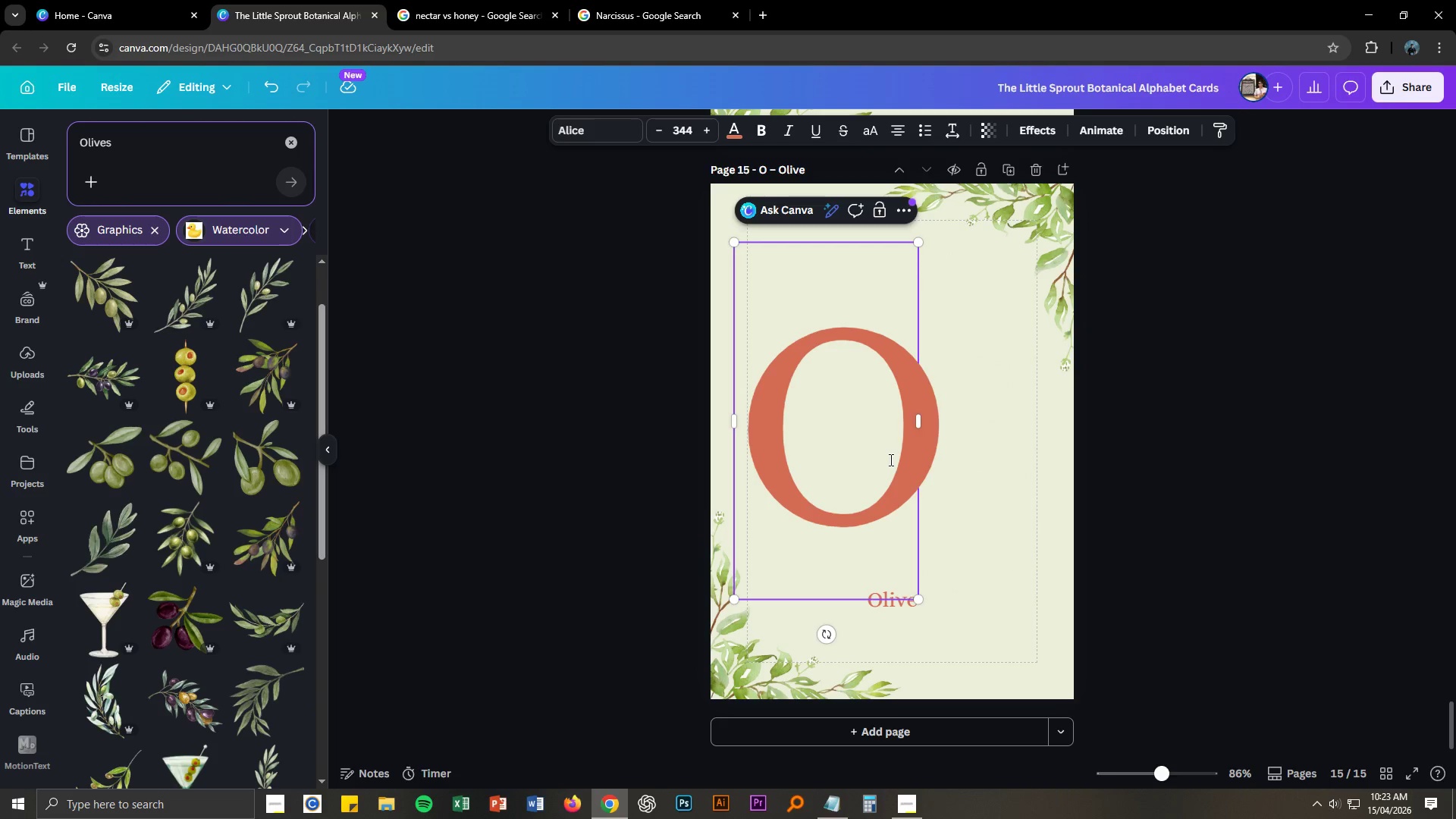 
left_click([1134, 483])
 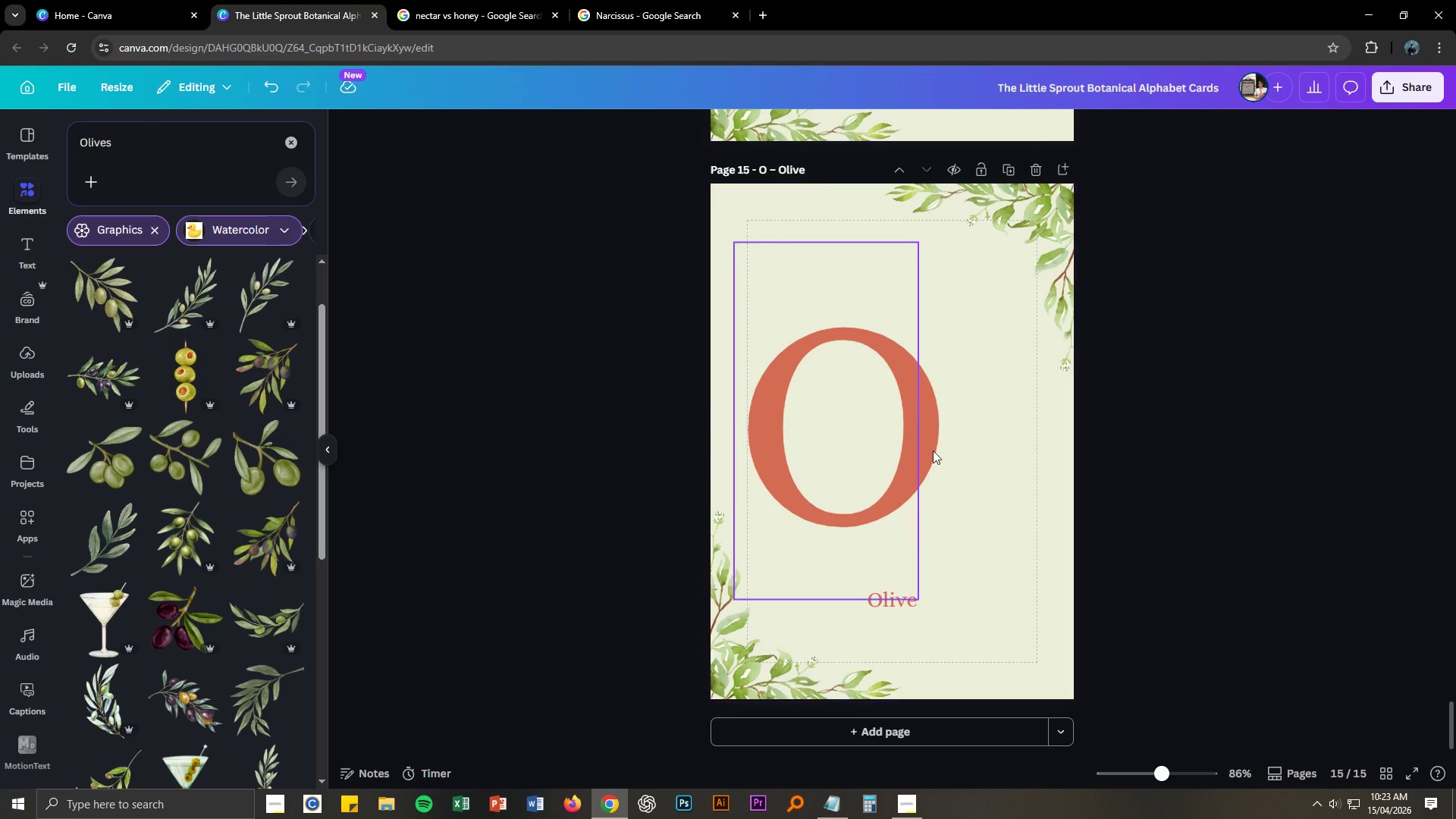 
left_click_drag(start_coordinate=[924, 447], to_coordinate=[961, 446])
 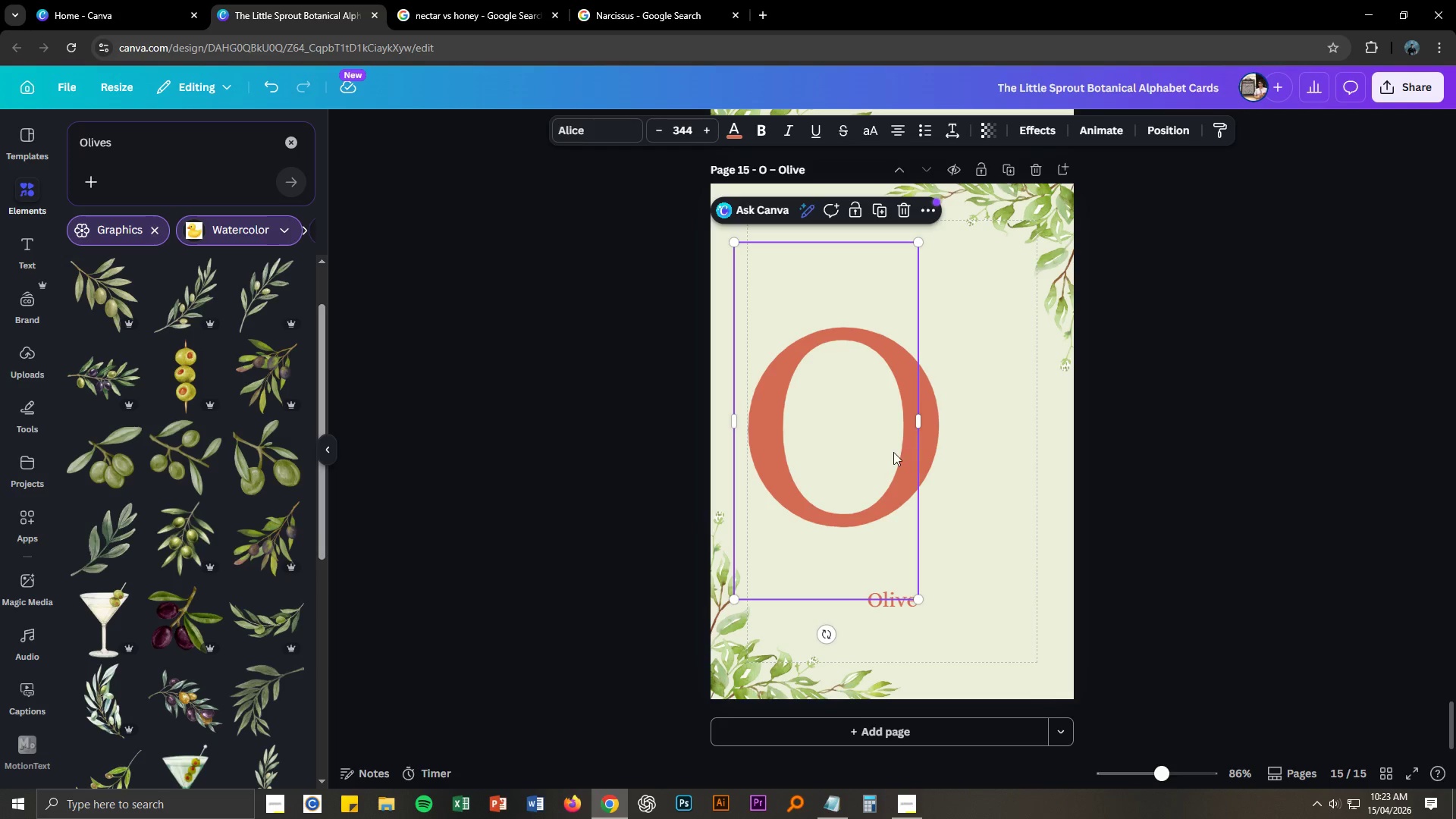 
left_click_drag(start_coordinate=[893, 452], to_coordinate=[968, 438])
 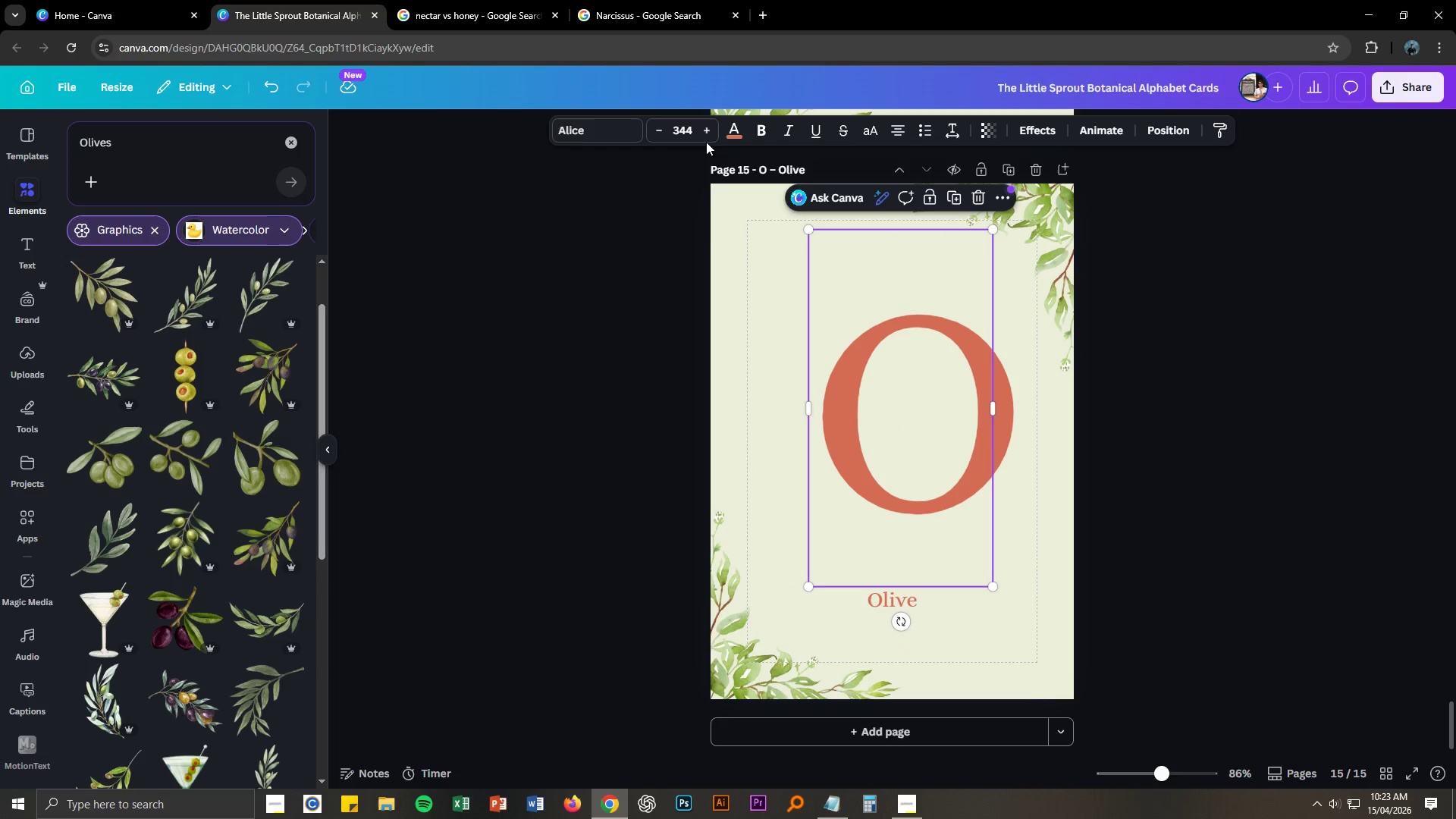 
left_click([689, 136])
 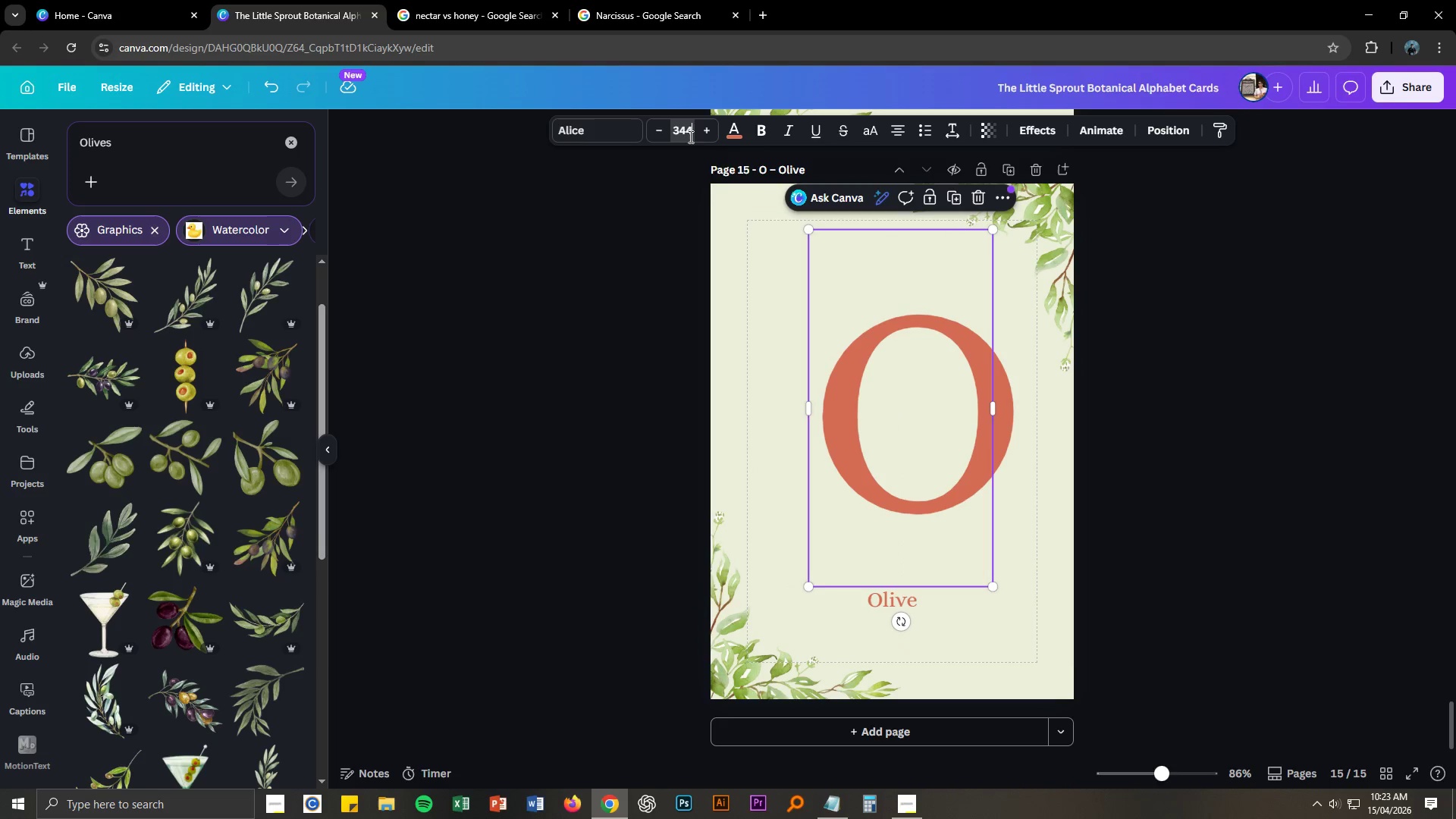 
key(Control+A)
 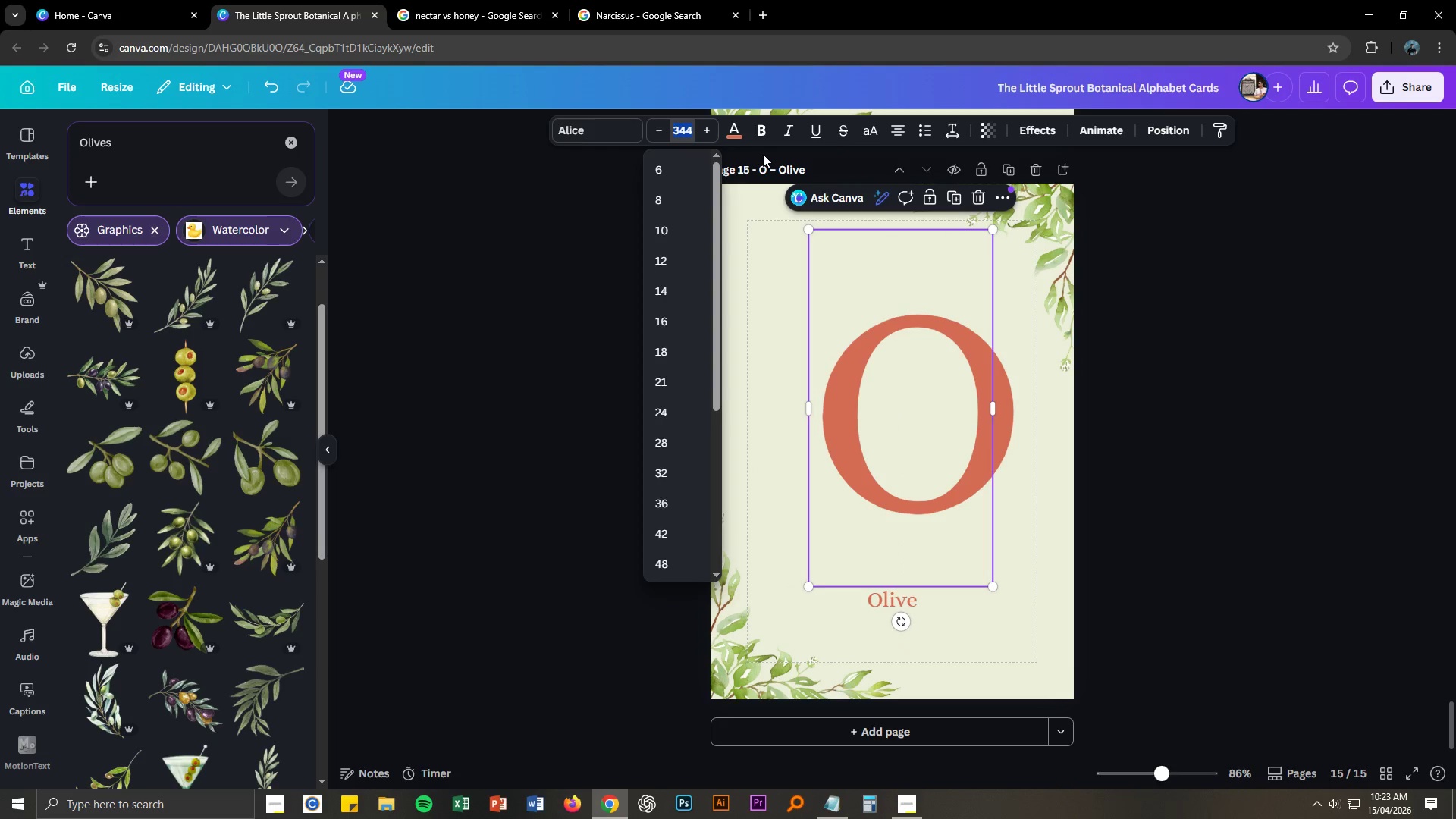 
key(Numpad3)
 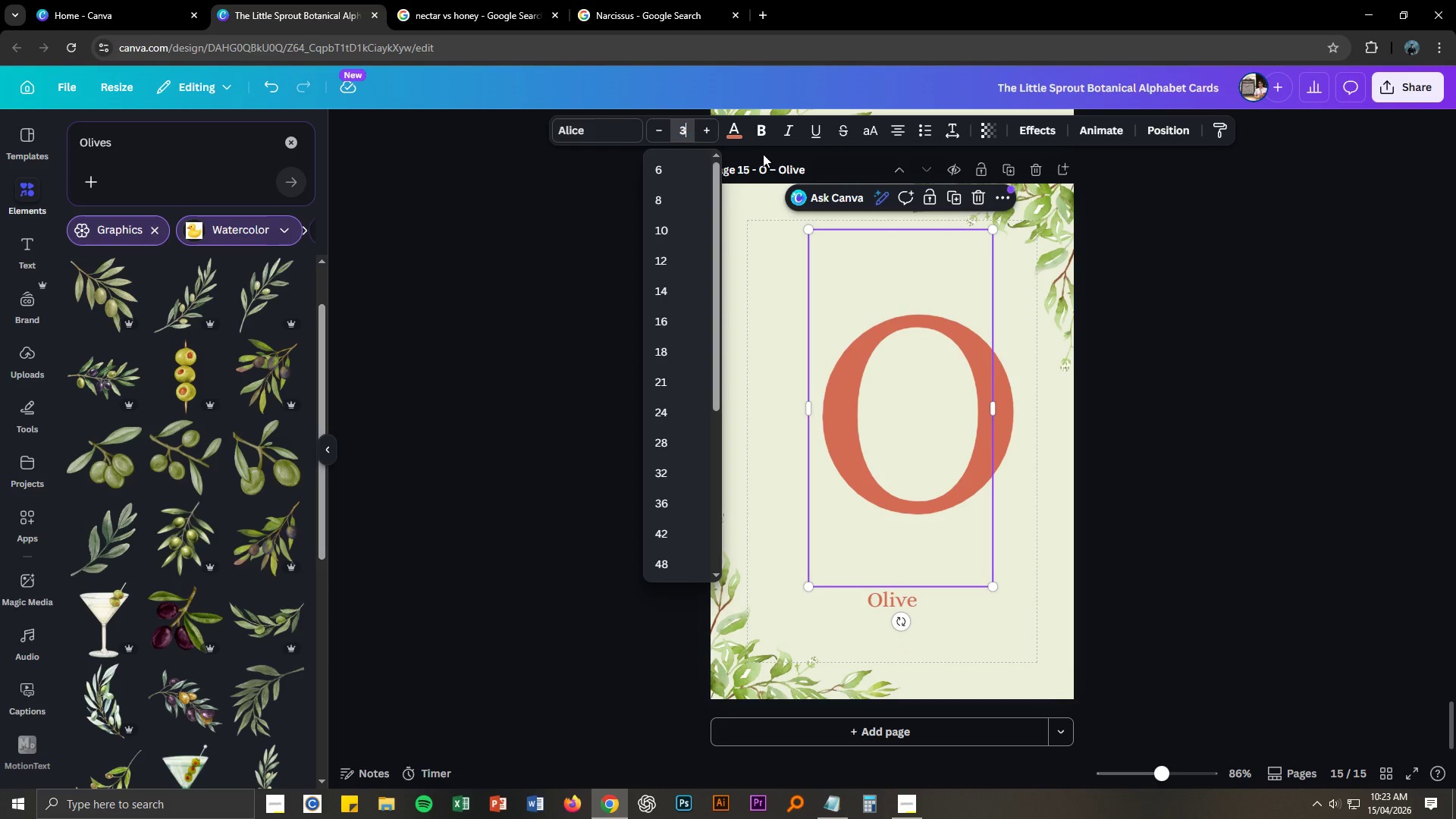 
key(Numpad8)
 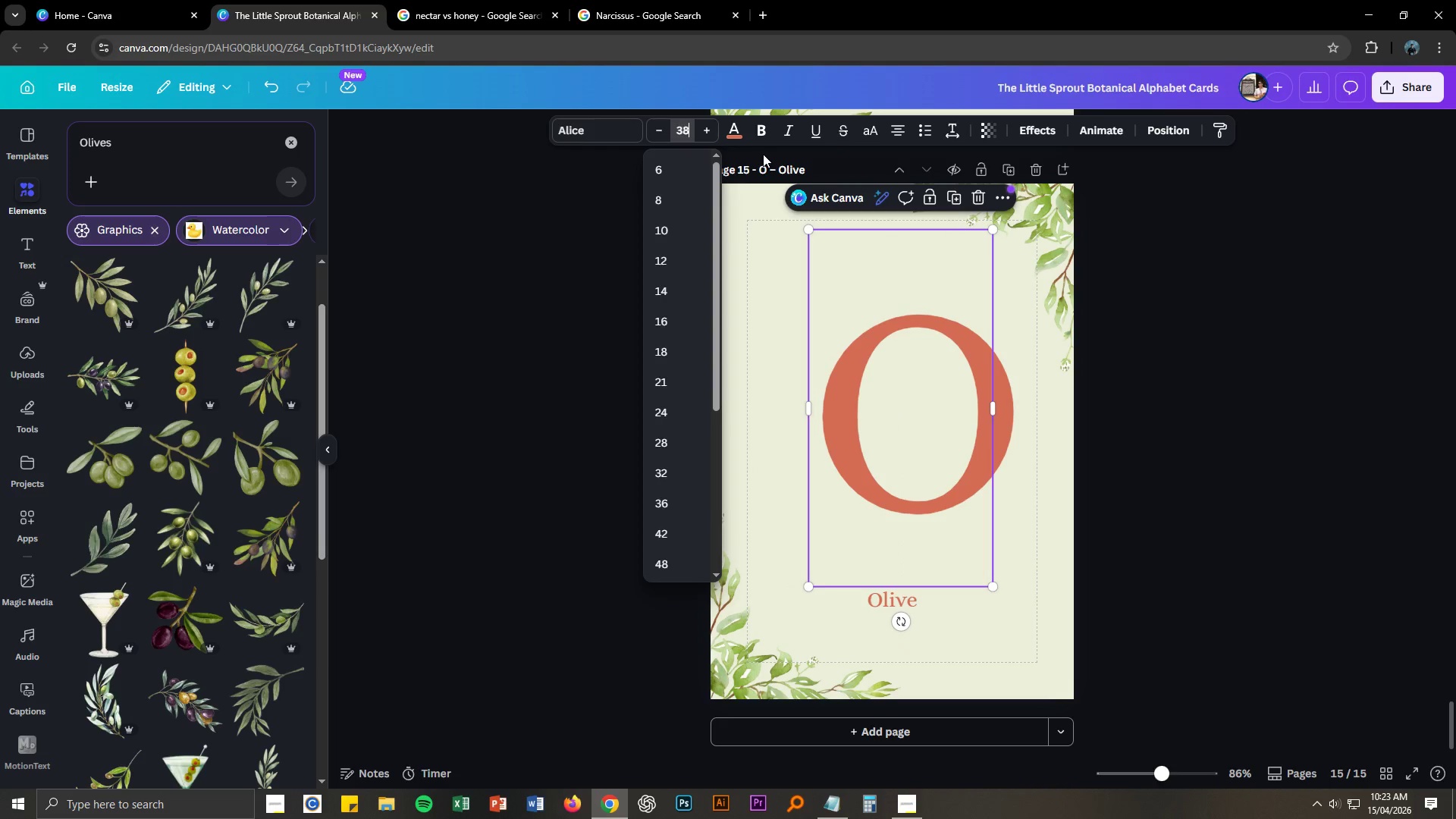 
key(Numpad5)
 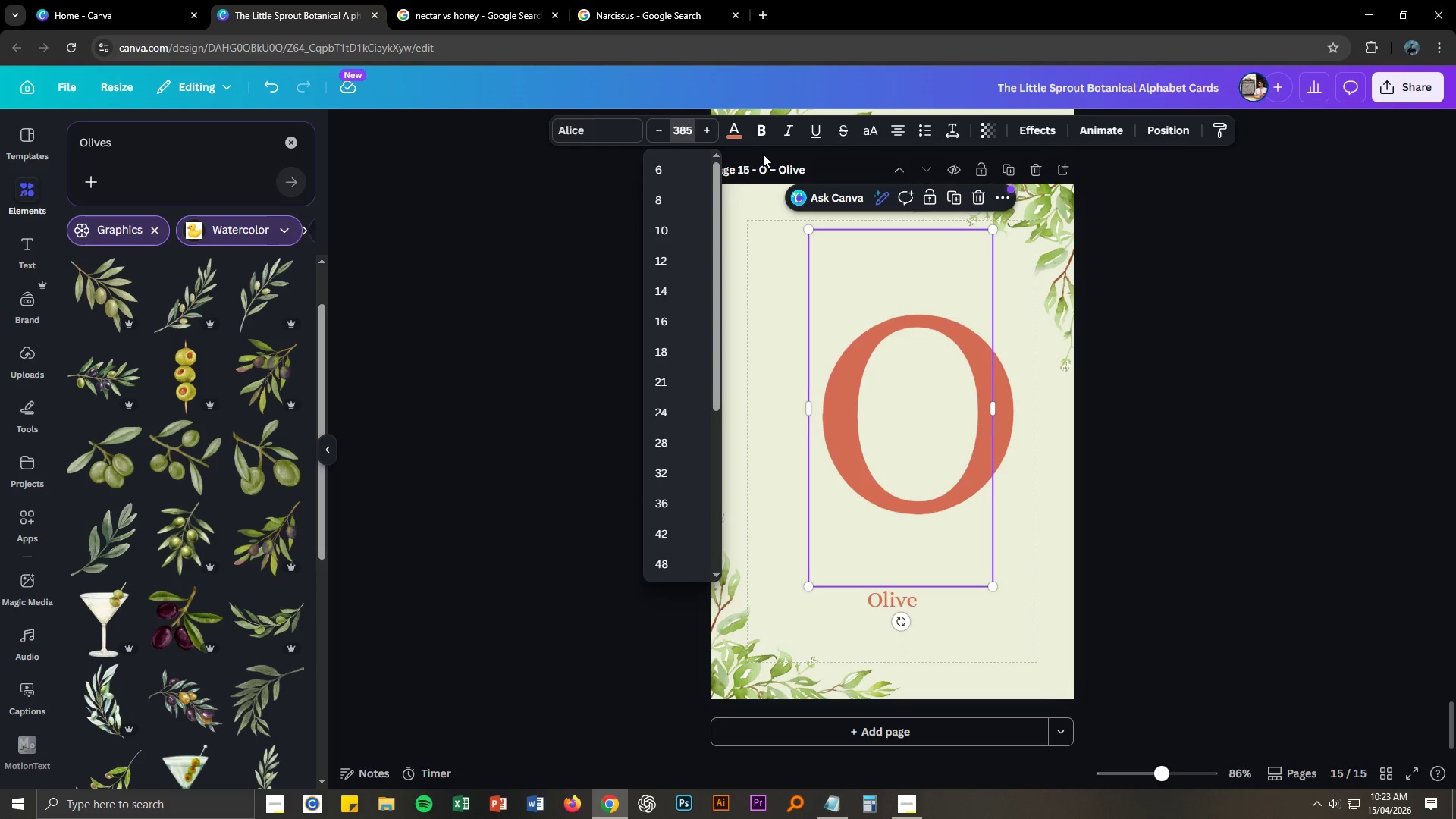 
key(NumpadEnter)
 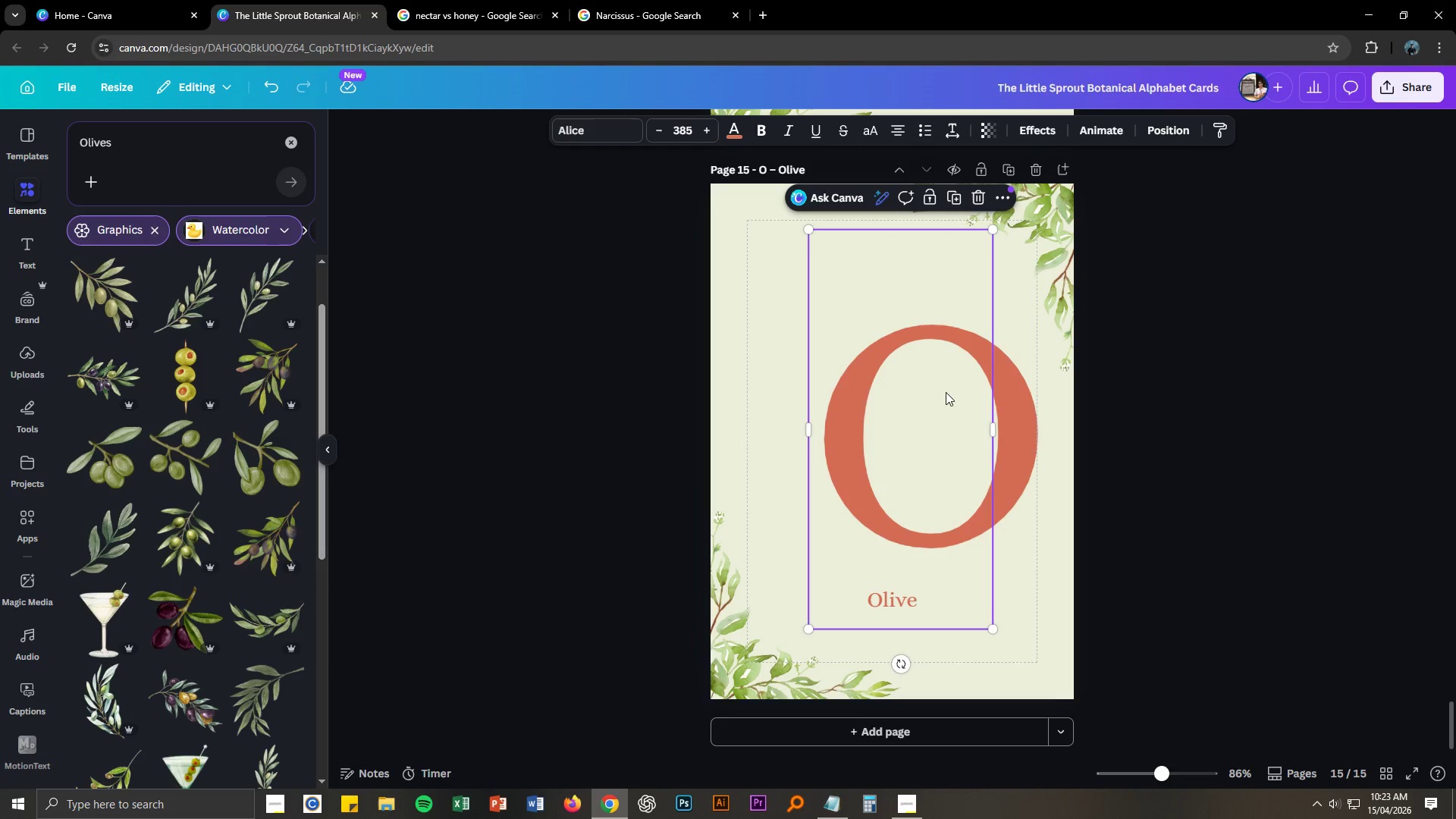 
left_click([1146, 442])
 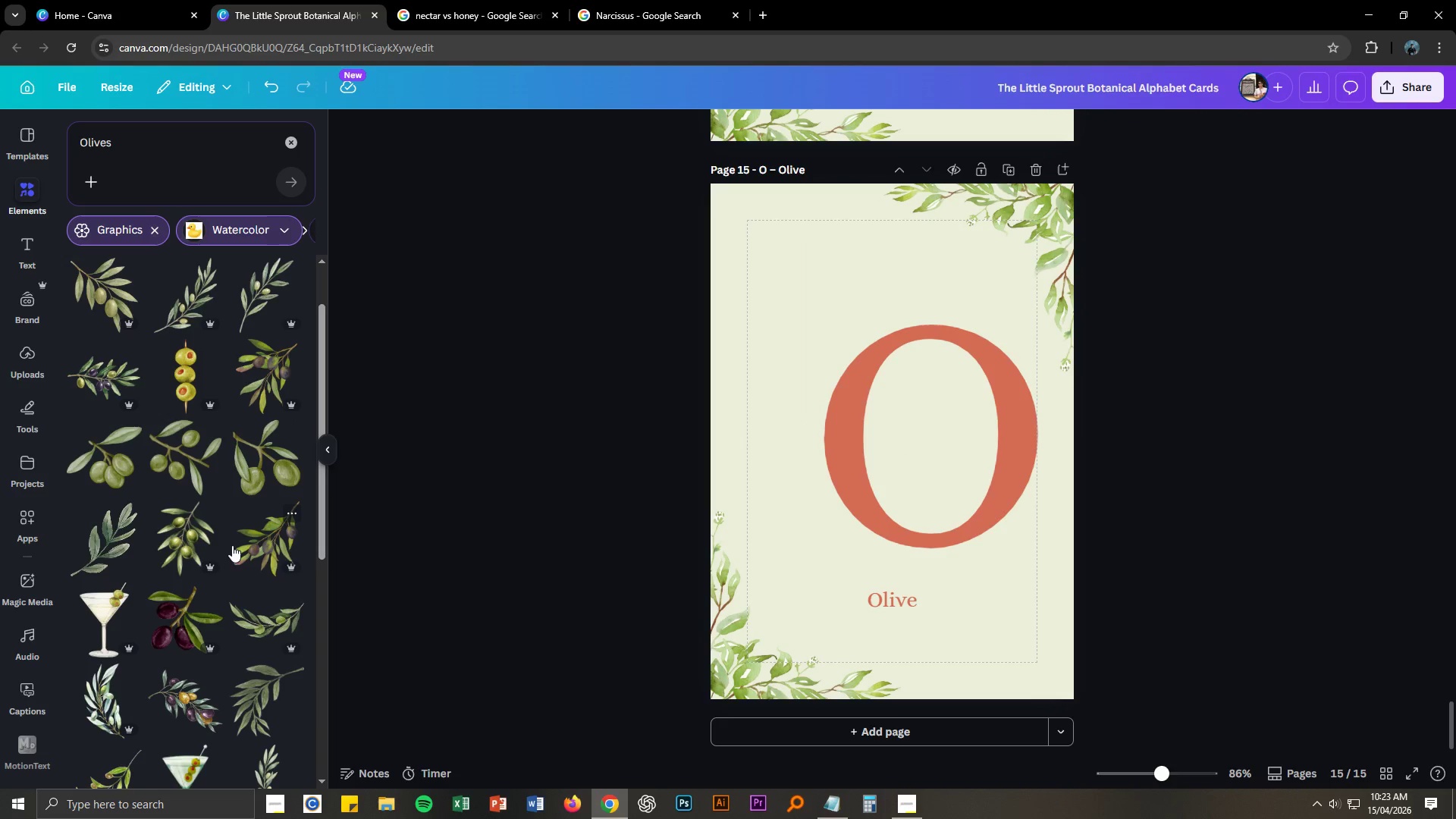 
scroll: coordinate [216, 541], scroll_direction: down, amount: 2.0
 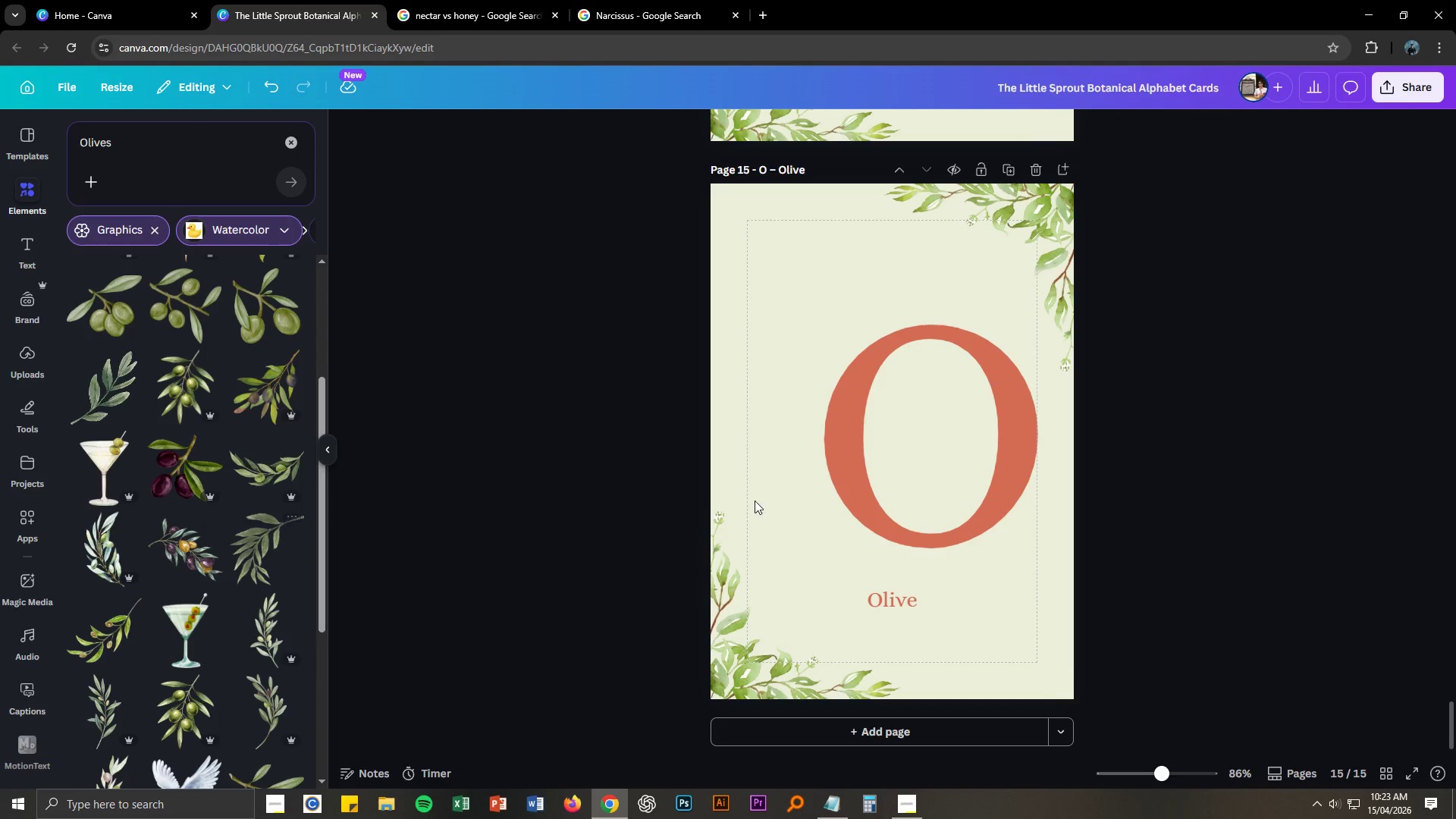 
left_click_drag(start_coordinate=[850, 477], to_coordinate=[830, 460])
 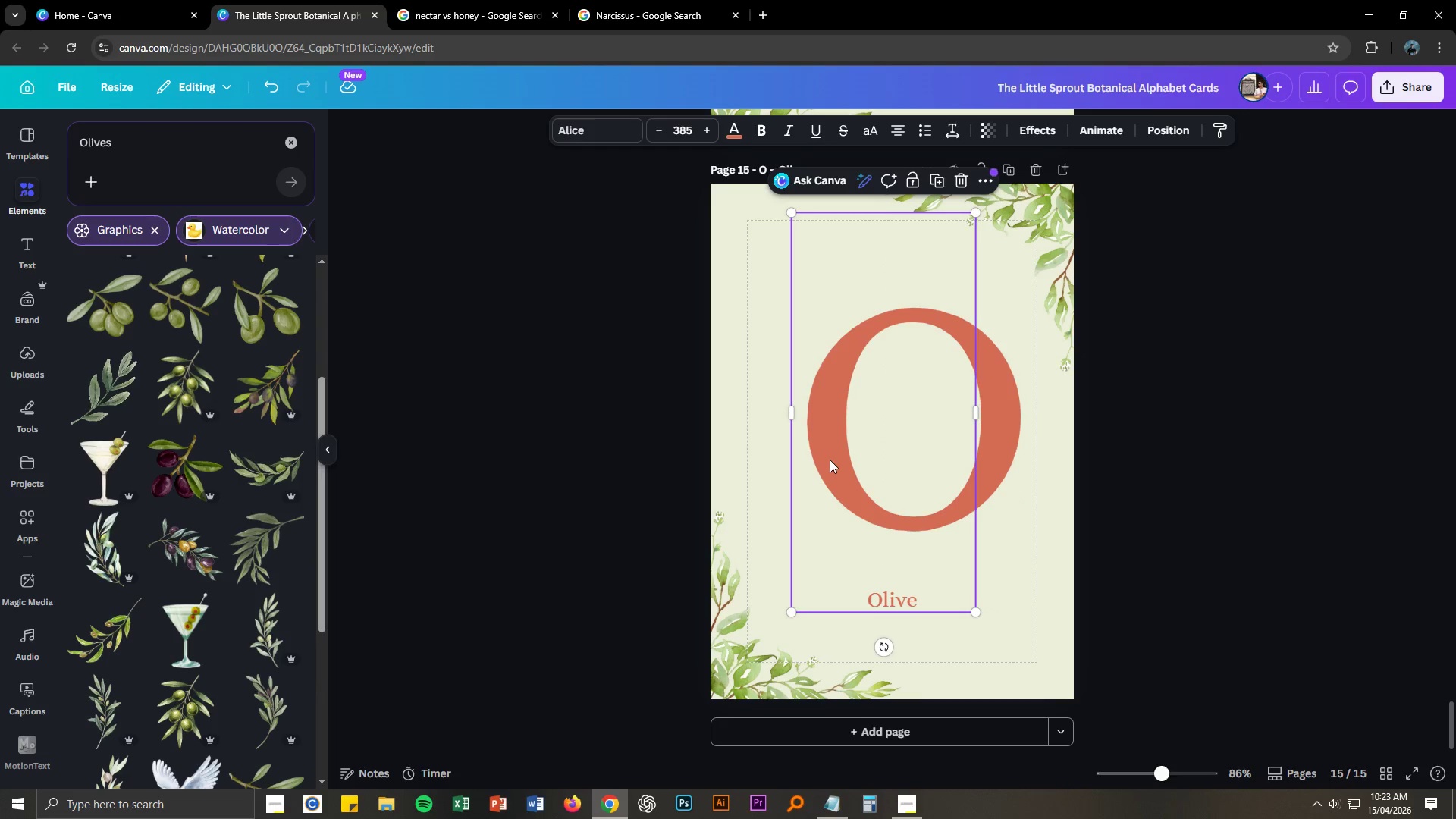 
double_click([830, 460])
 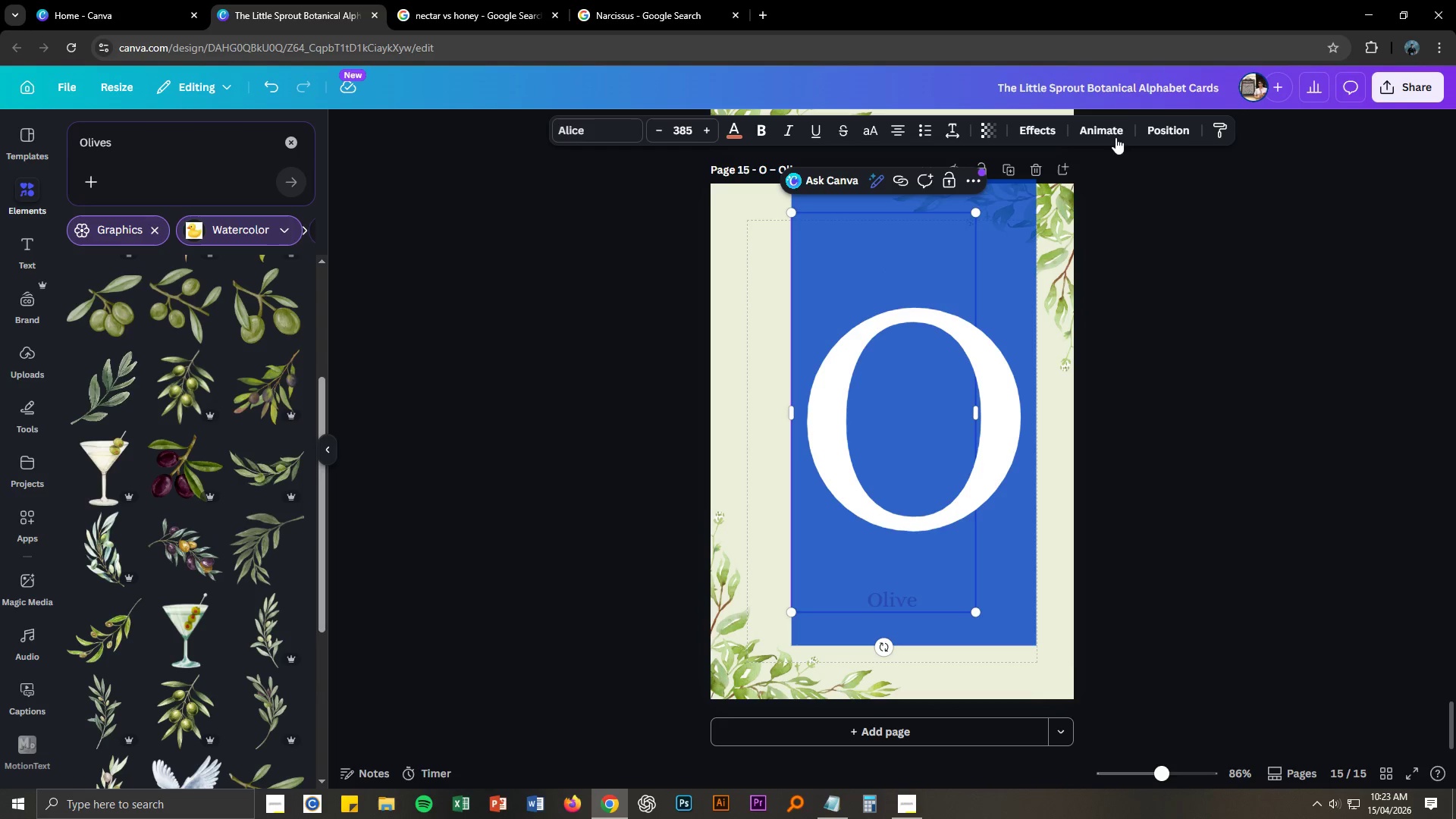 
left_click([1185, 130])
 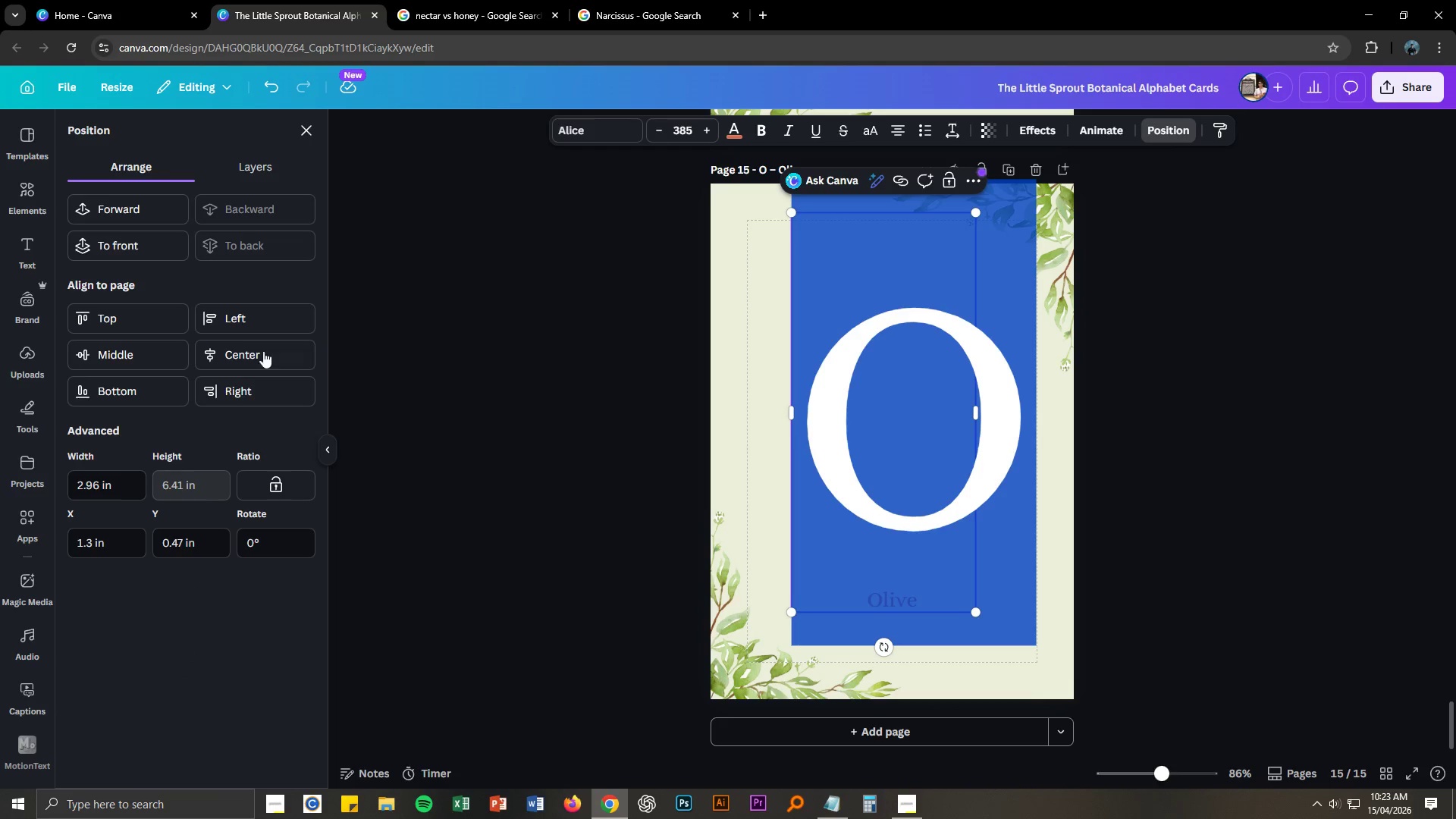 
left_click([211, 363])
 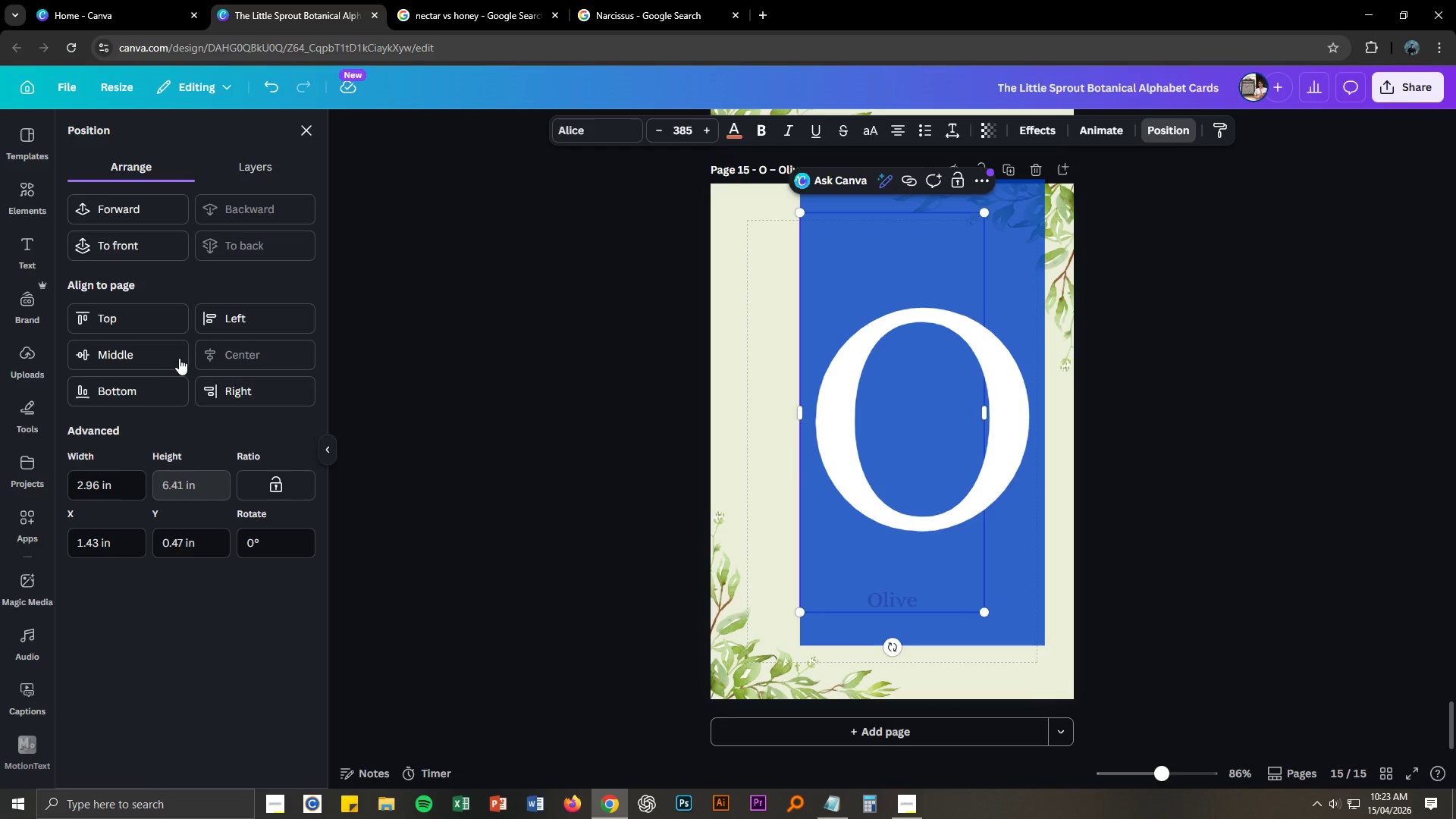 
left_click([169, 357])
 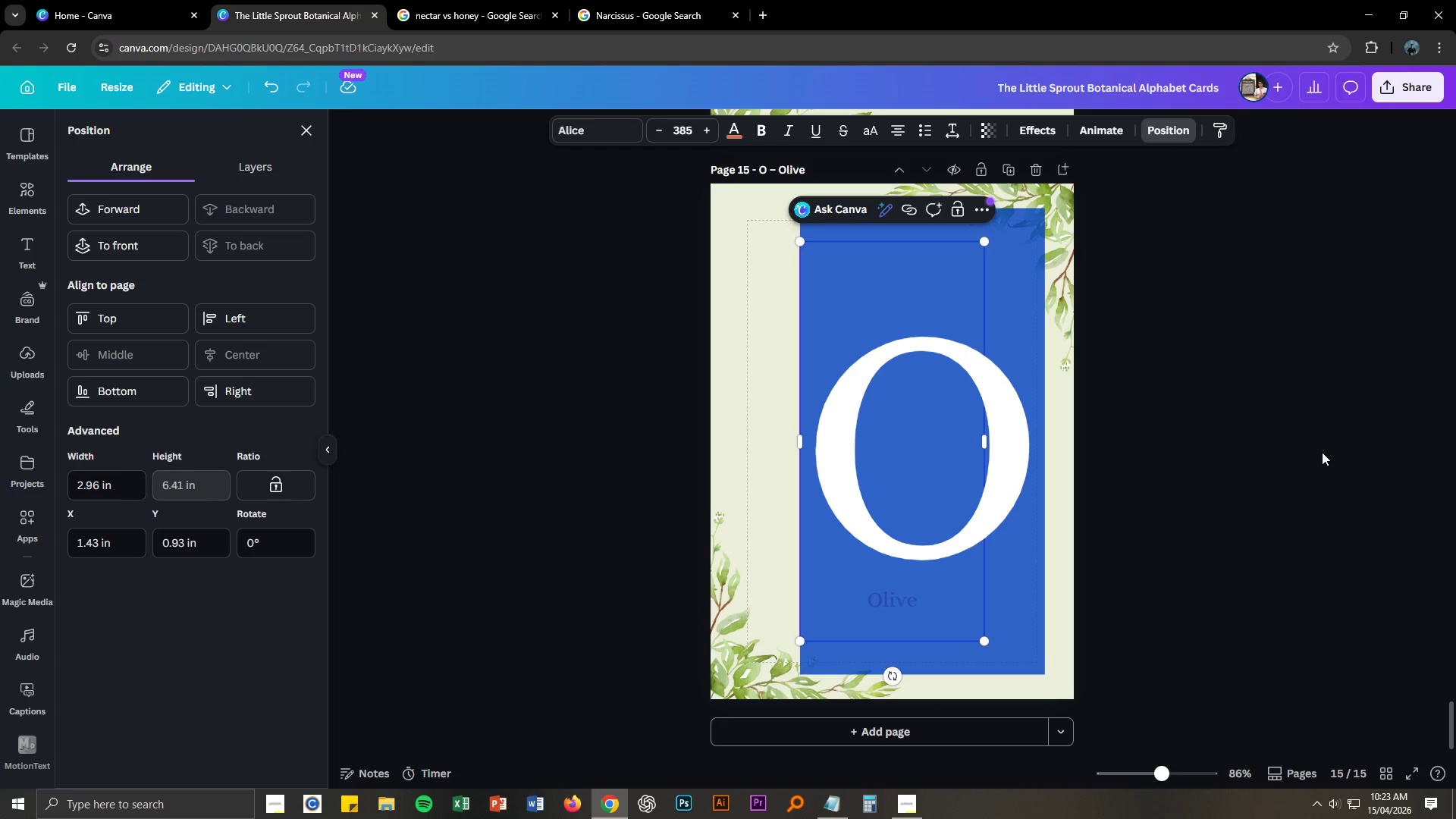 
left_click([1320, 453])
 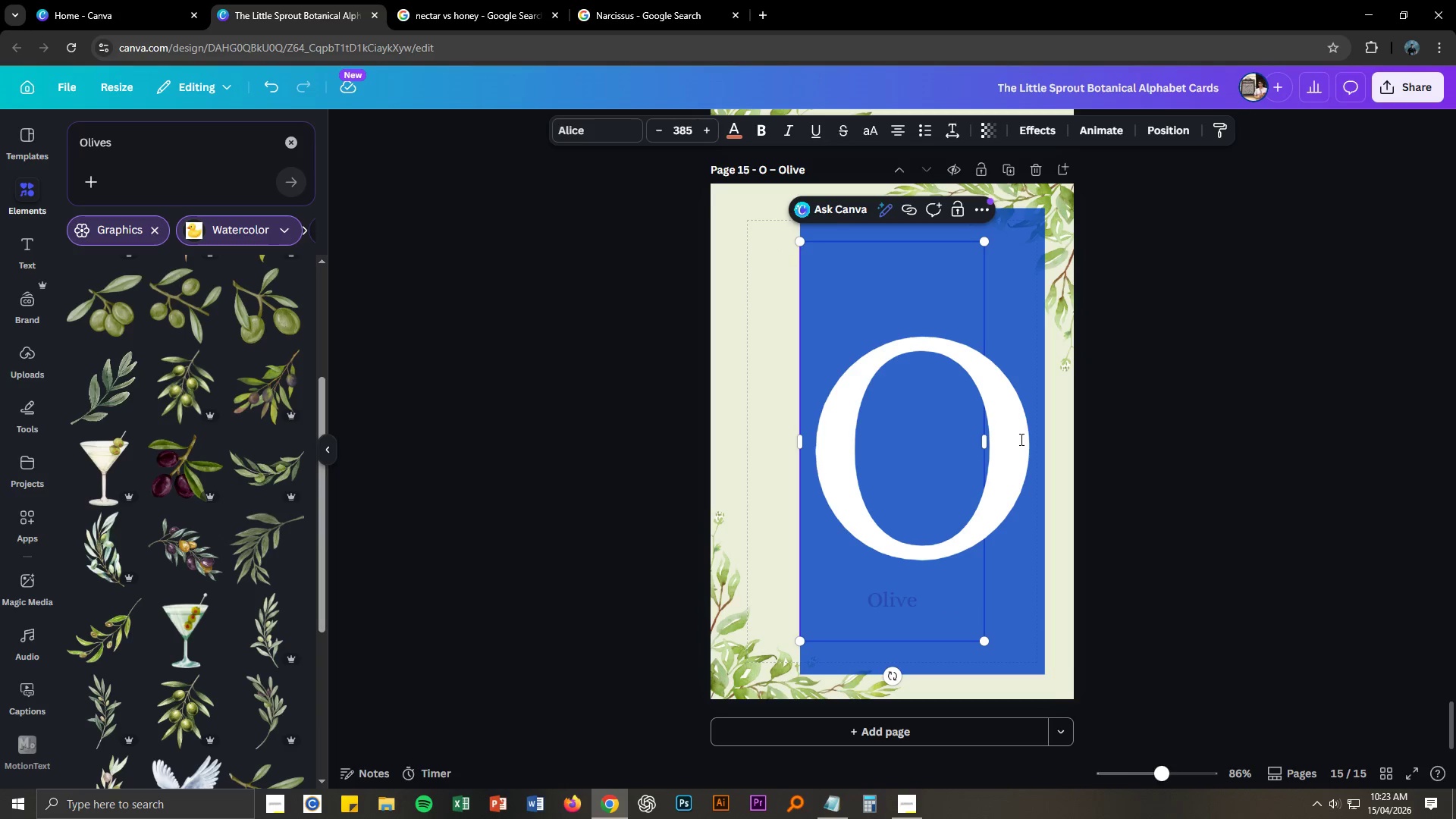 
double_click([1275, 489])
 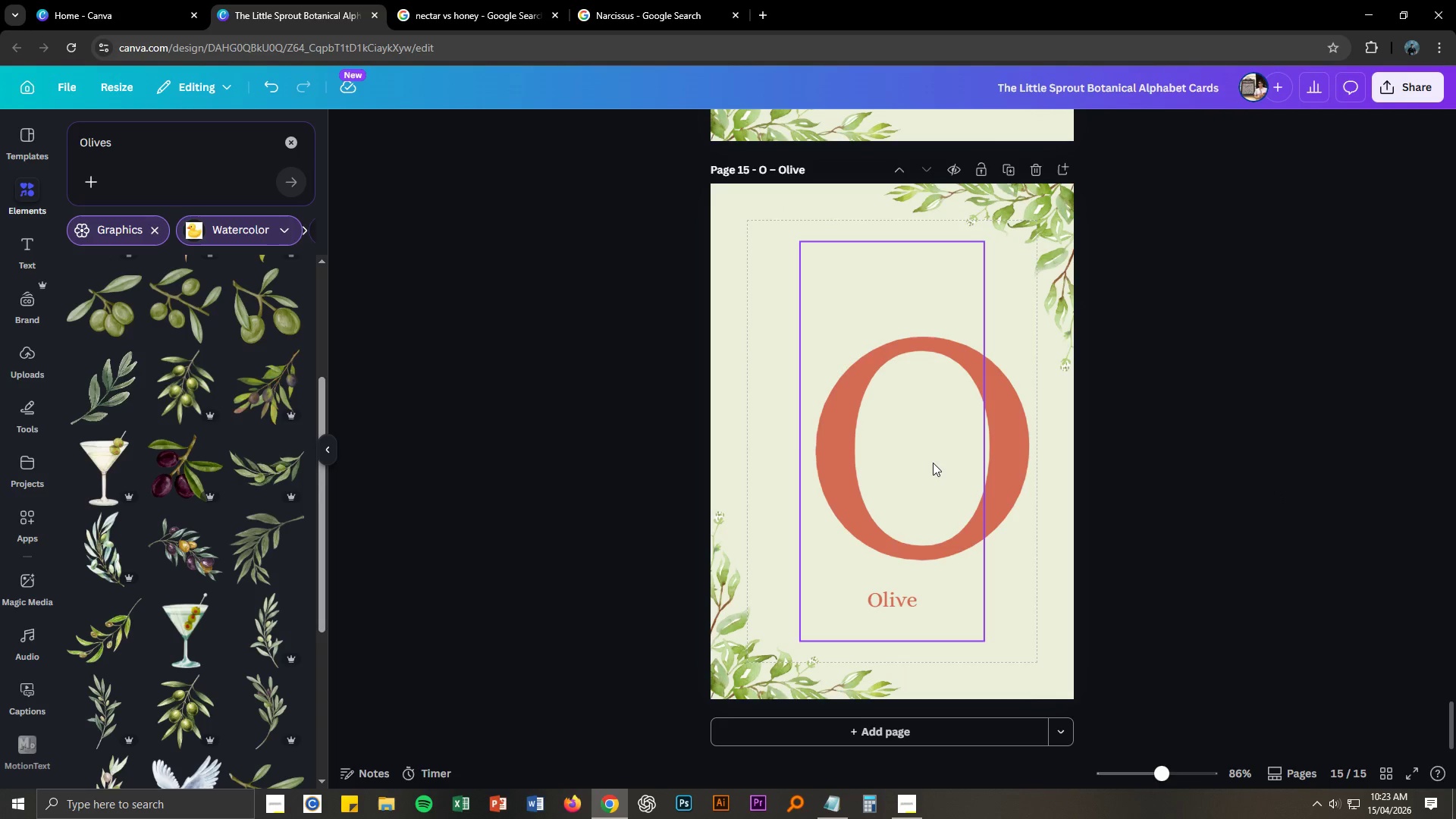 
left_click_drag(start_coordinate=[929, 463], to_coordinate=[899, 440])
 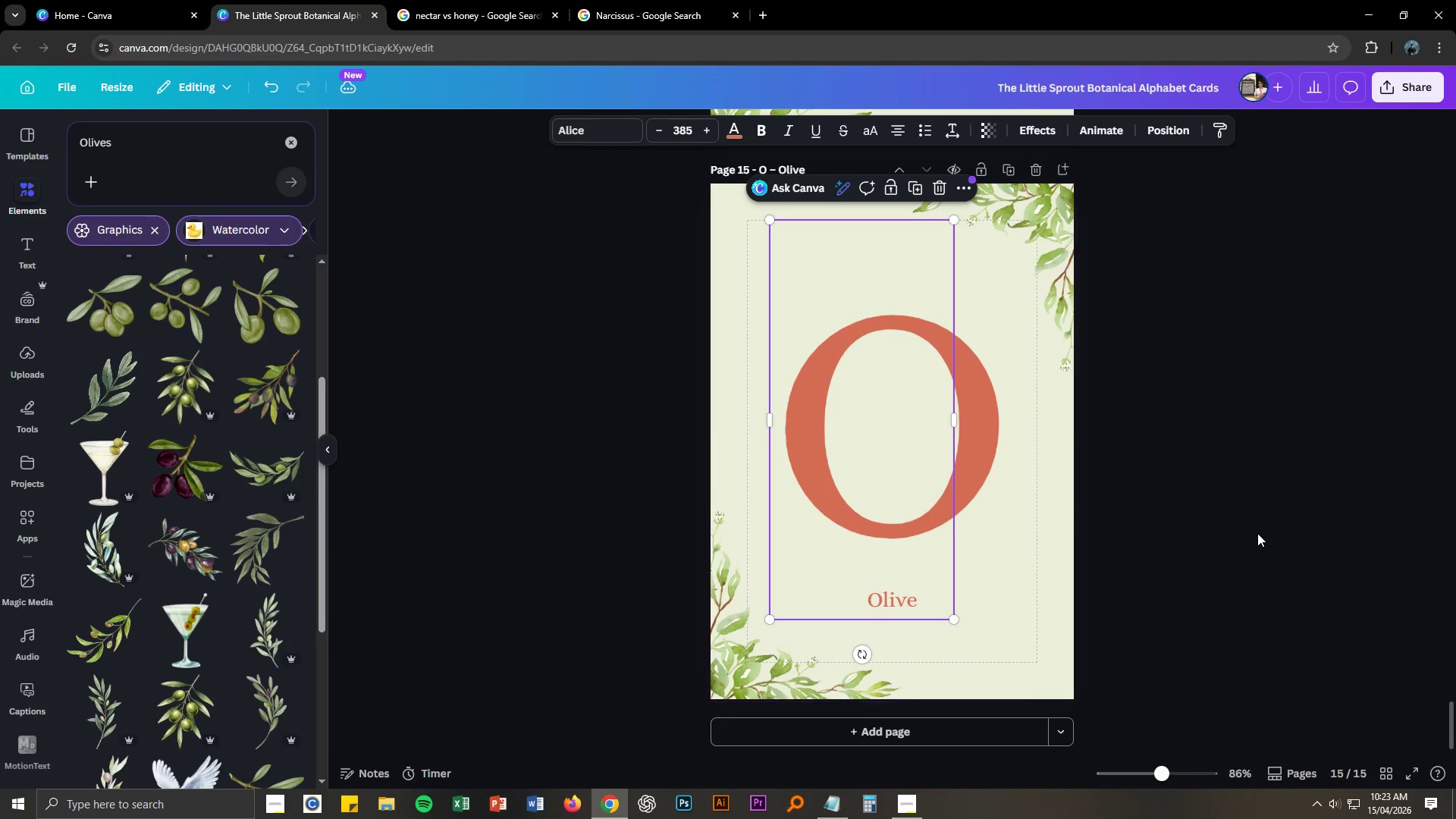 
left_click([1260, 533])
 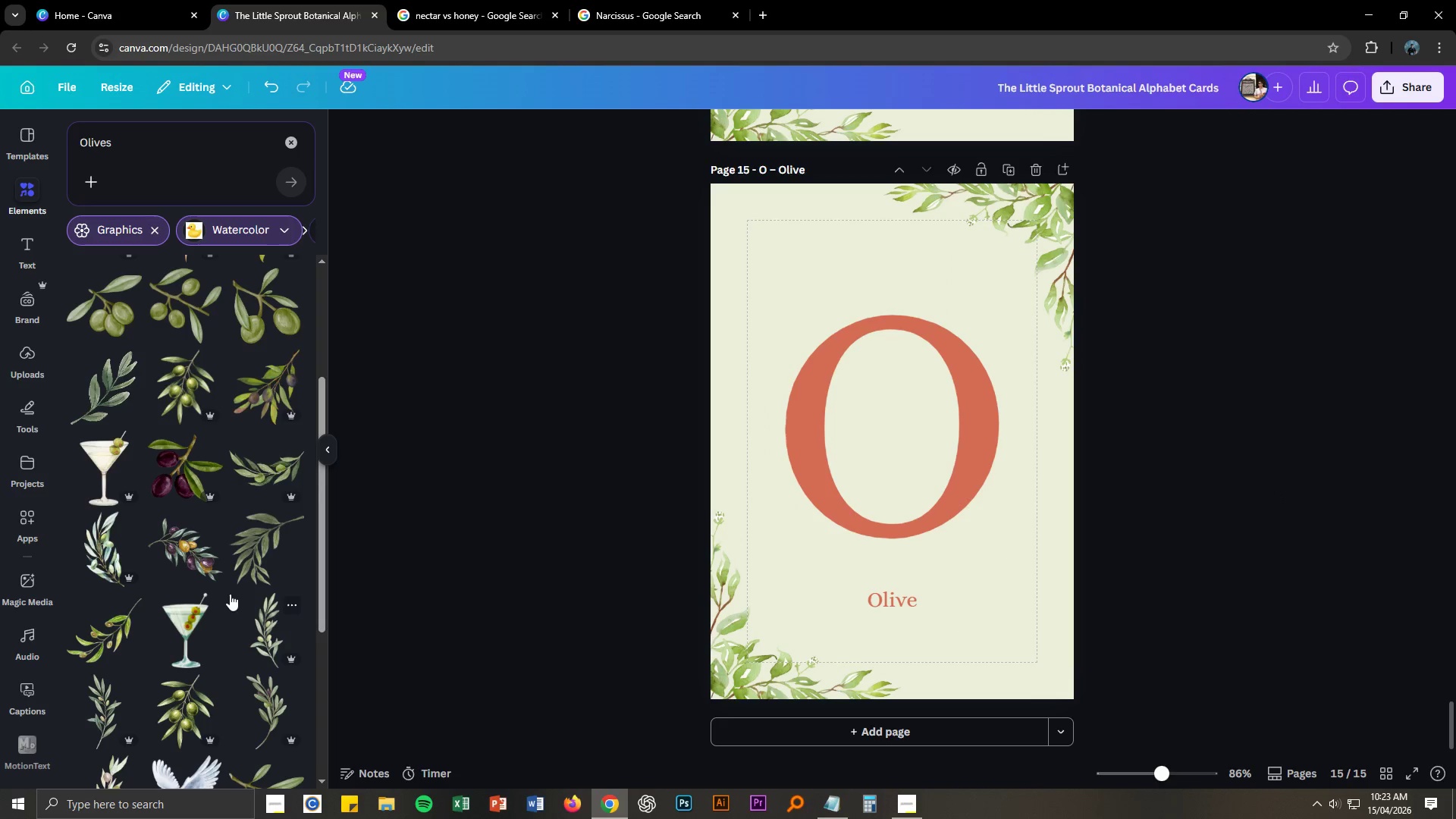 
left_click_drag(start_coordinate=[181, 557], to_coordinate=[773, 422])
 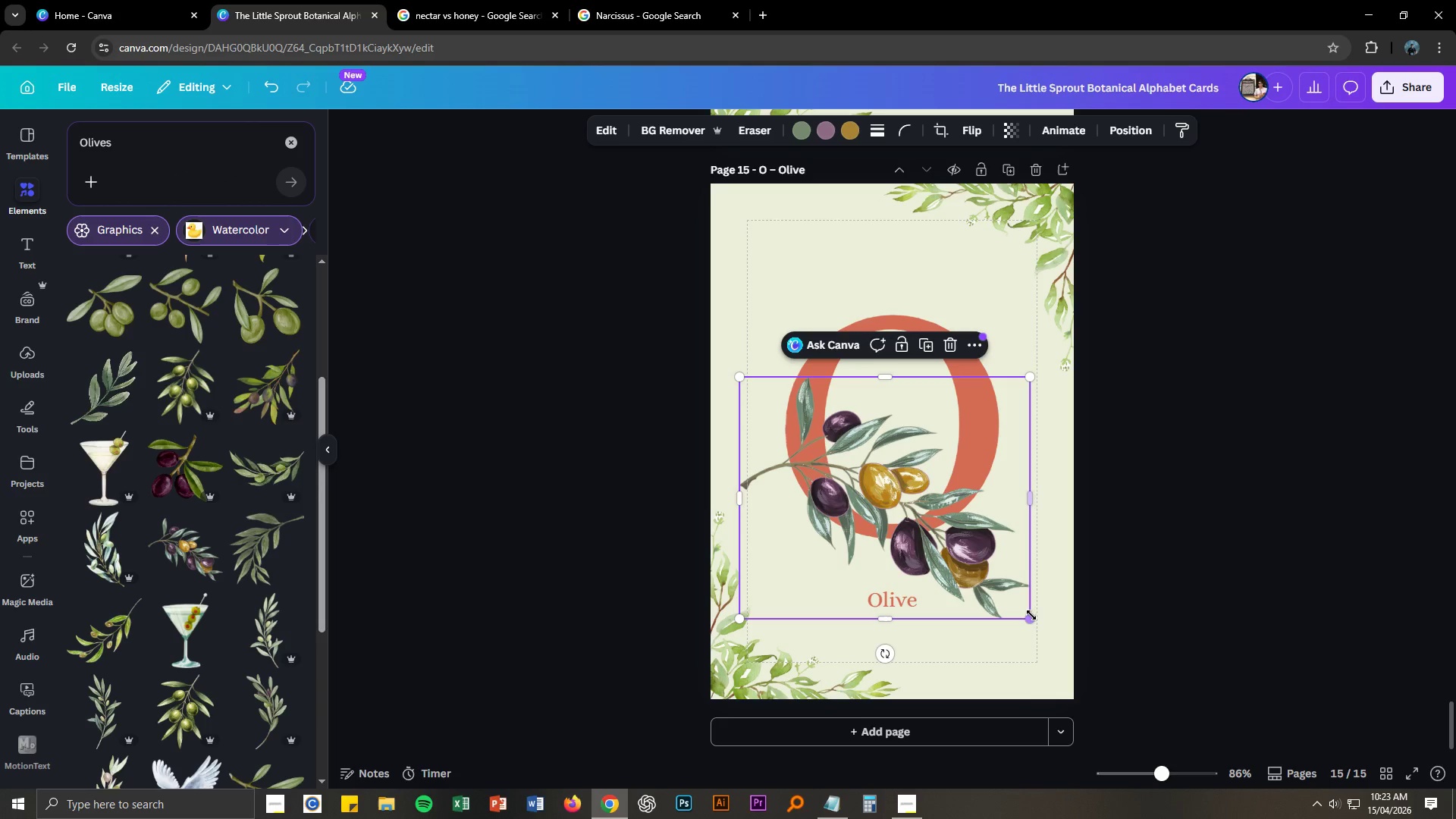 
left_click_drag(start_coordinate=[1031, 618], to_coordinate=[942, 525])
 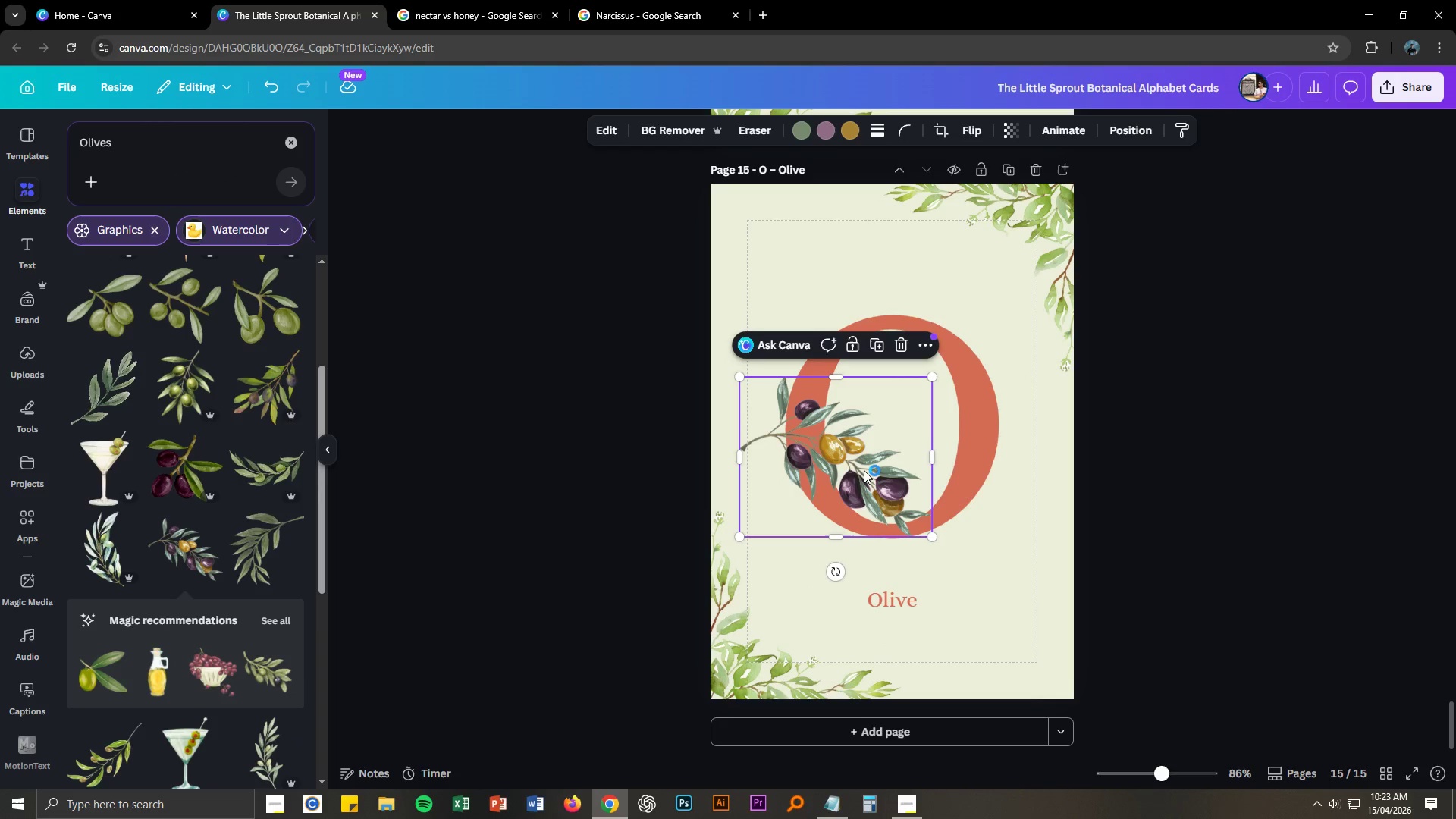 
left_click_drag(start_coordinate=[861, 469], to_coordinate=[908, 509])
 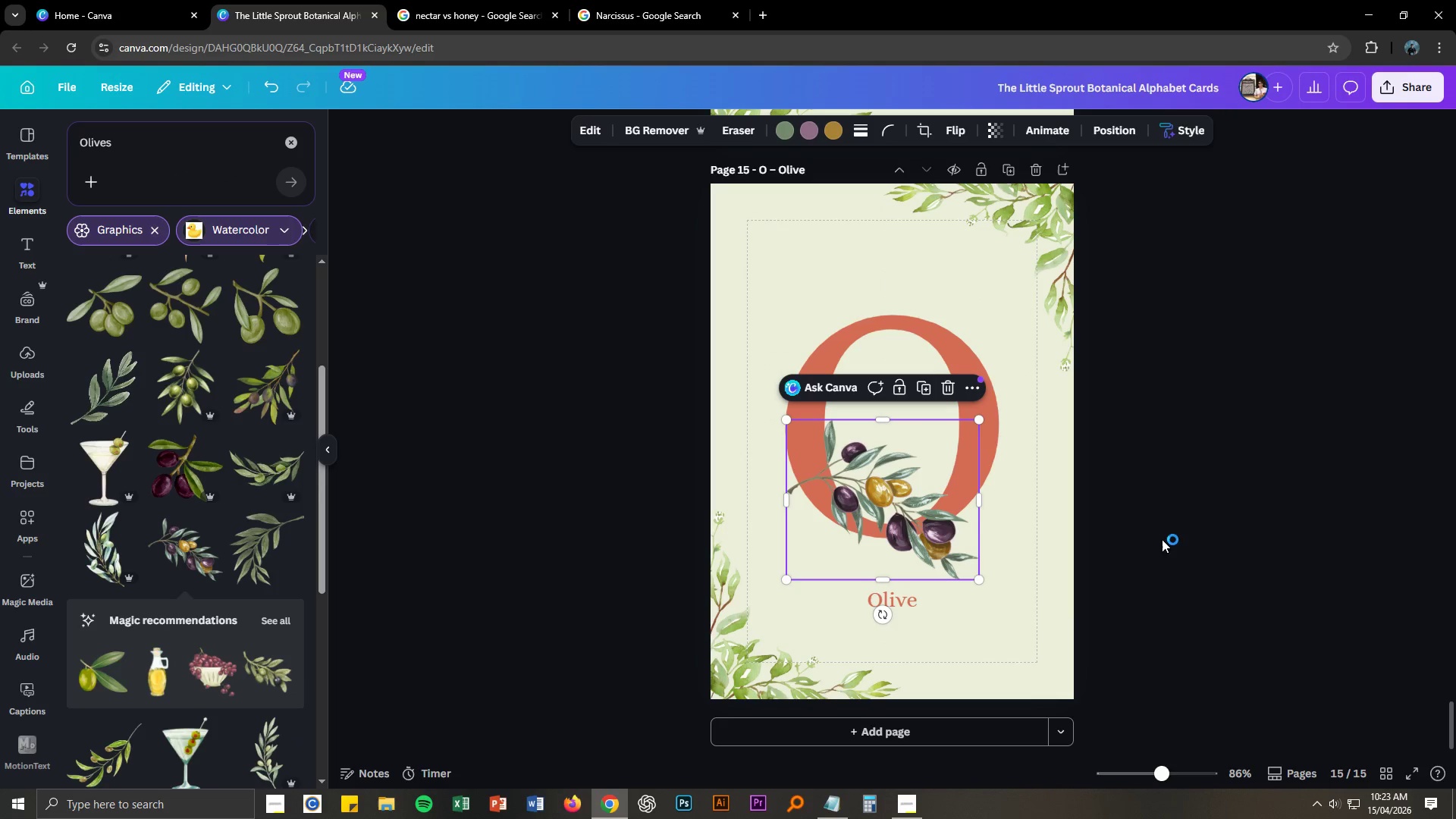 
left_click([1188, 541])
 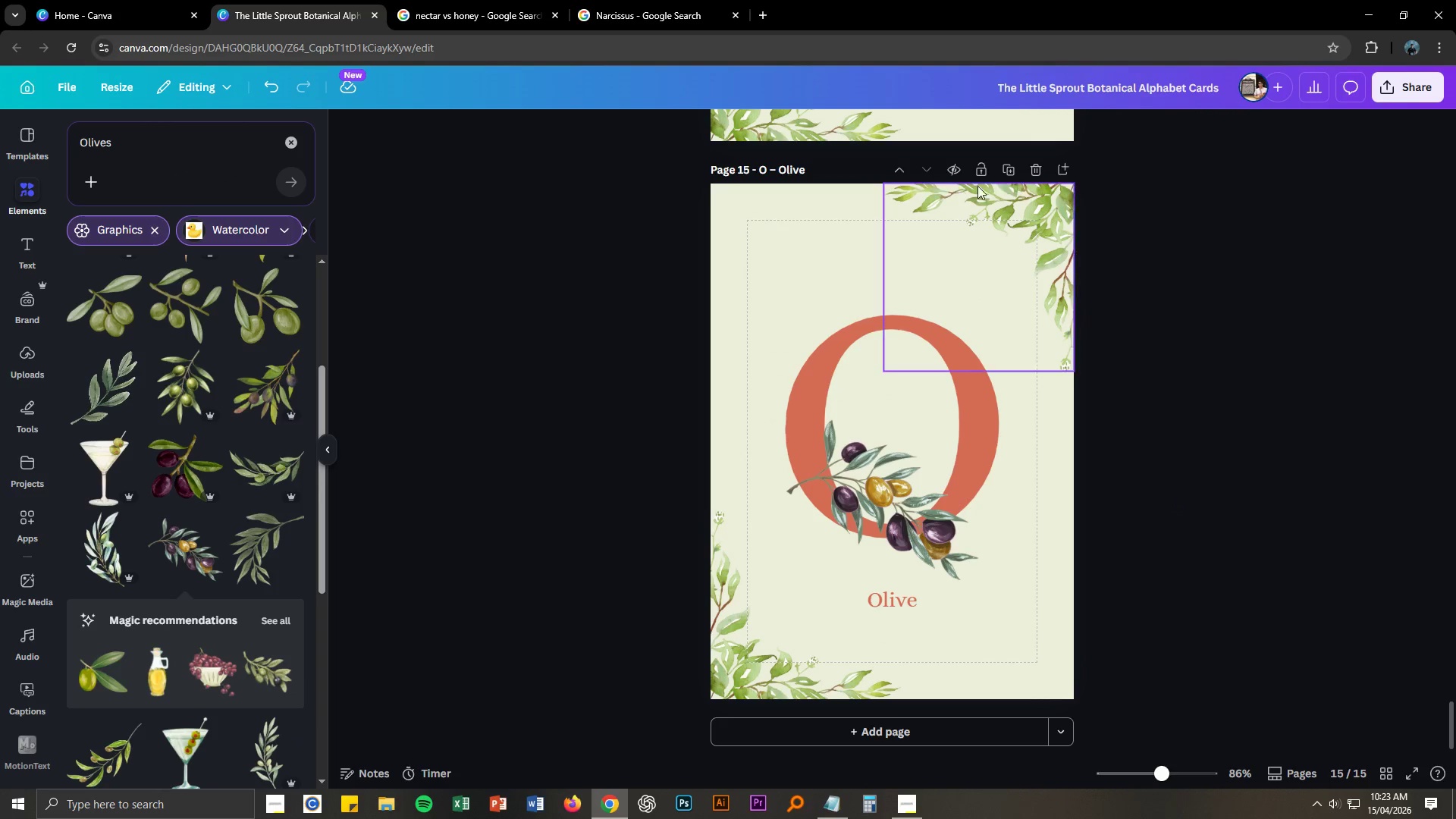 
left_click([902, 497])
 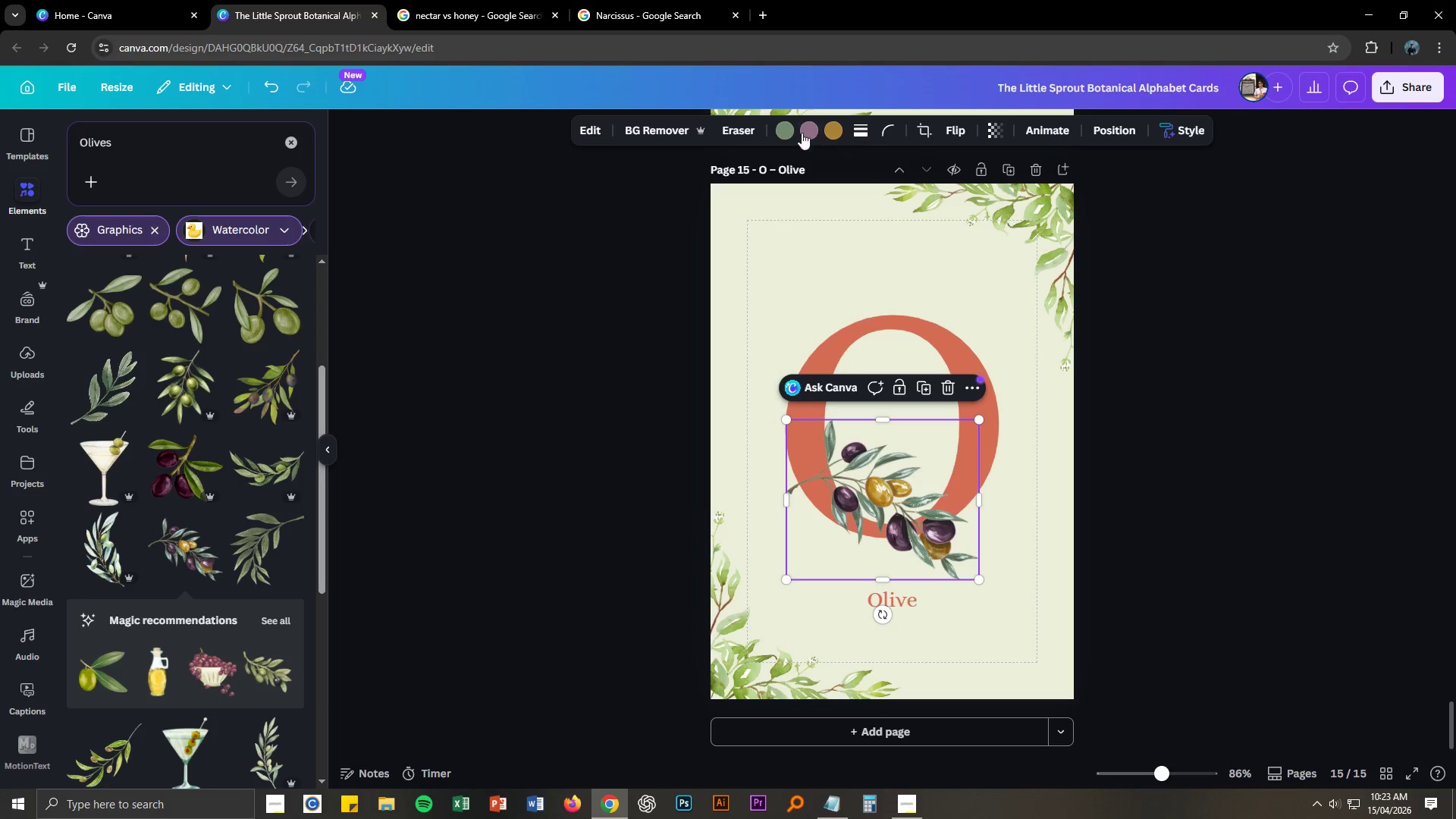 
left_click([789, 133])
 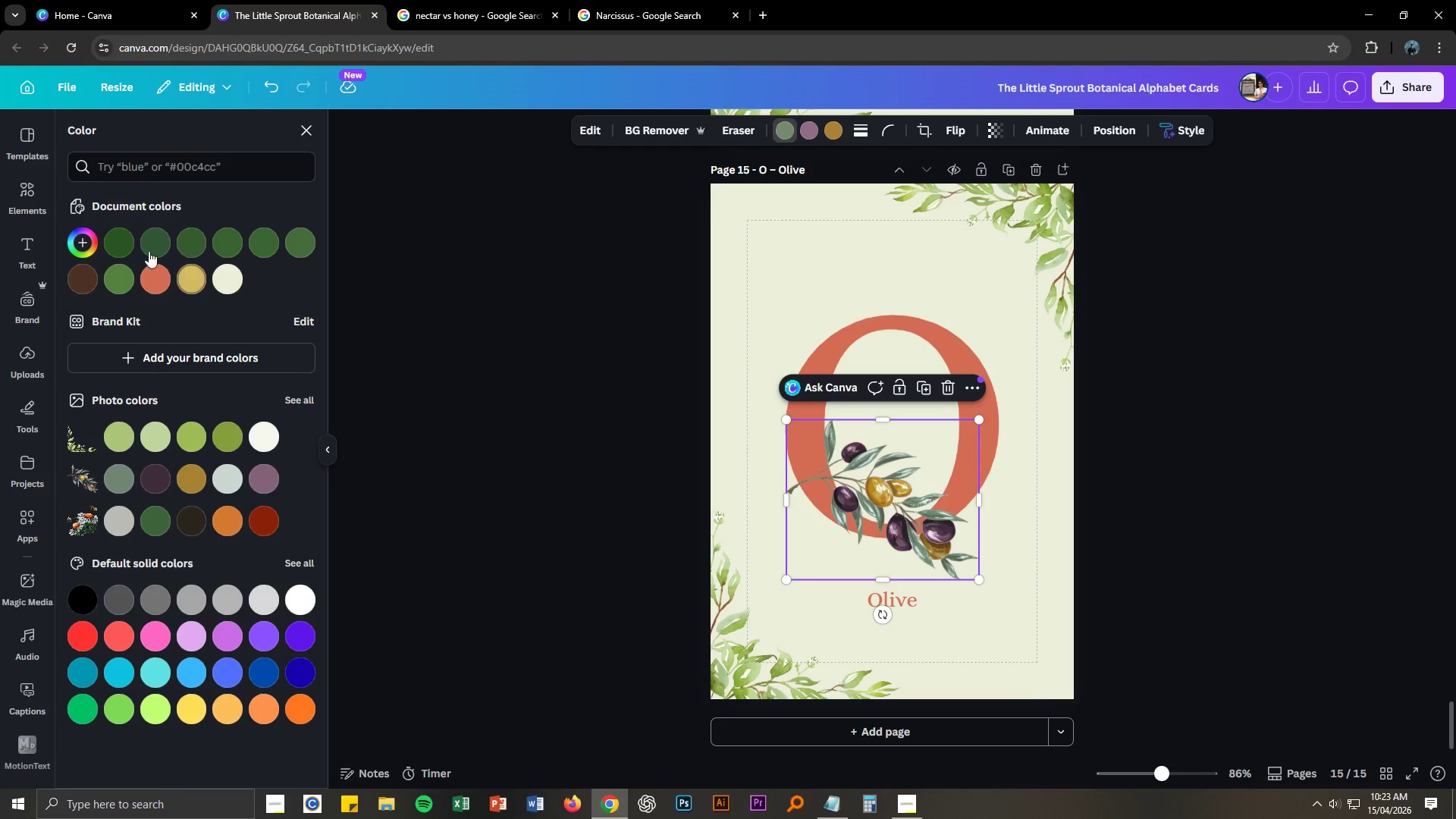 
left_click([143, 245])
 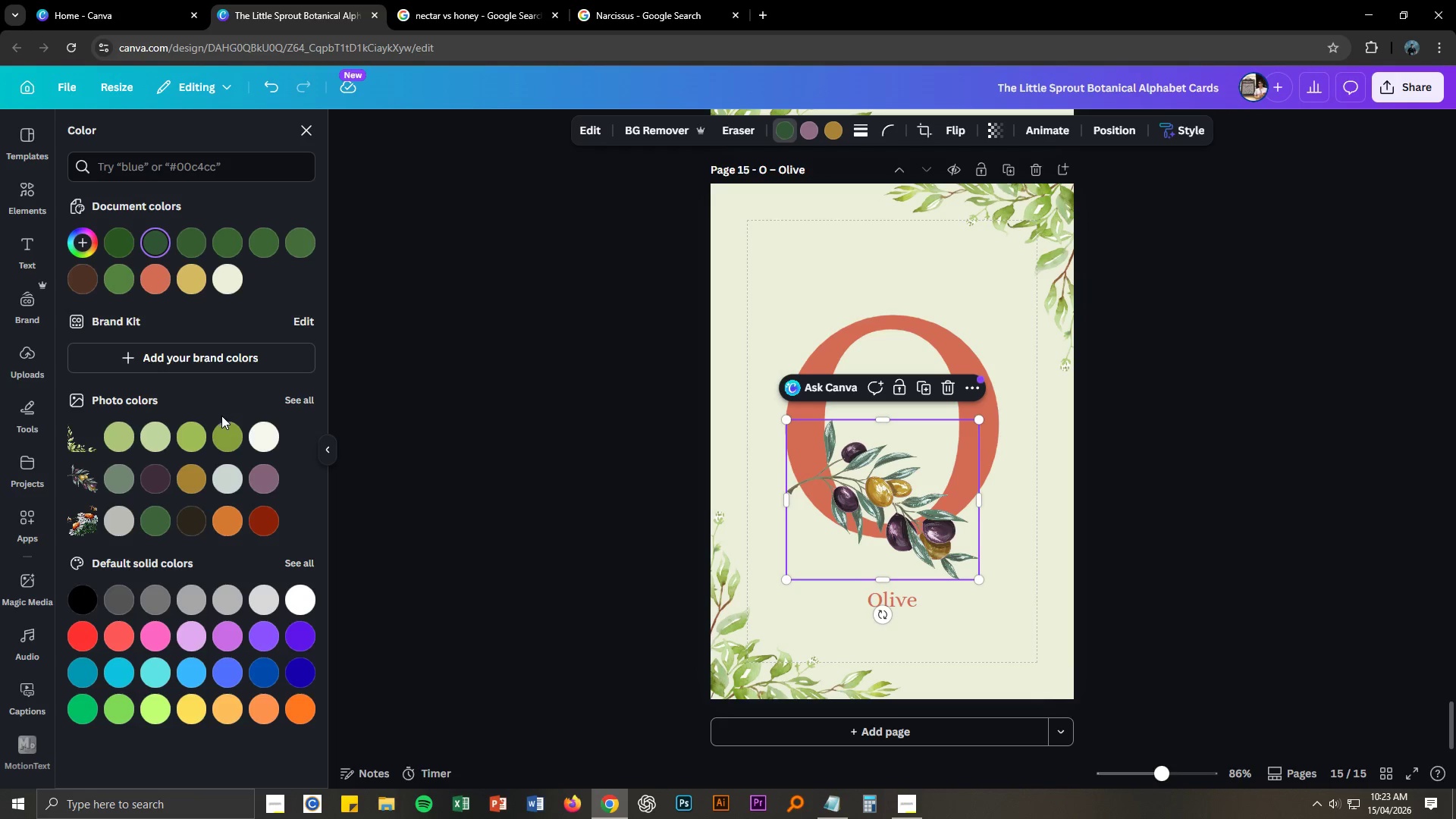 
mouse_move([156, 513])
 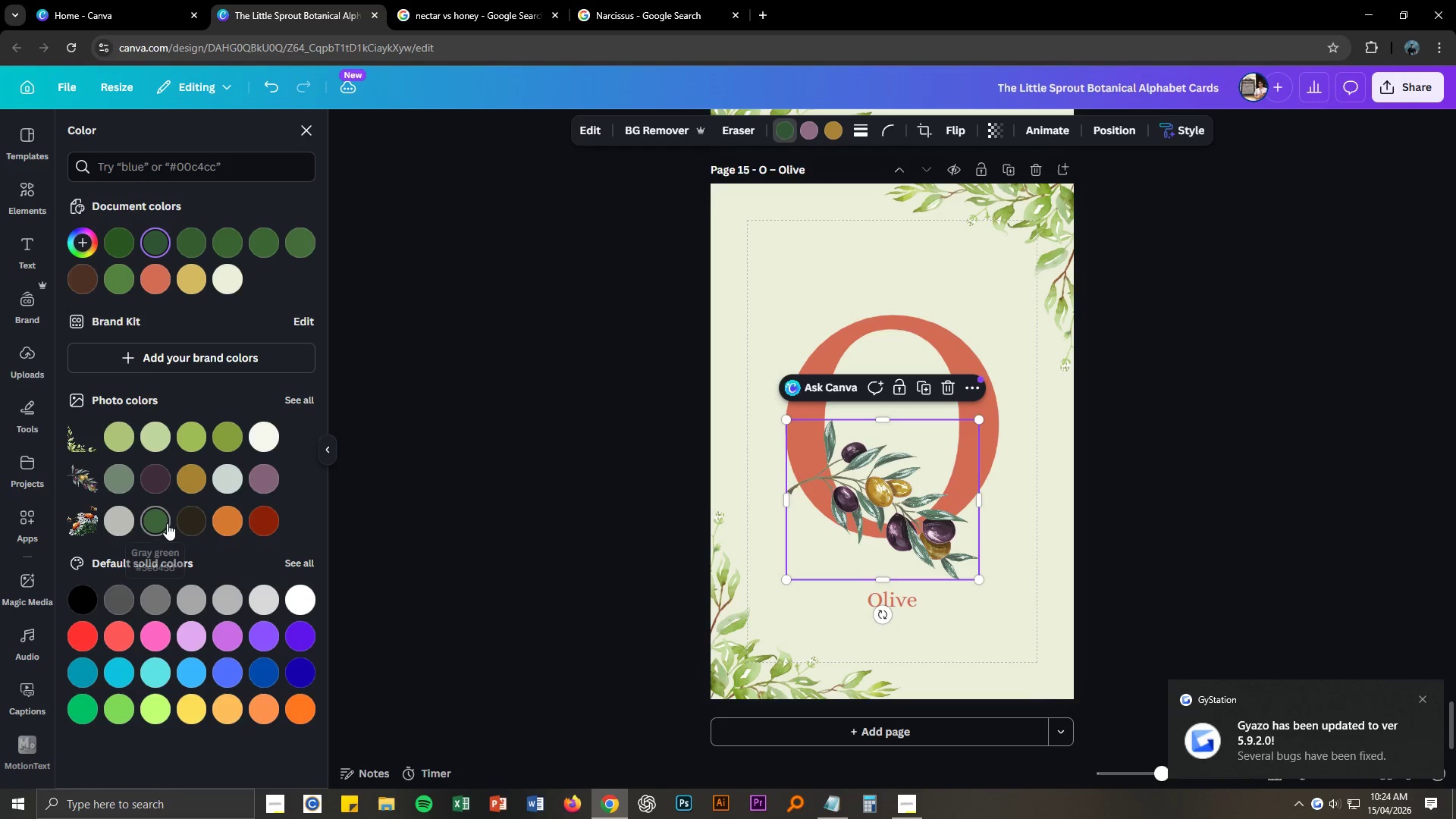 
left_click([166, 523])
 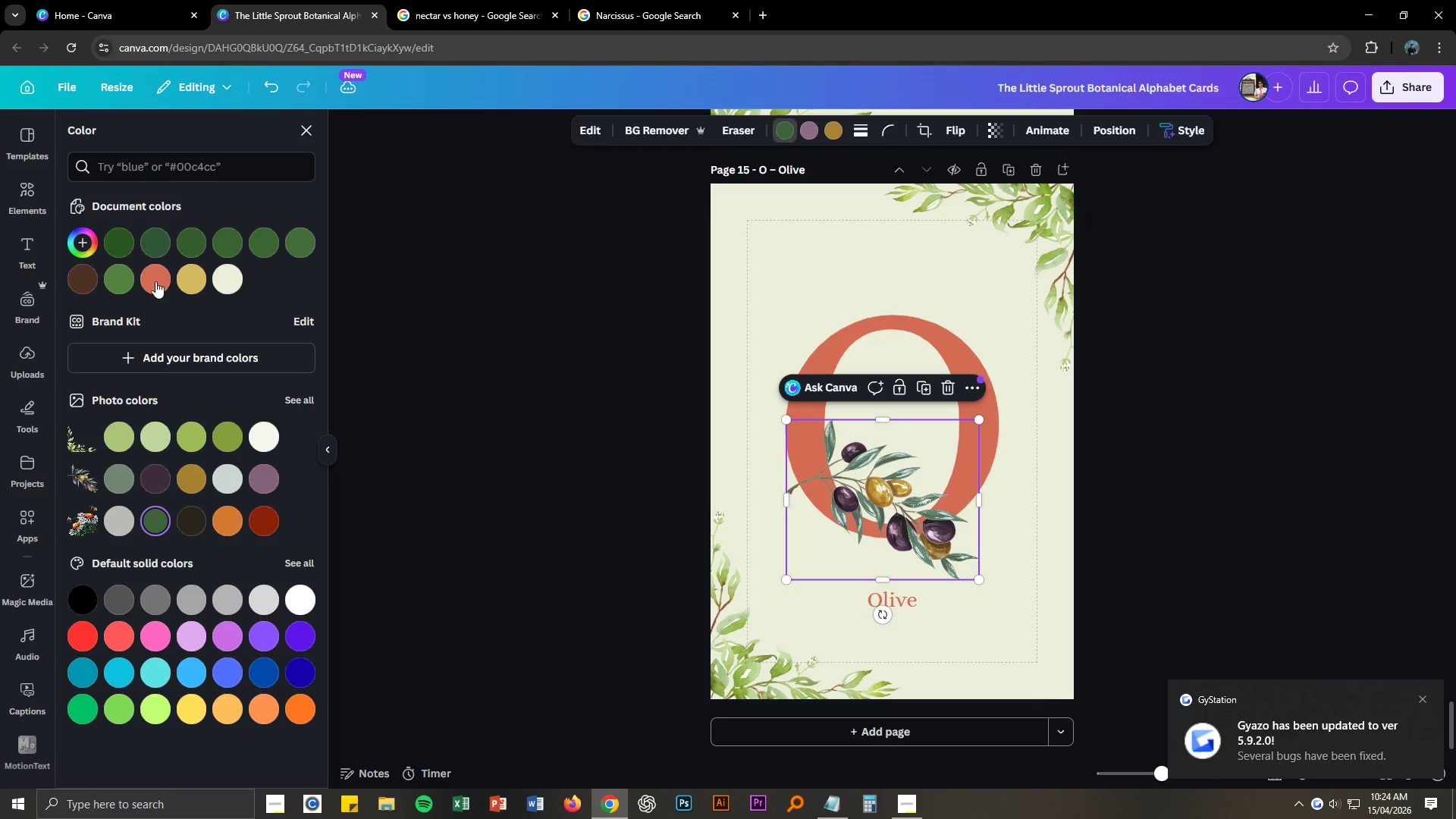 
left_click([124, 253])
 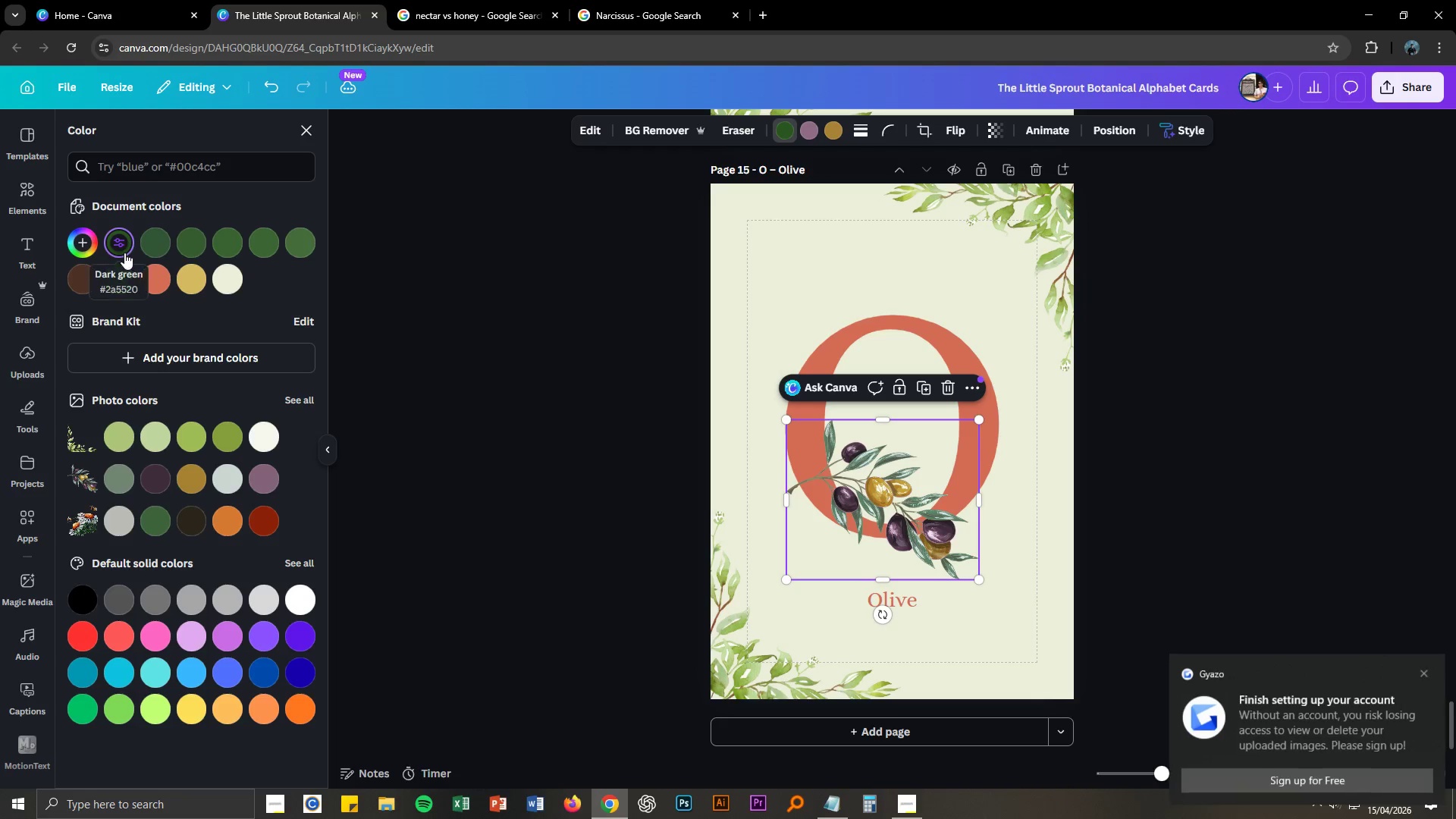 
left_click([125, 240])
 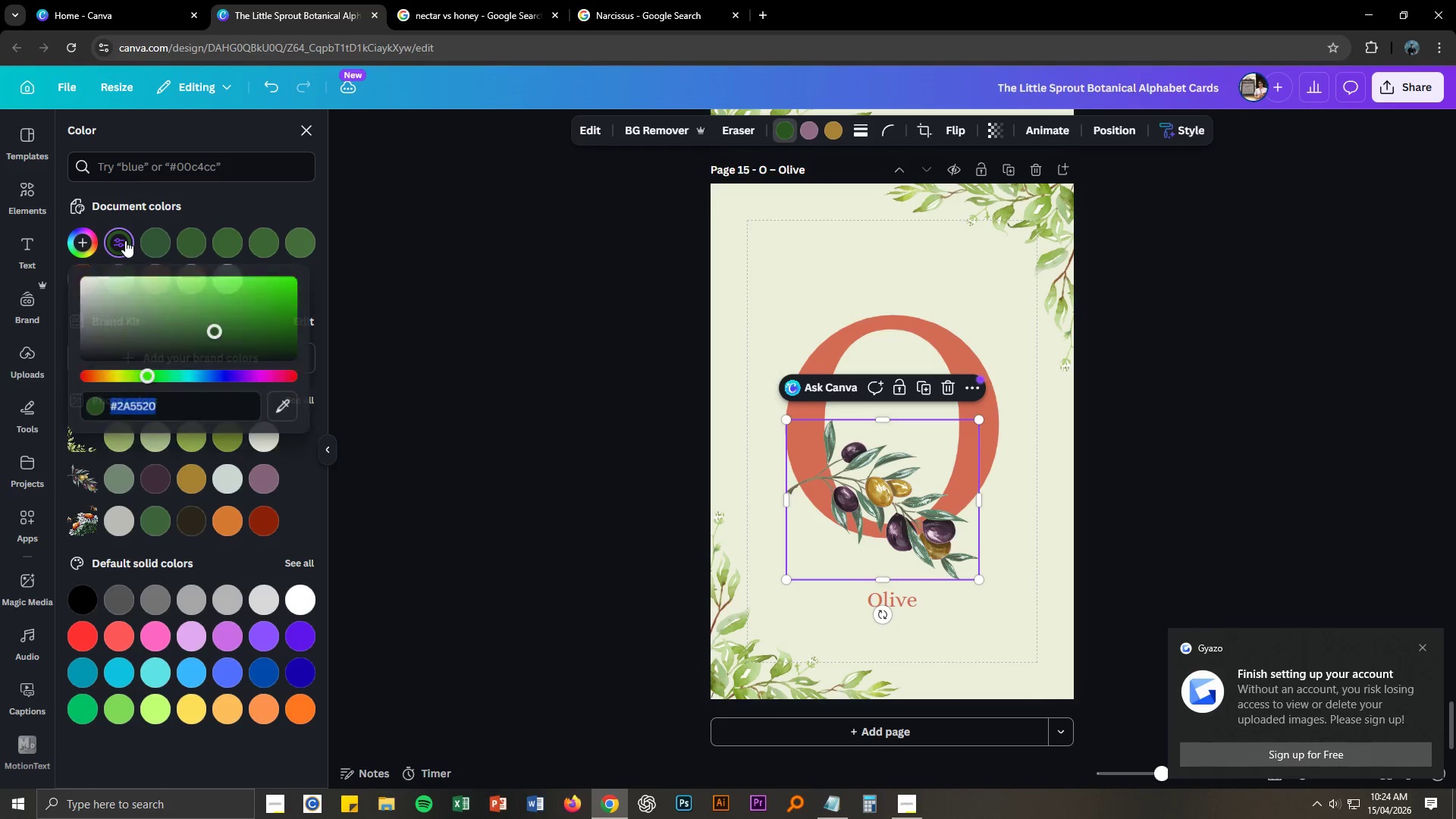 
mouse_move([156, 241])
 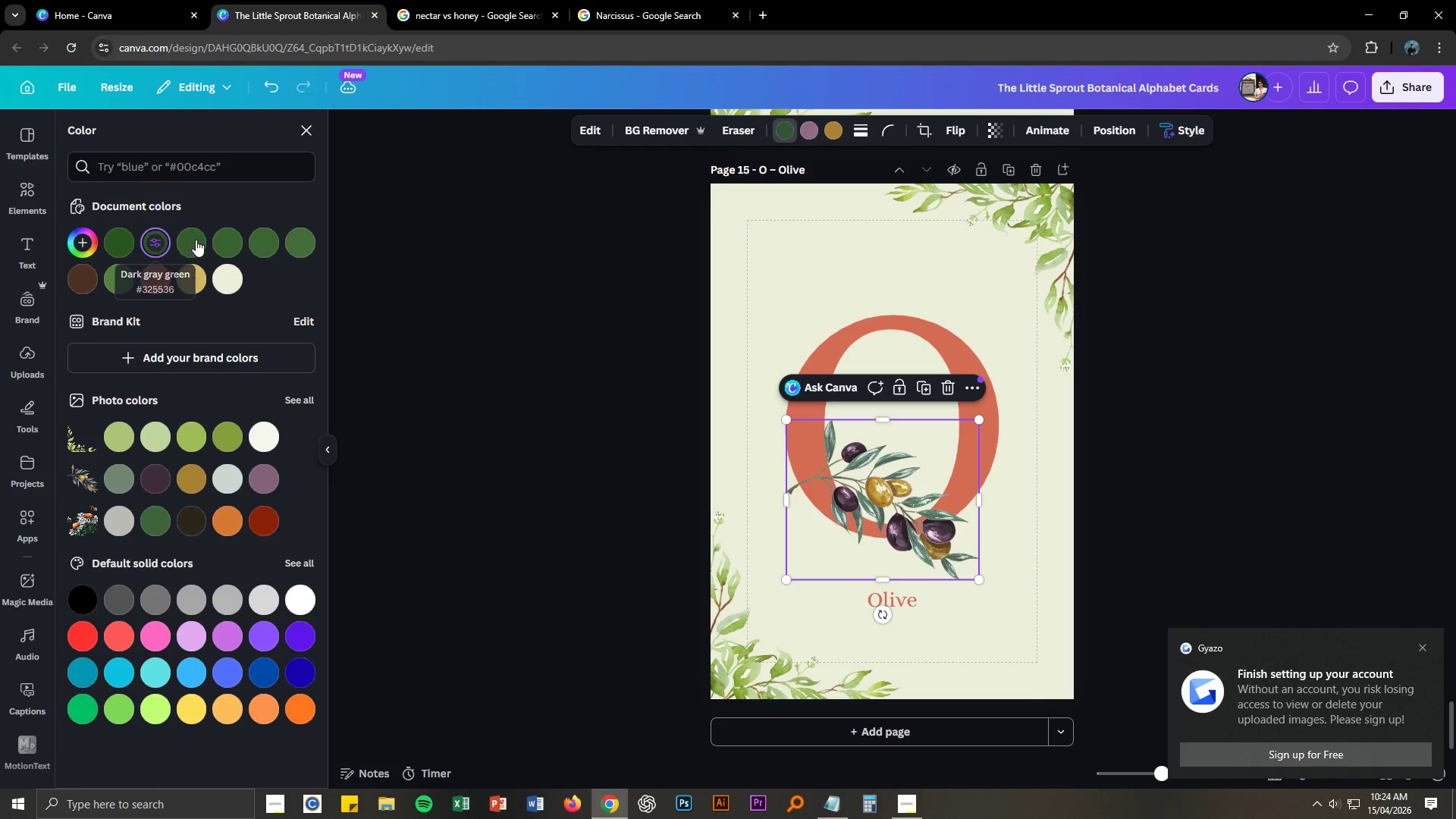 
left_click([198, 240])
 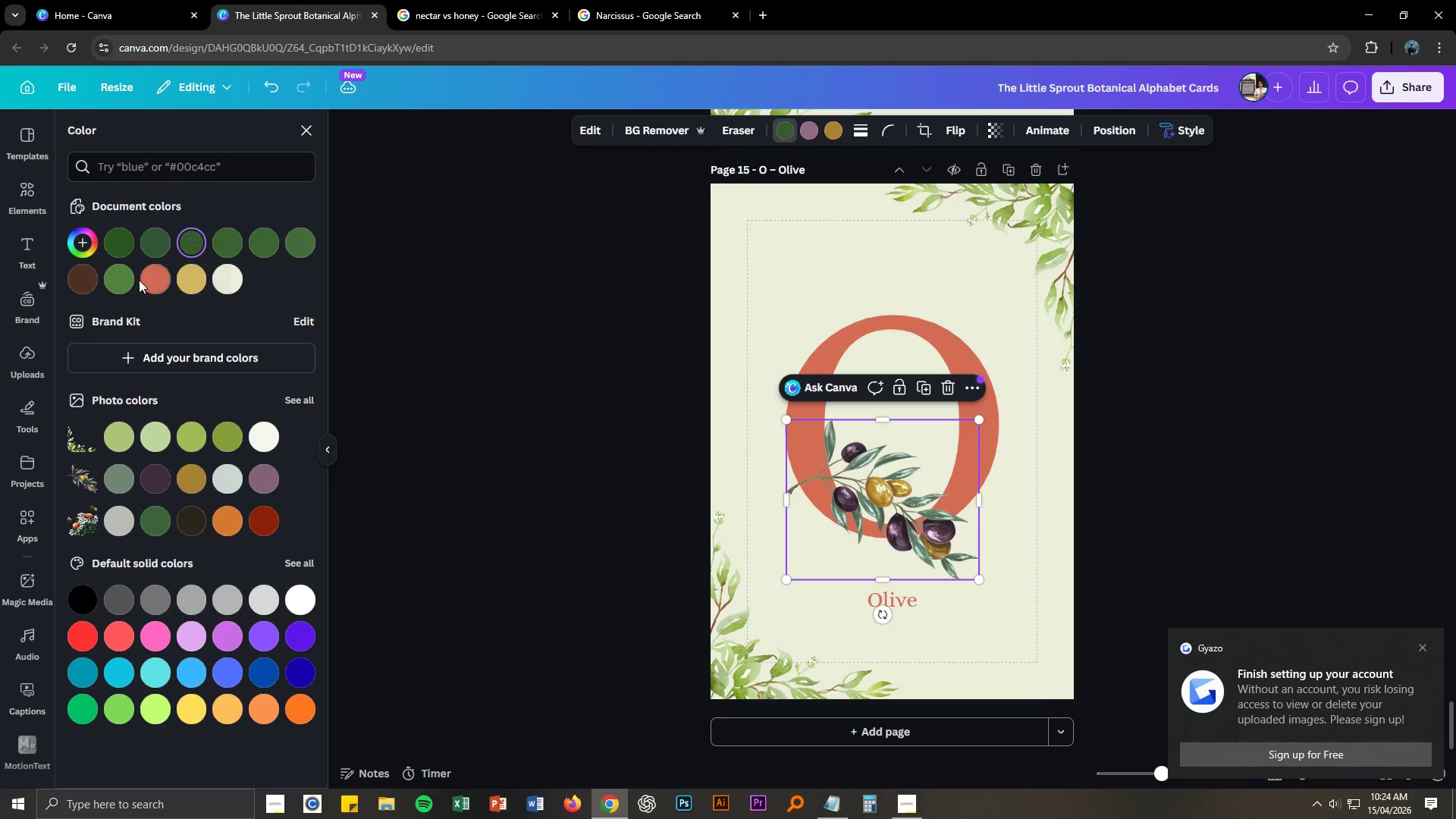 
left_click([123, 283])
 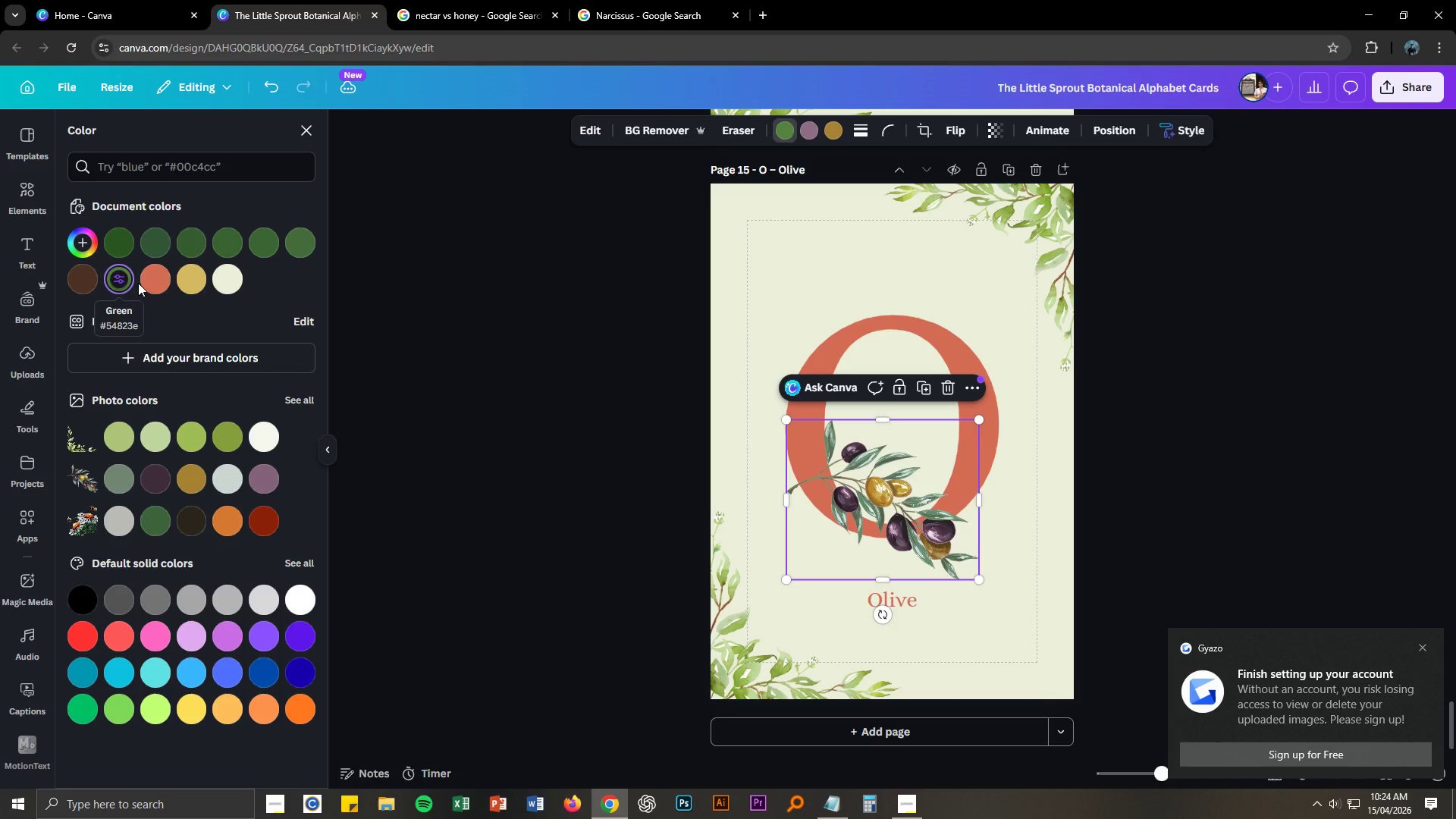 
left_click([162, 284])
 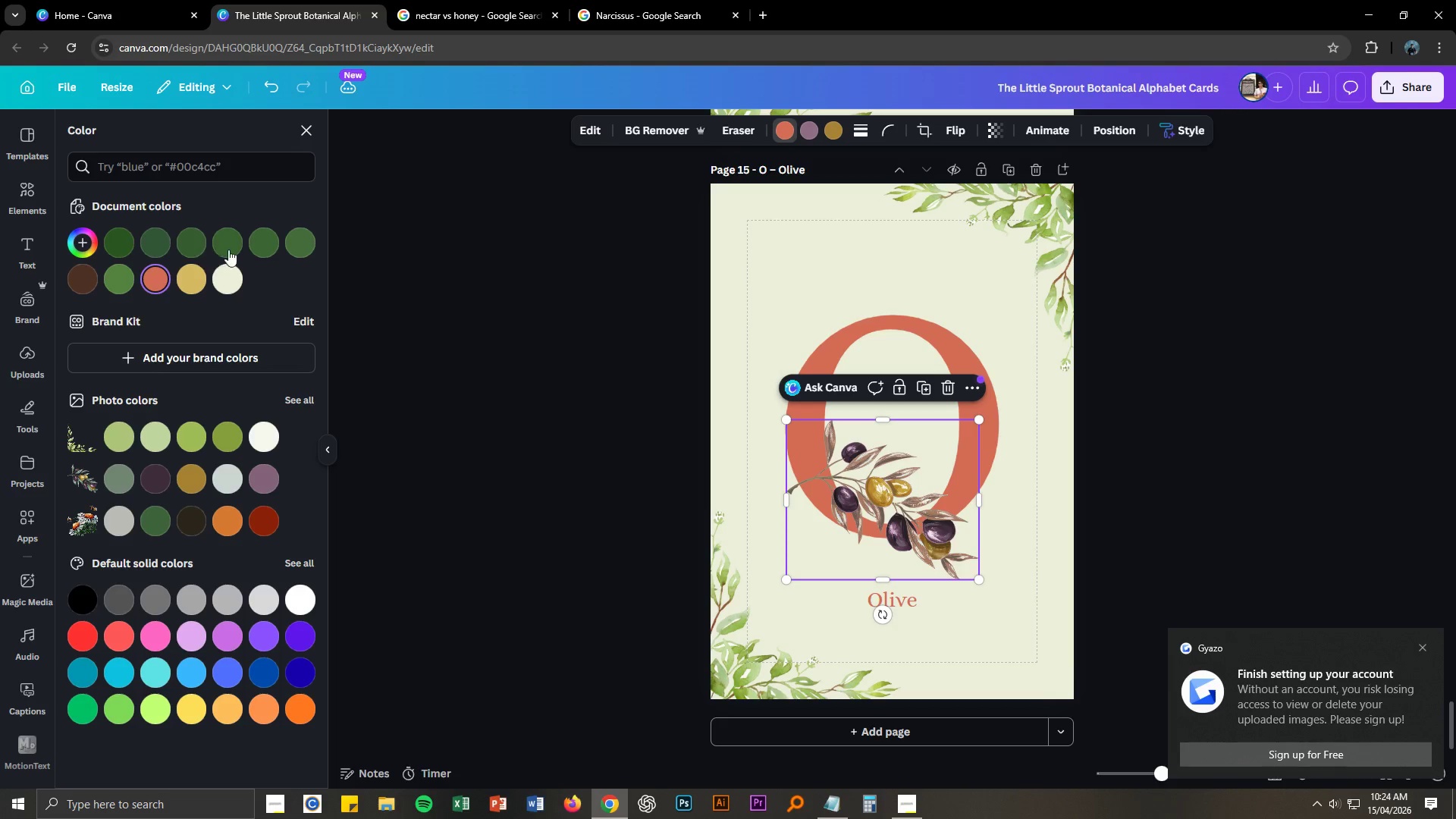 
left_click([234, 243])
 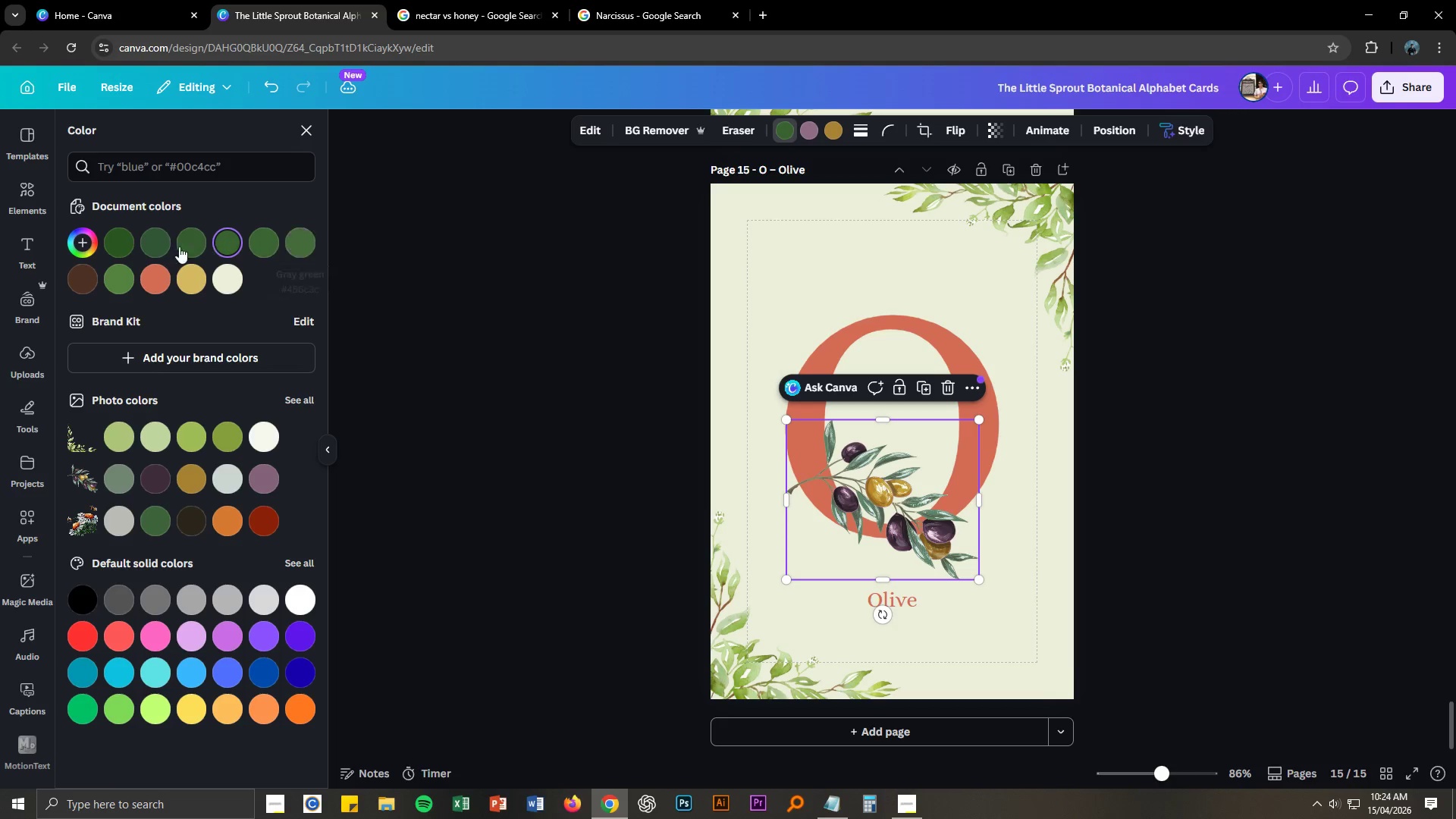 
left_click([130, 244])
 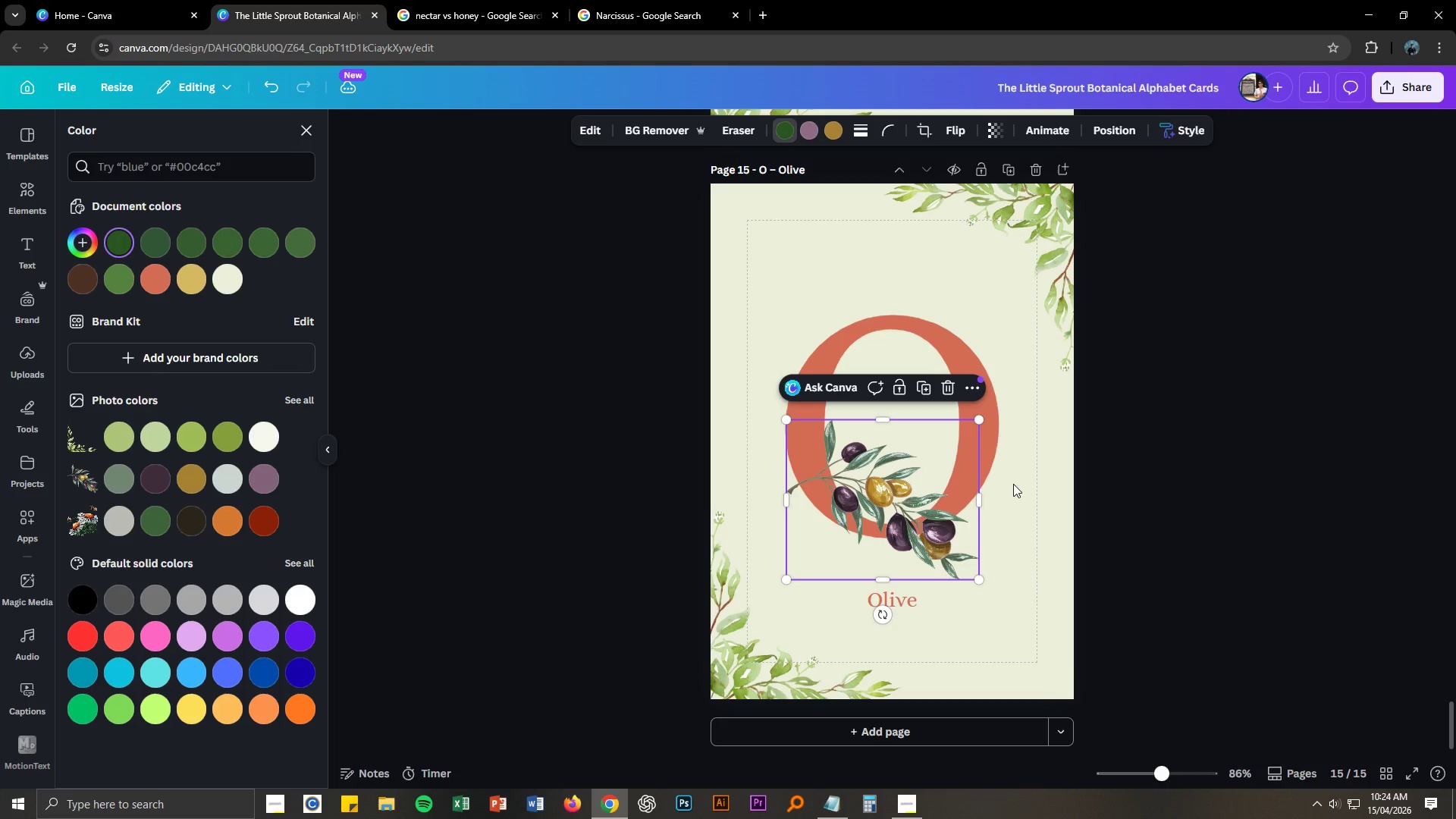 
left_click([1190, 513])
 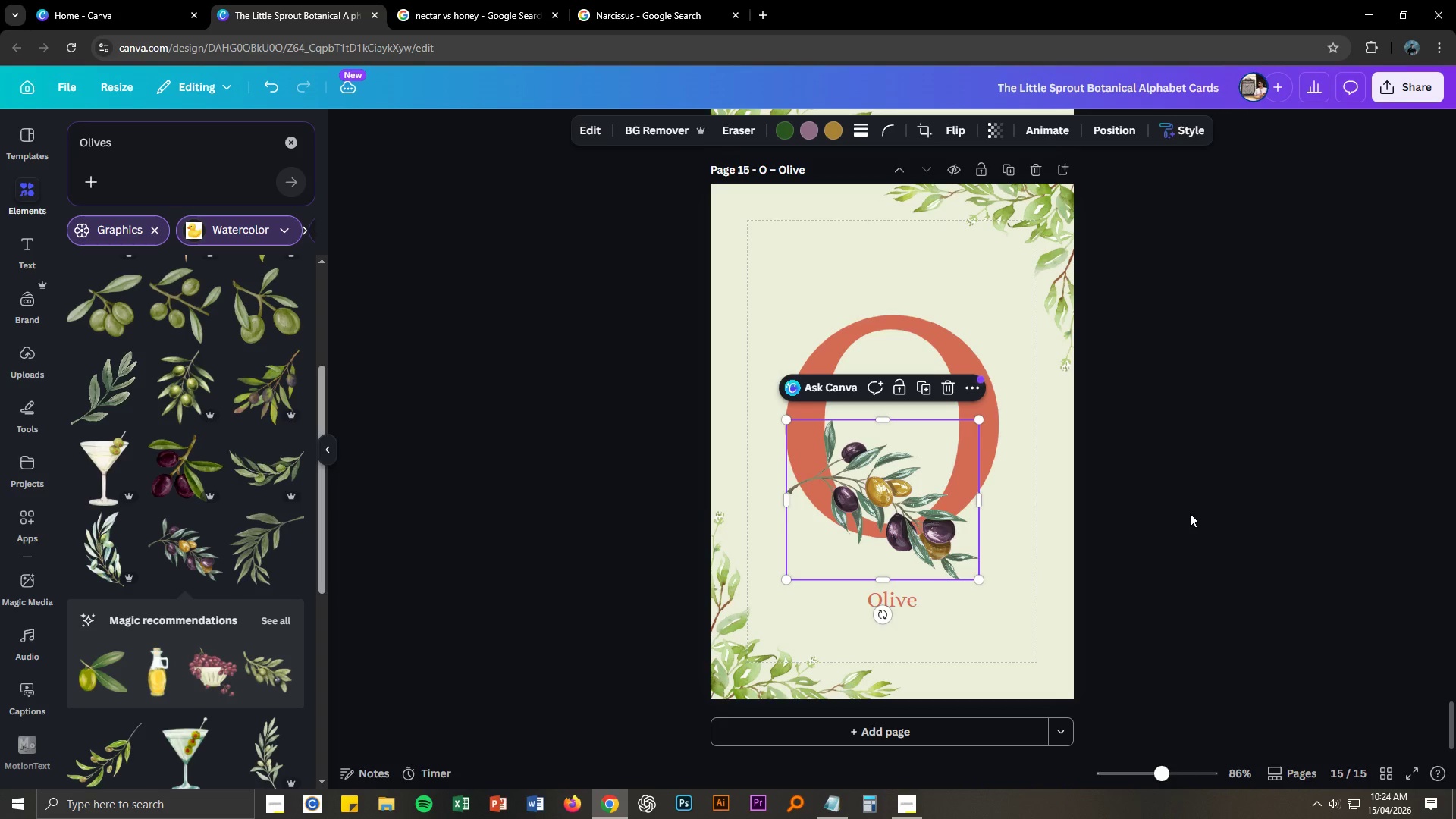 
left_click([1190, 513])
 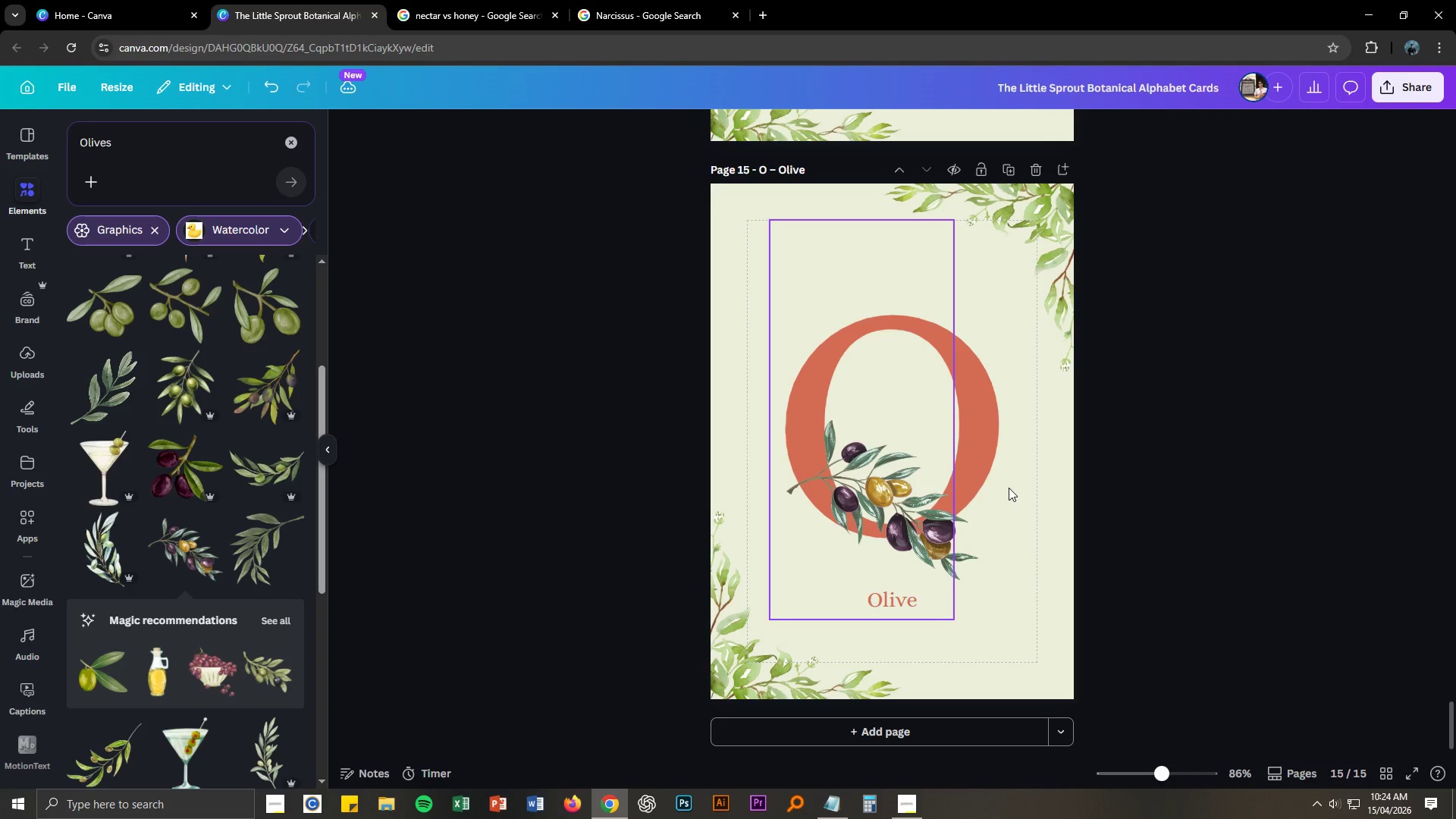 
wait(5.64)
 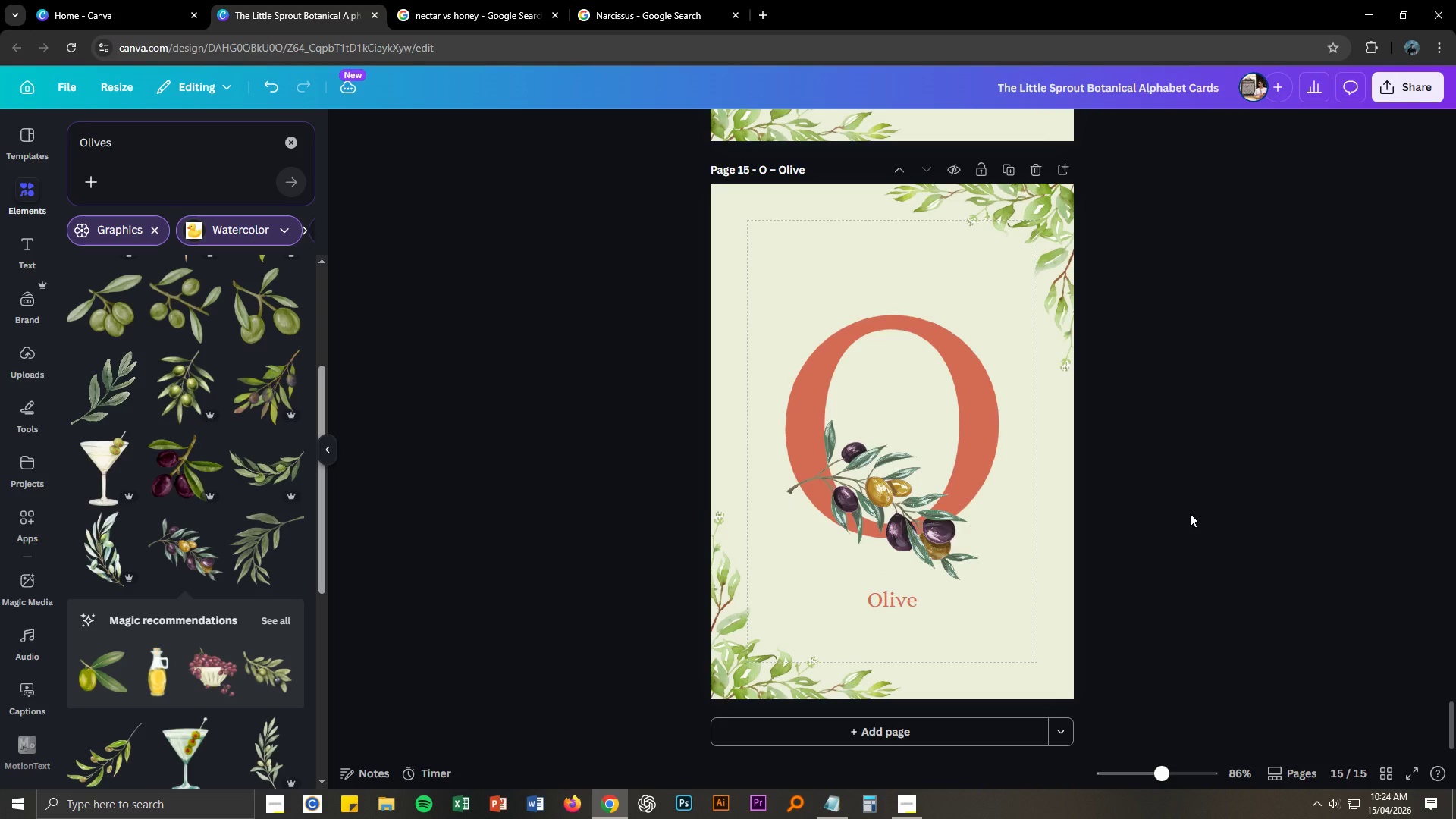 
left_click_drag(start_coordinate=[848, 478], to_coordinate=[853, 475])
 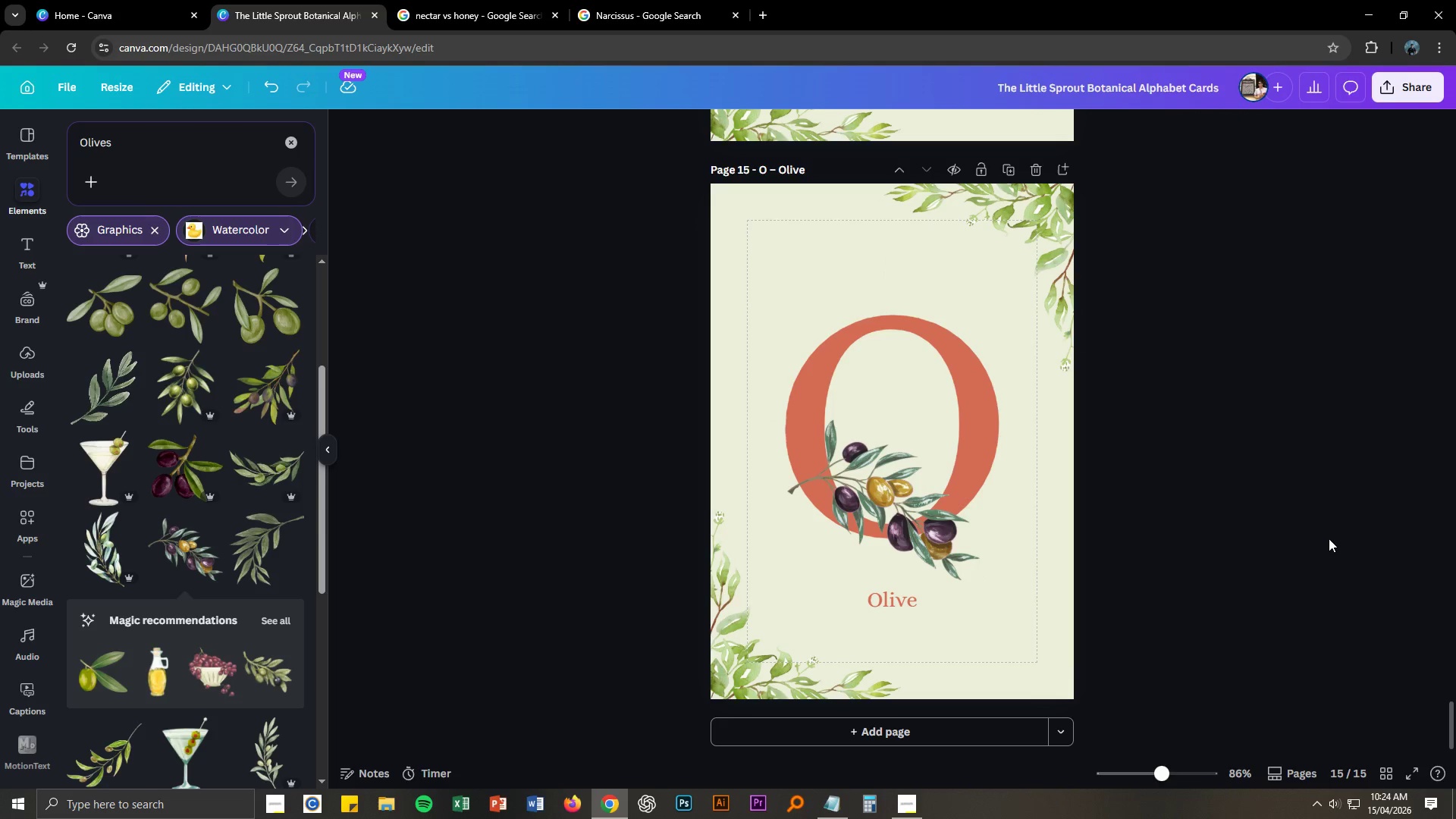 
scroll: coordinate [1154, 510], scroll_direction: up, amount: 4.0
 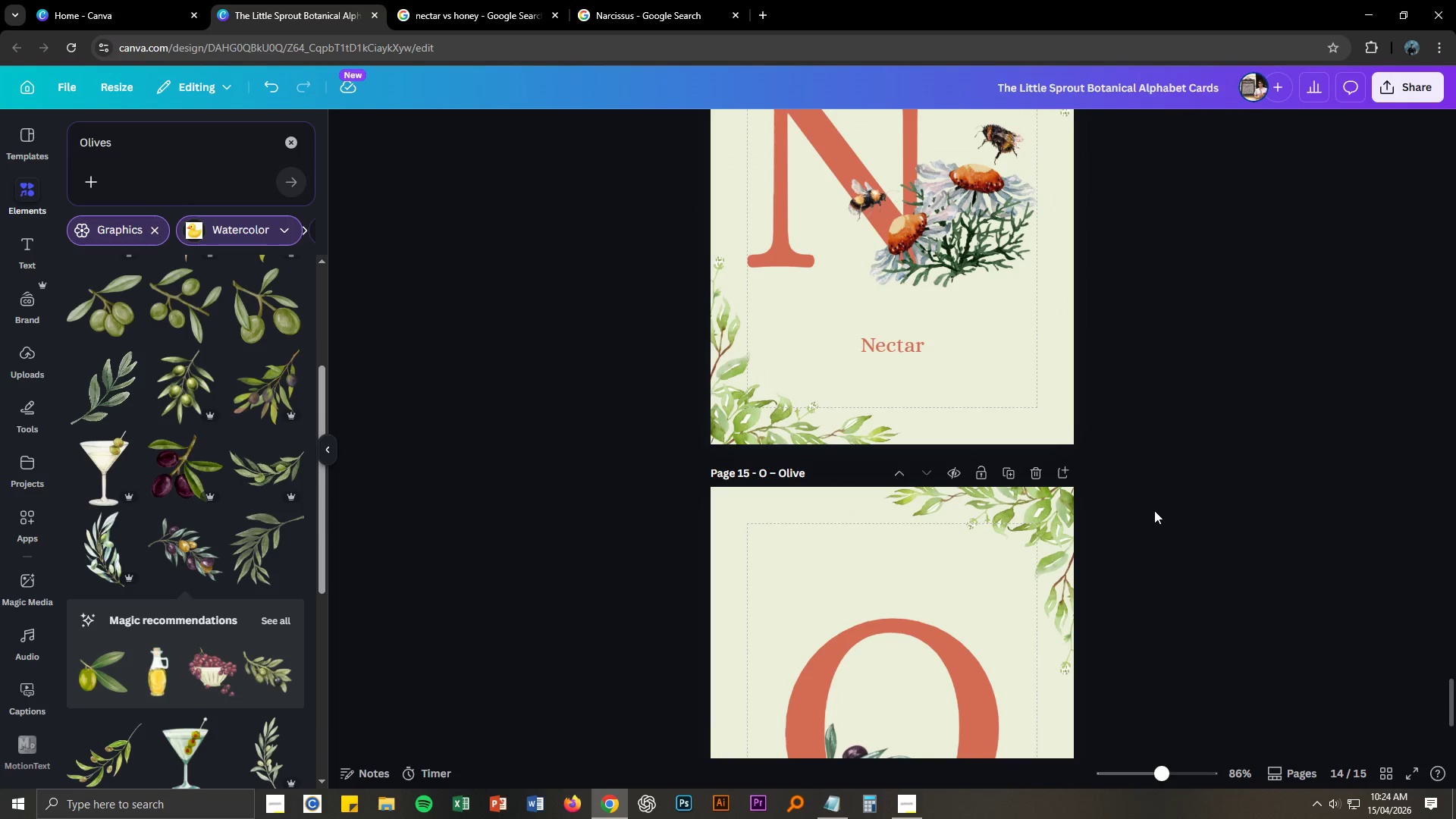 
scroll: coordinate [1154, 510], scroll_direction: down, amount: 8.0
 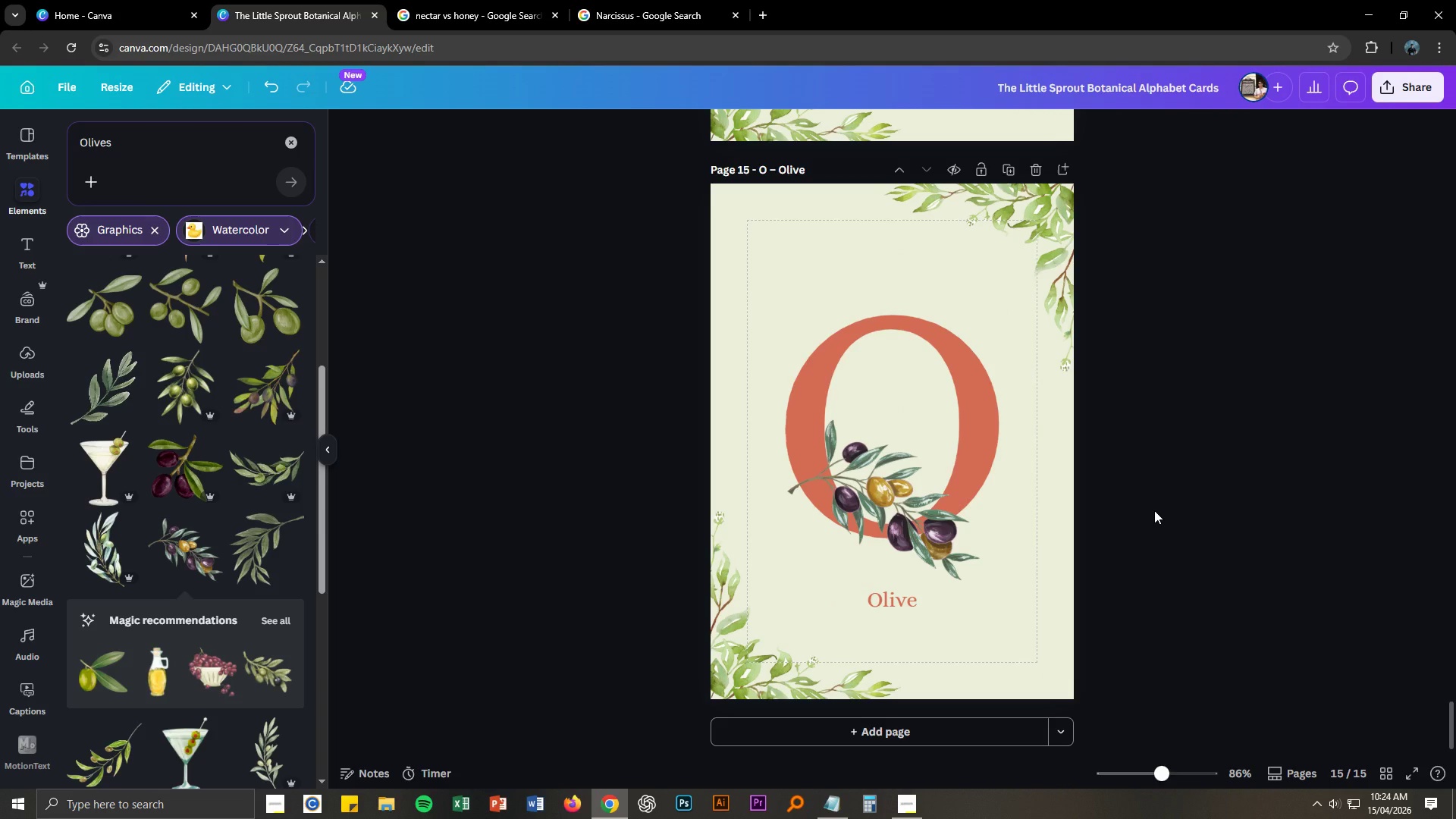 
left_click([1154, 510])
 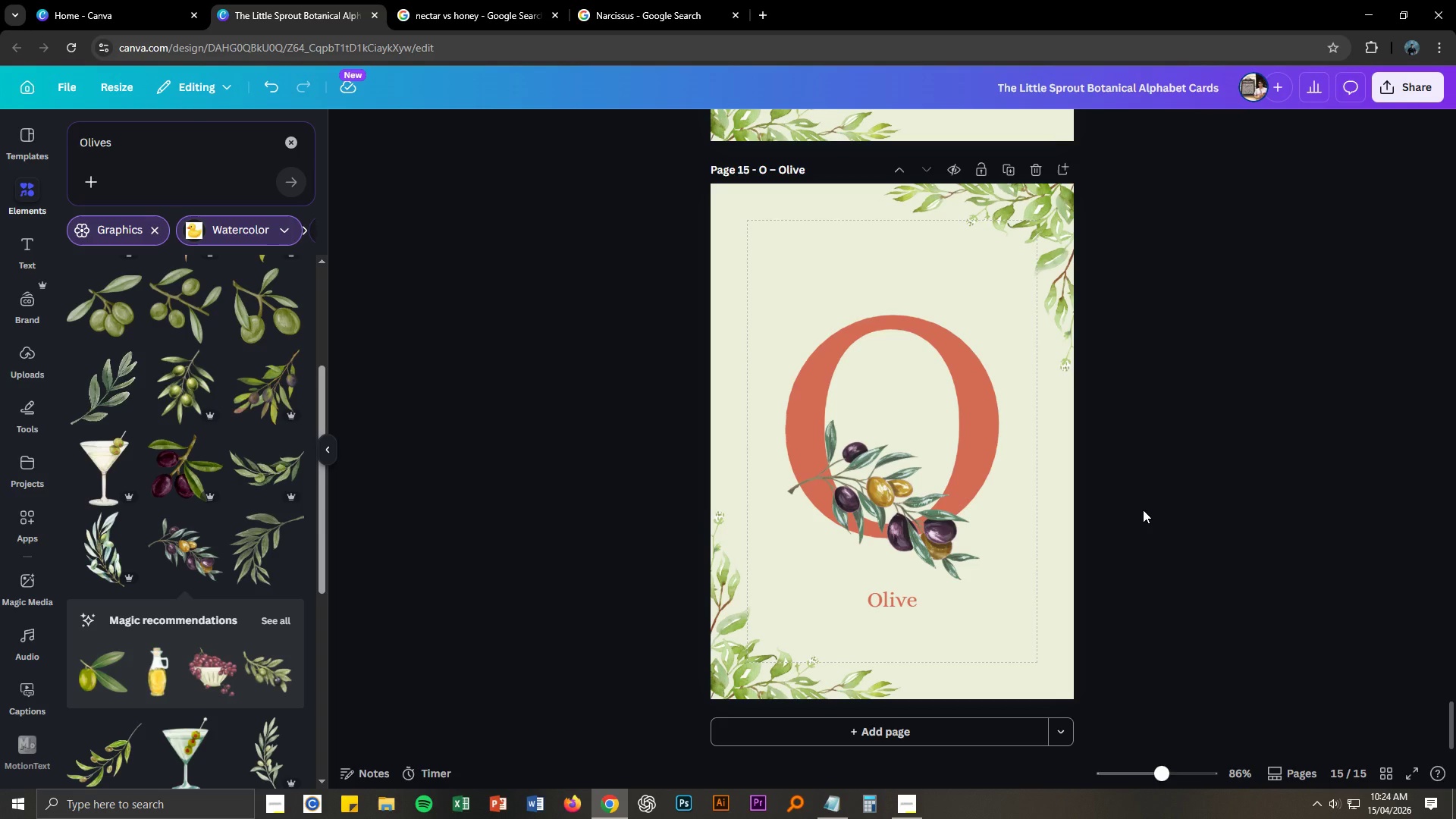 
wait(13.44)
 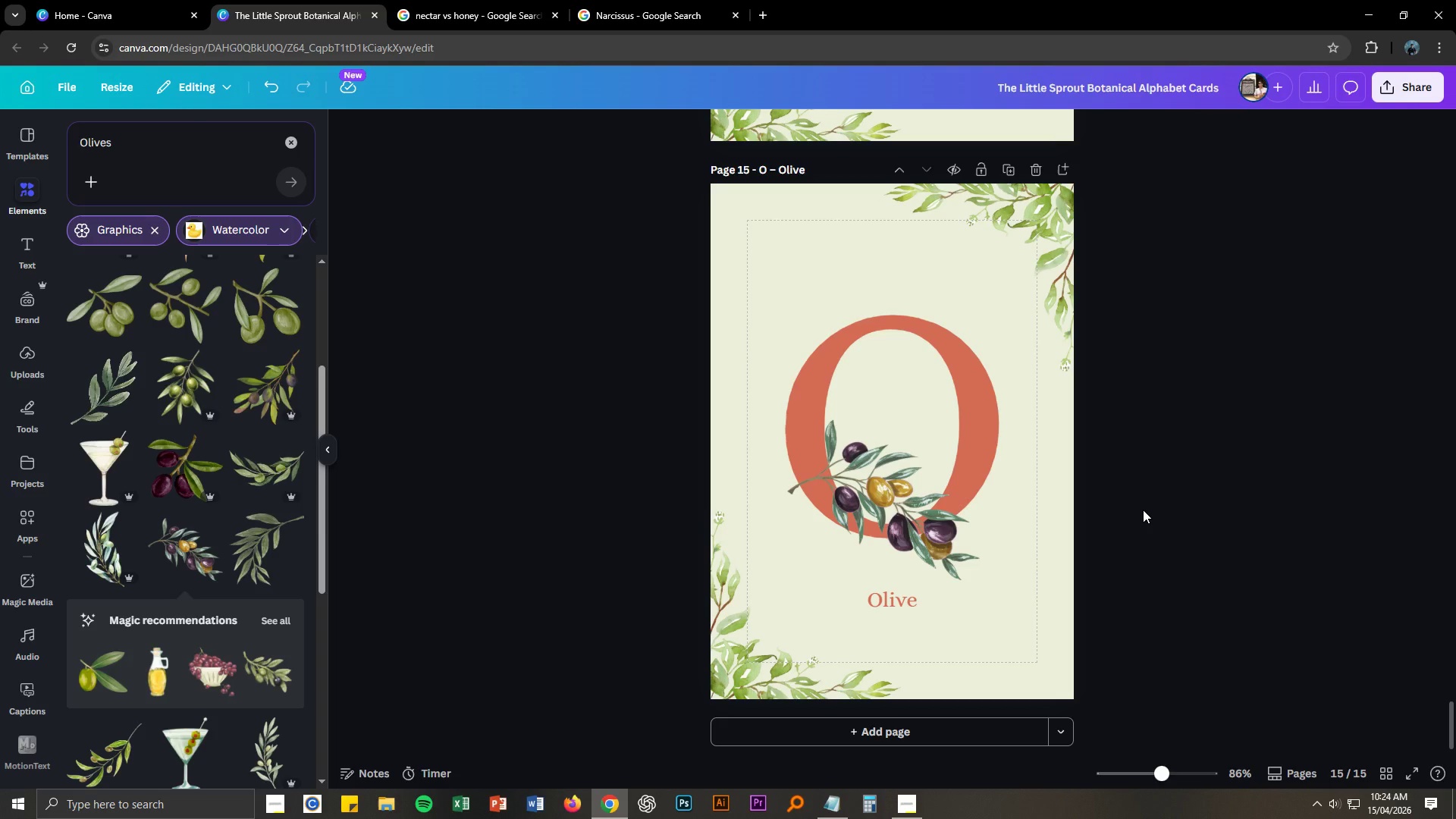 
scroll: coordinate [280, 513], scroll_direction: down, amount: 18.0
 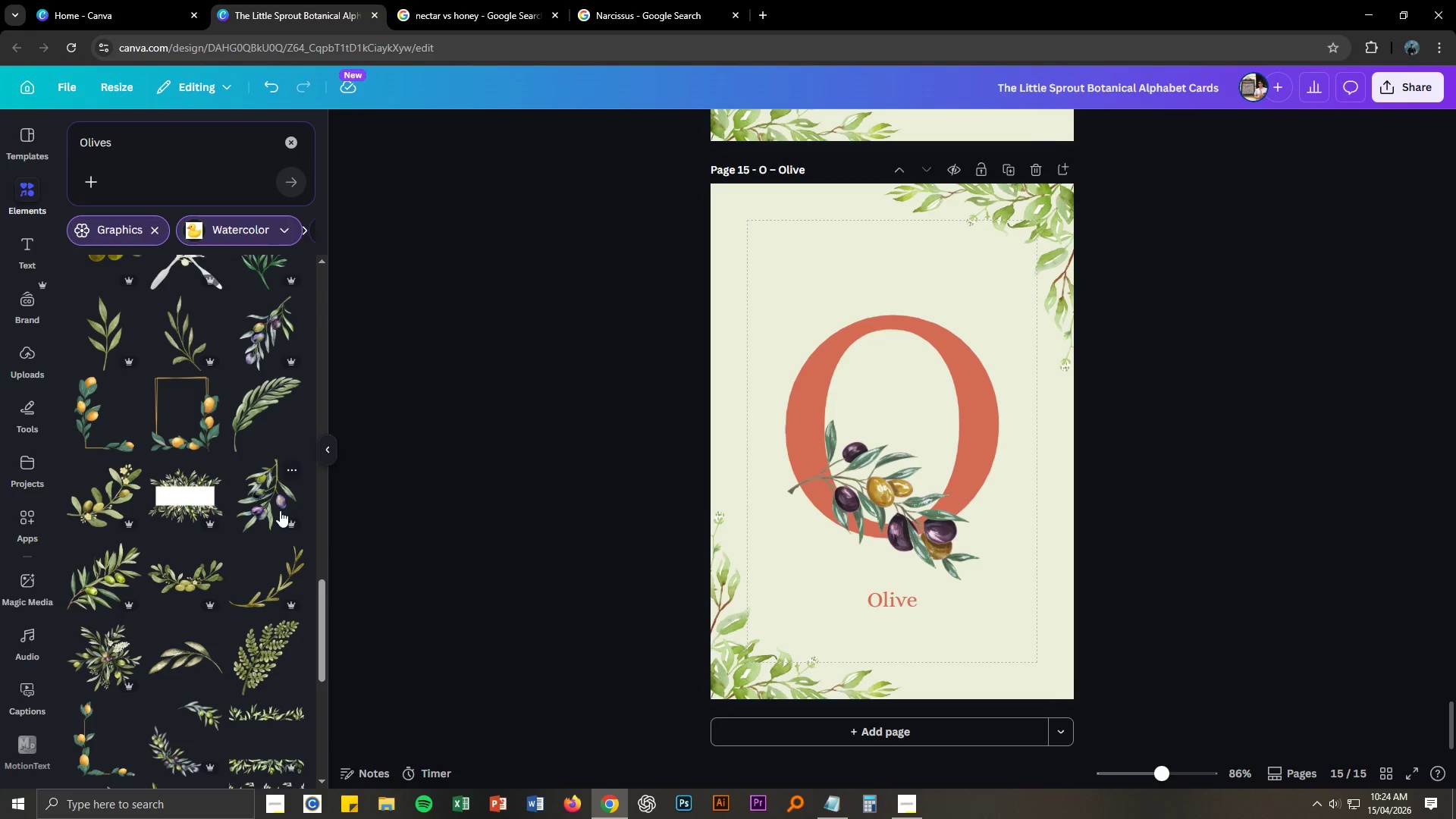 
scroll: coordinate [280, 510], scroll_direction: down, amount: 2.0
 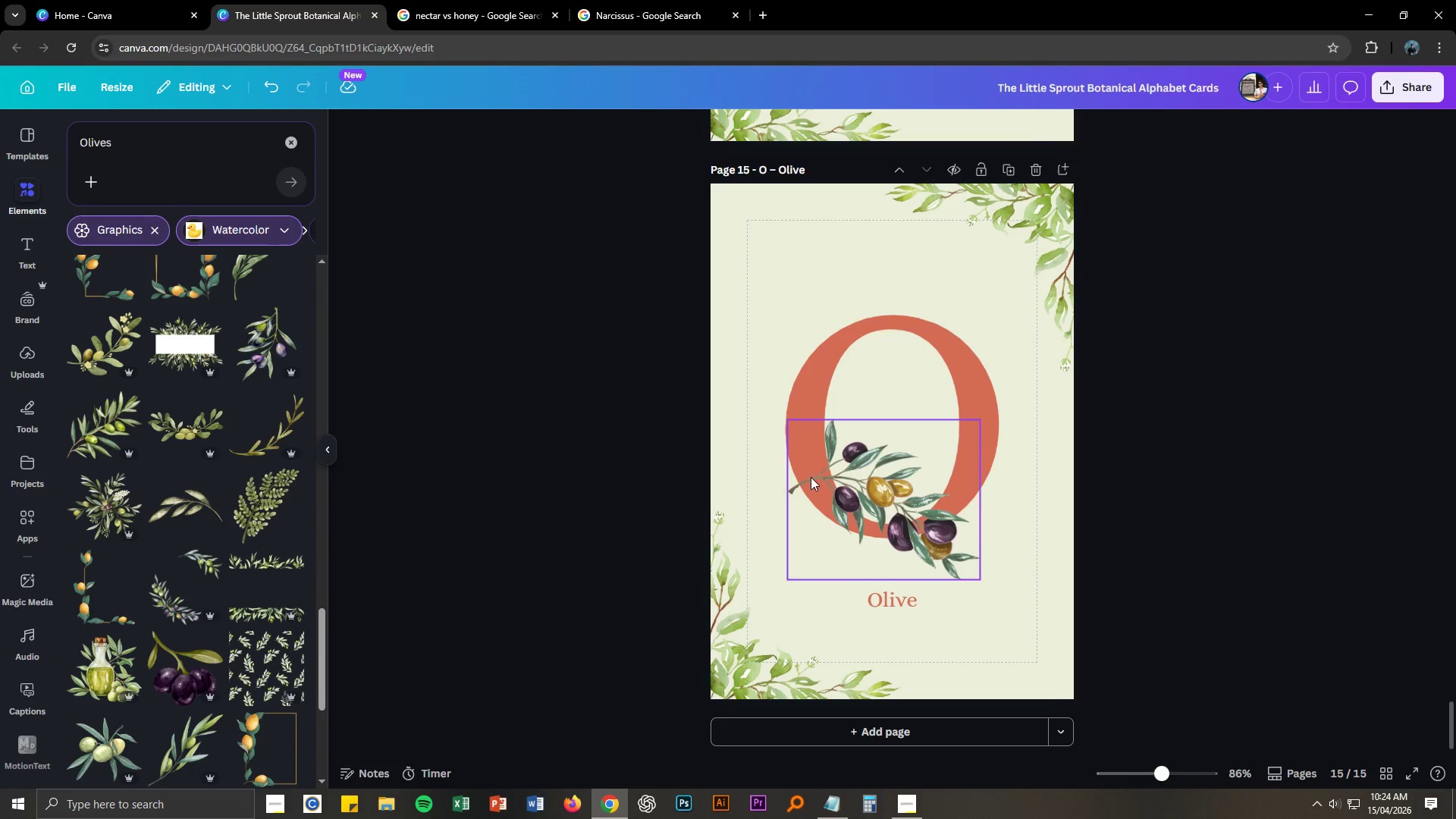 
left_click([96, 505])
 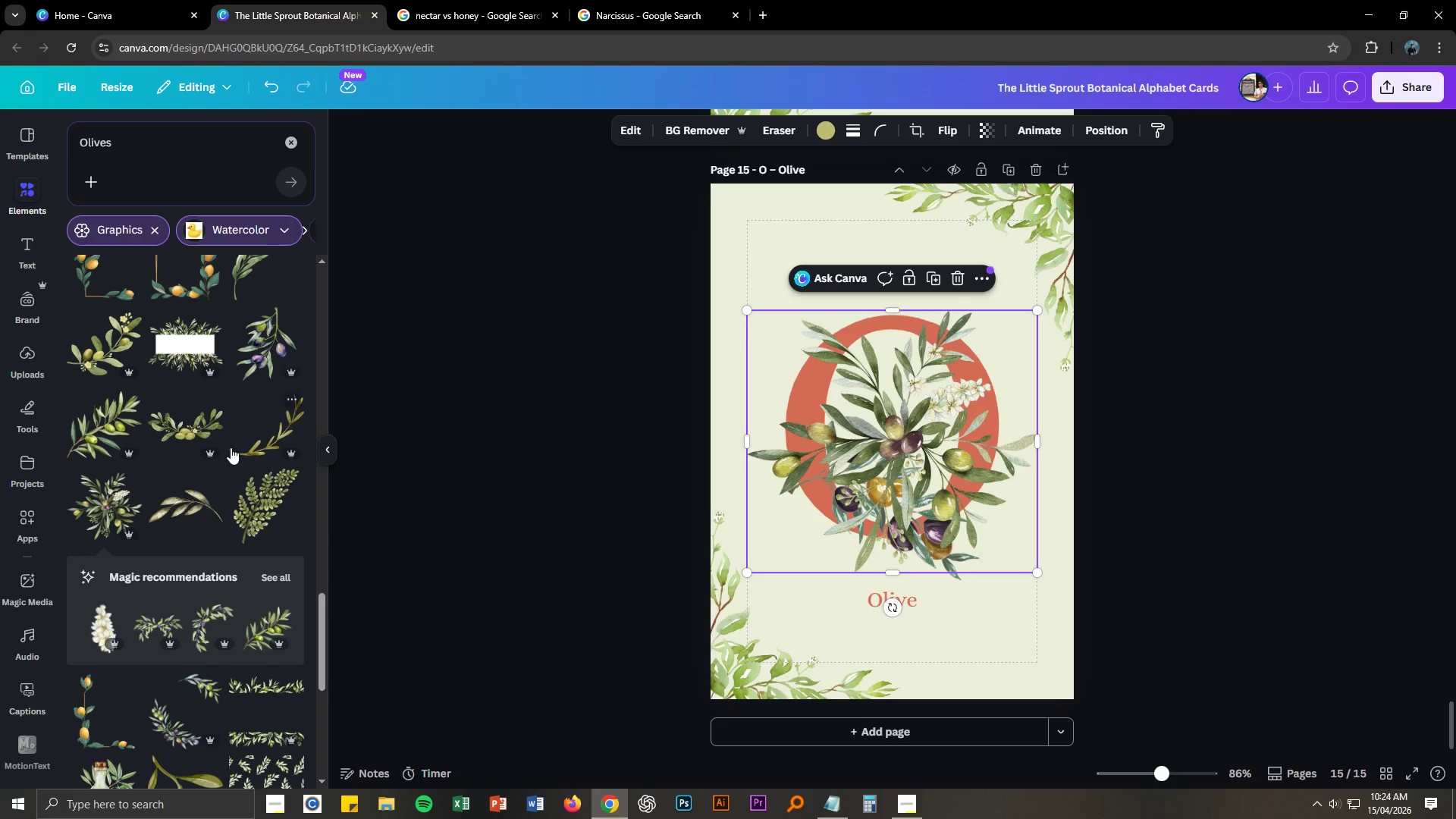 
key(Control+ControlLeft)
 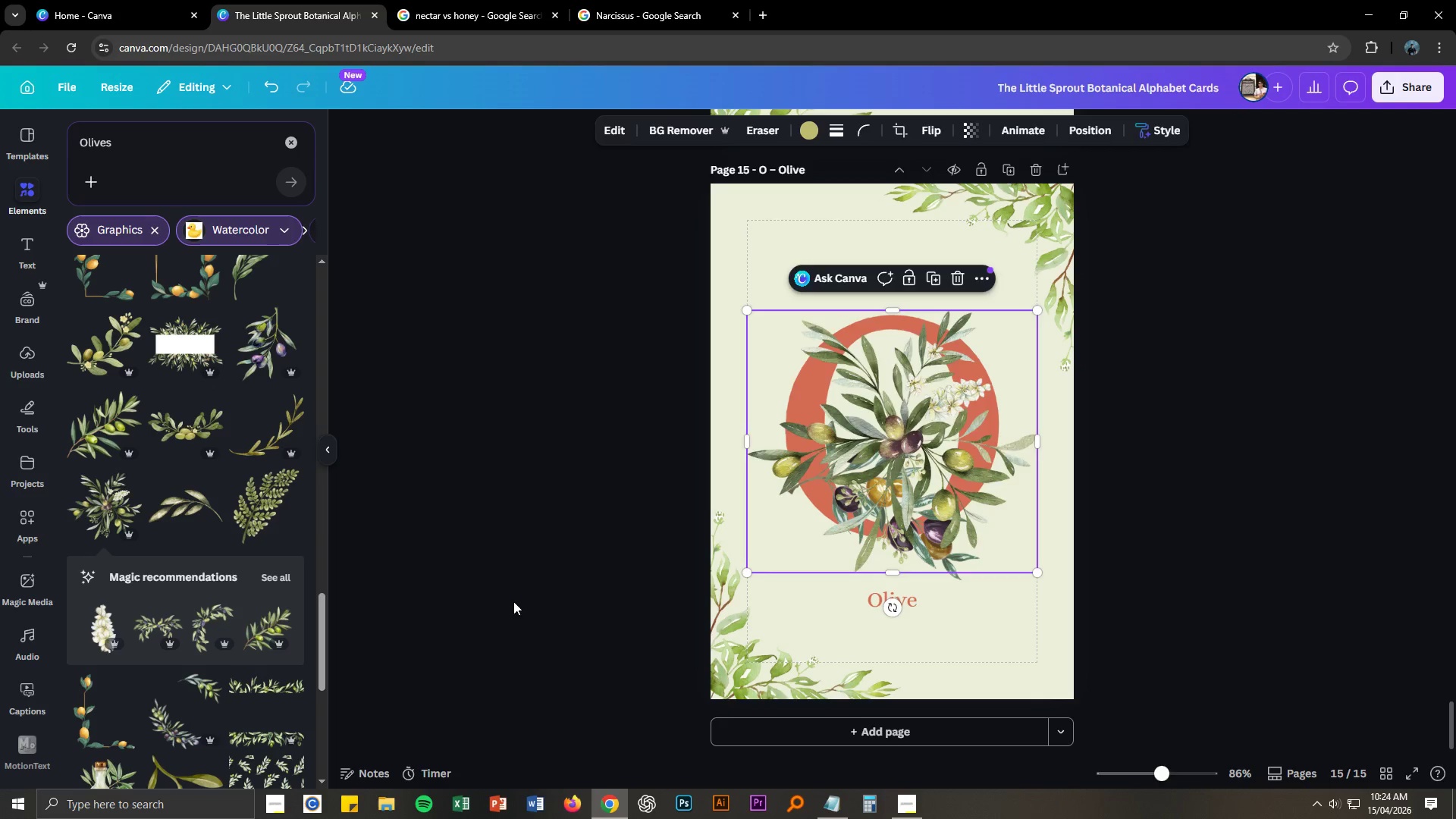 
key(Control+Z)
 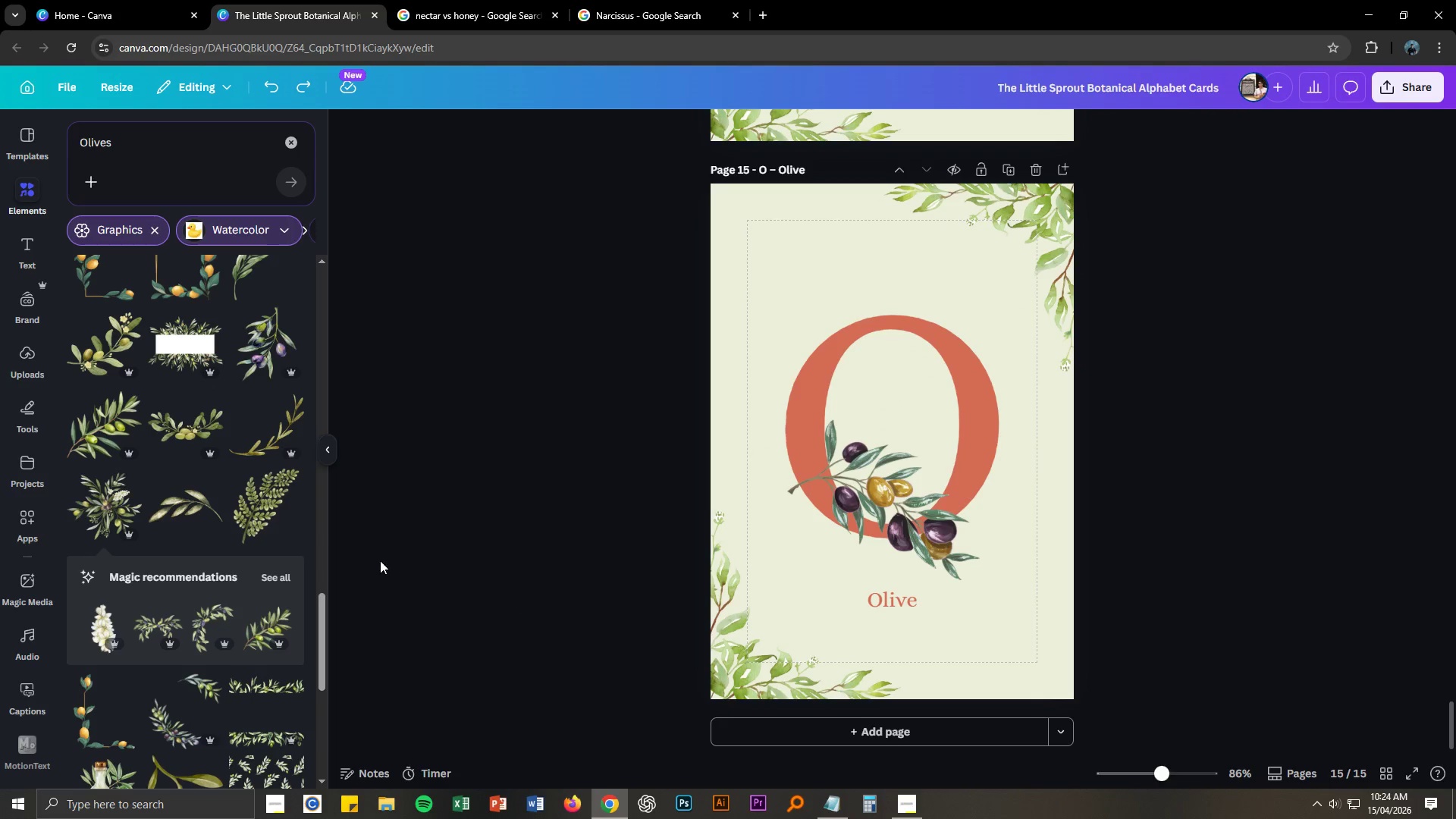 
scroll: coordinate [231, 526], scroll_direction: down, amount: 6.0
 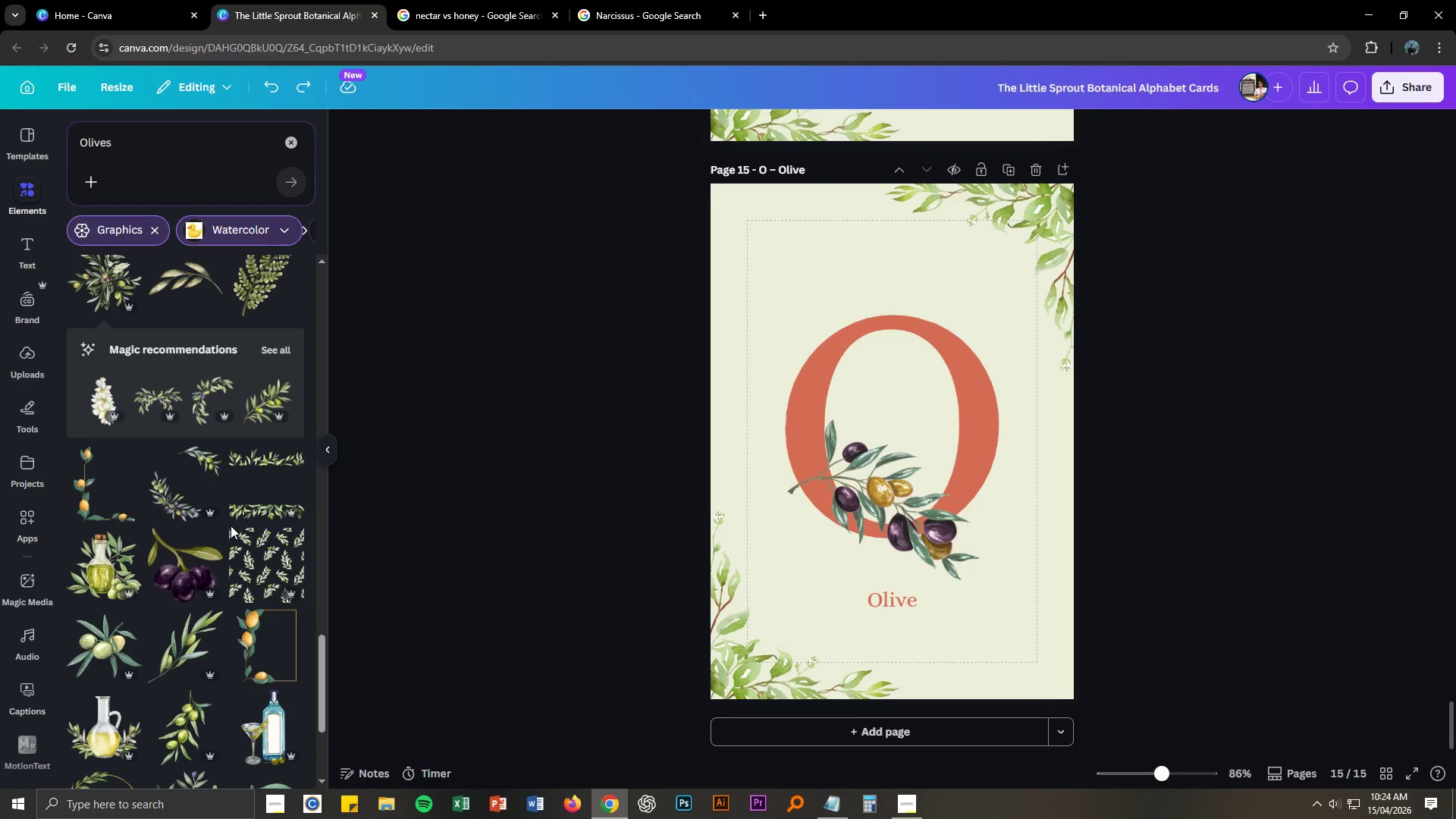 
scroll: coordinate [231, 526], scroll_direction: up, amount: 4.0
 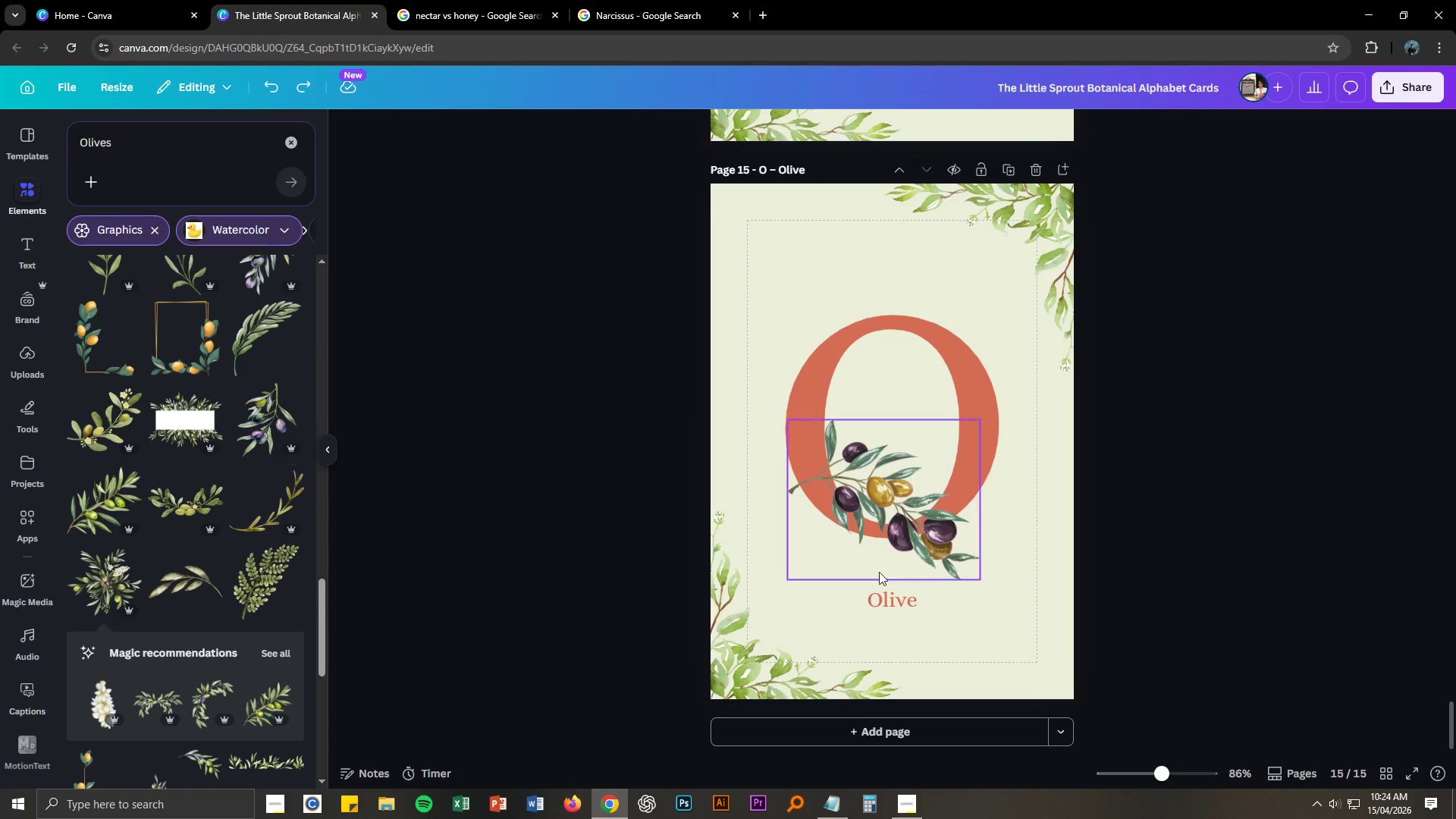 
key(Control+ControlLeft)
 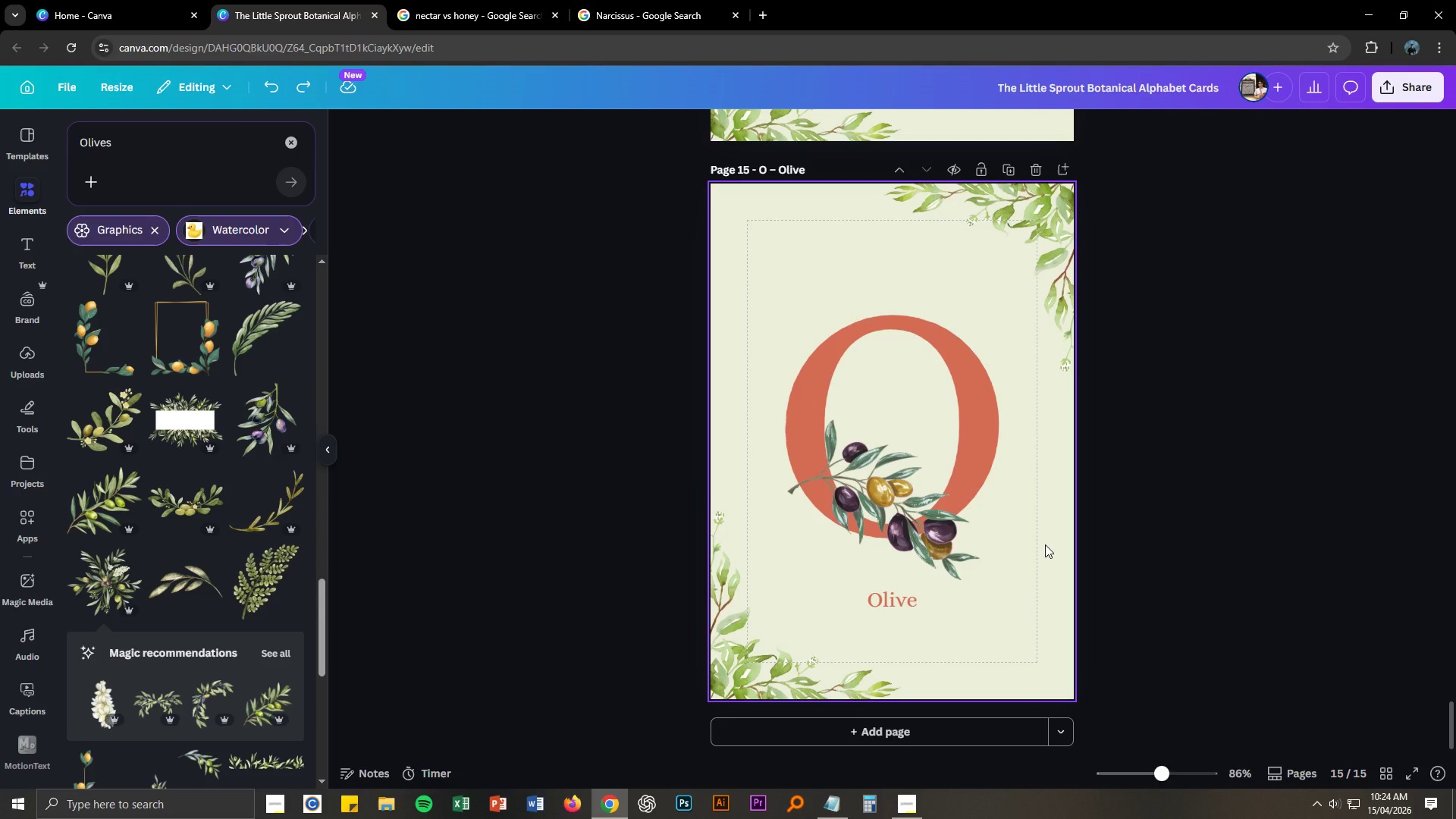 
key(Control+S)
 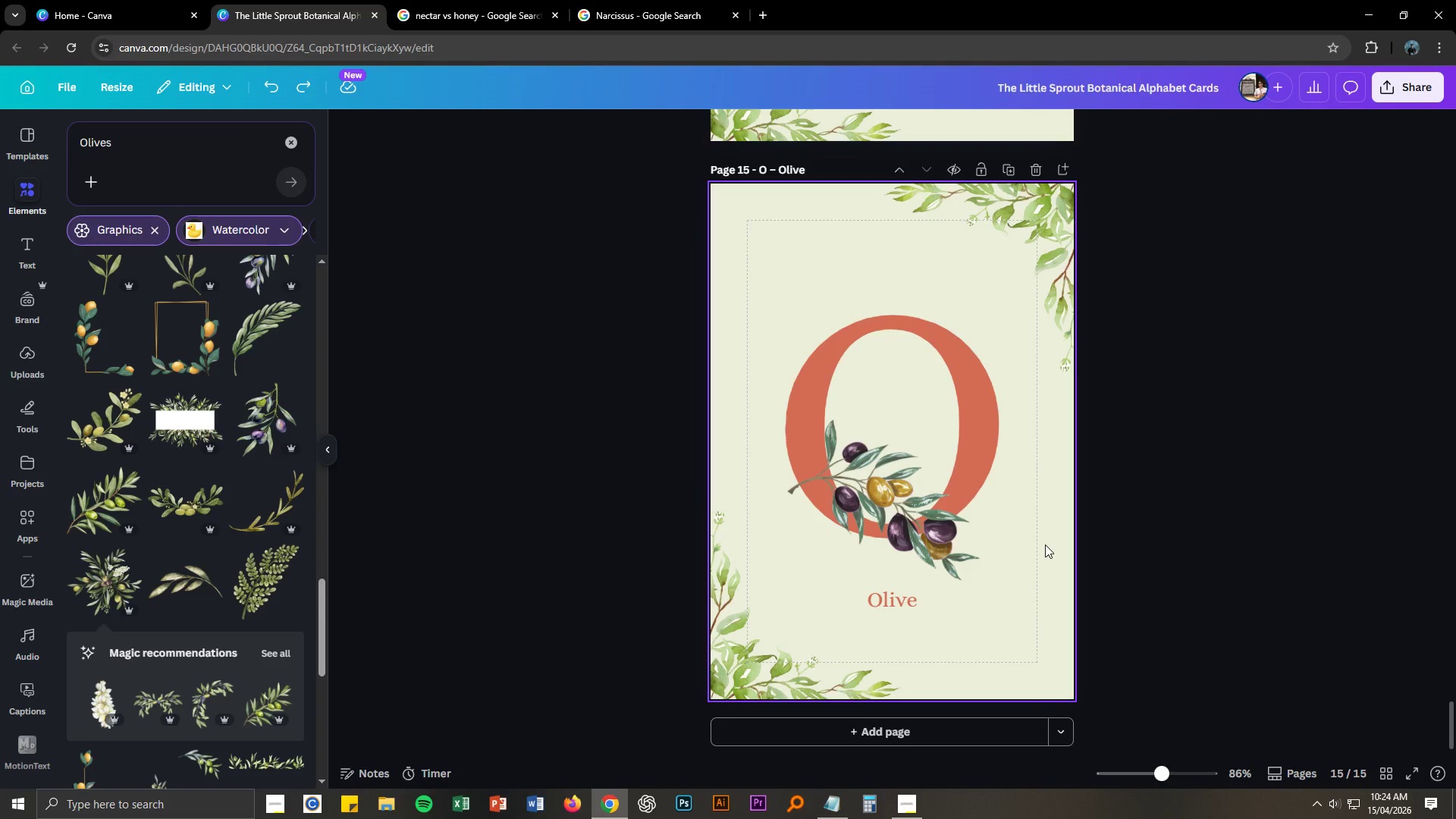 
left_click([1151, 519])
 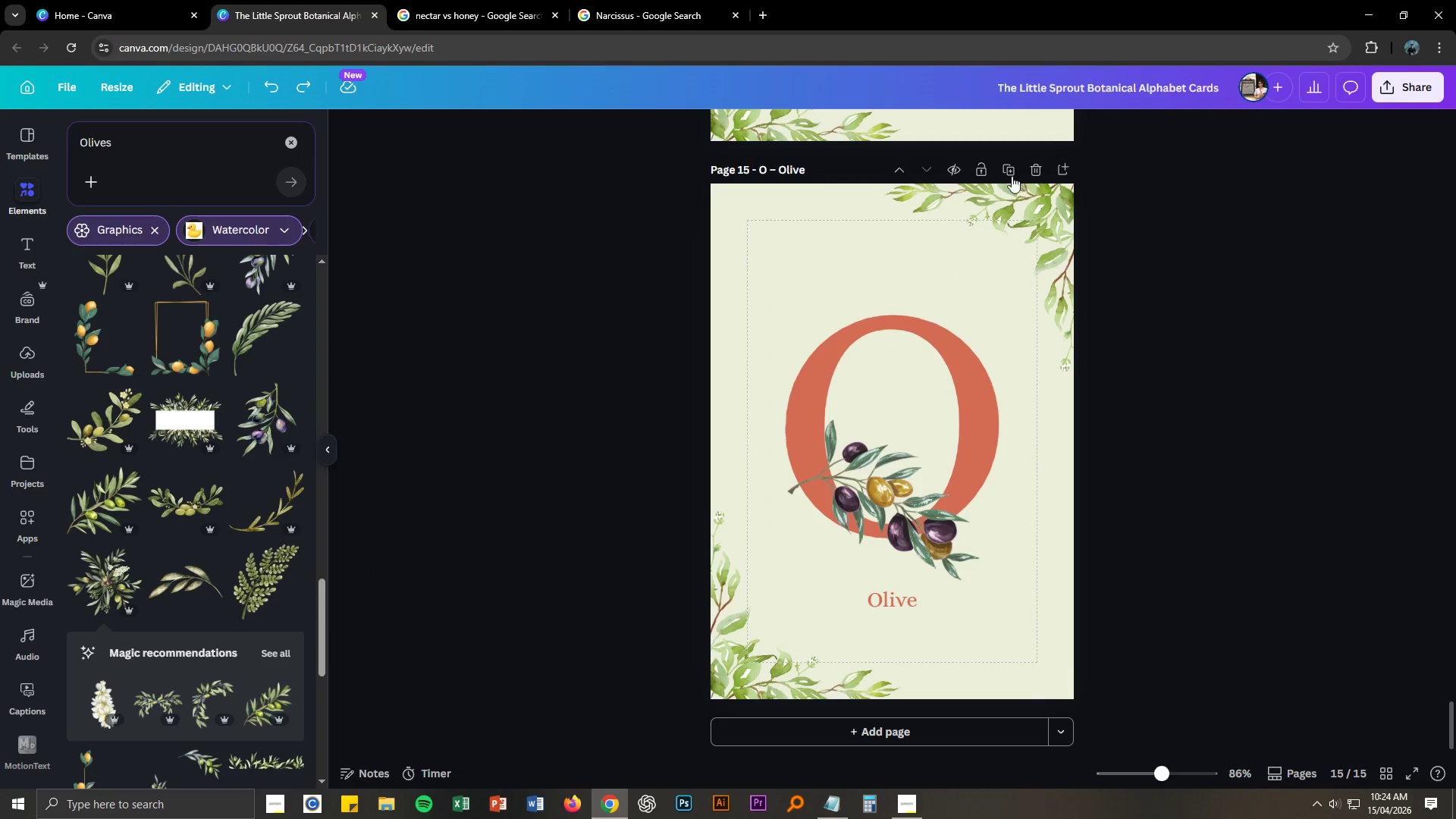 
scroll: coordinate [1045, 544], scroll_direction: down, amount: 1.0
 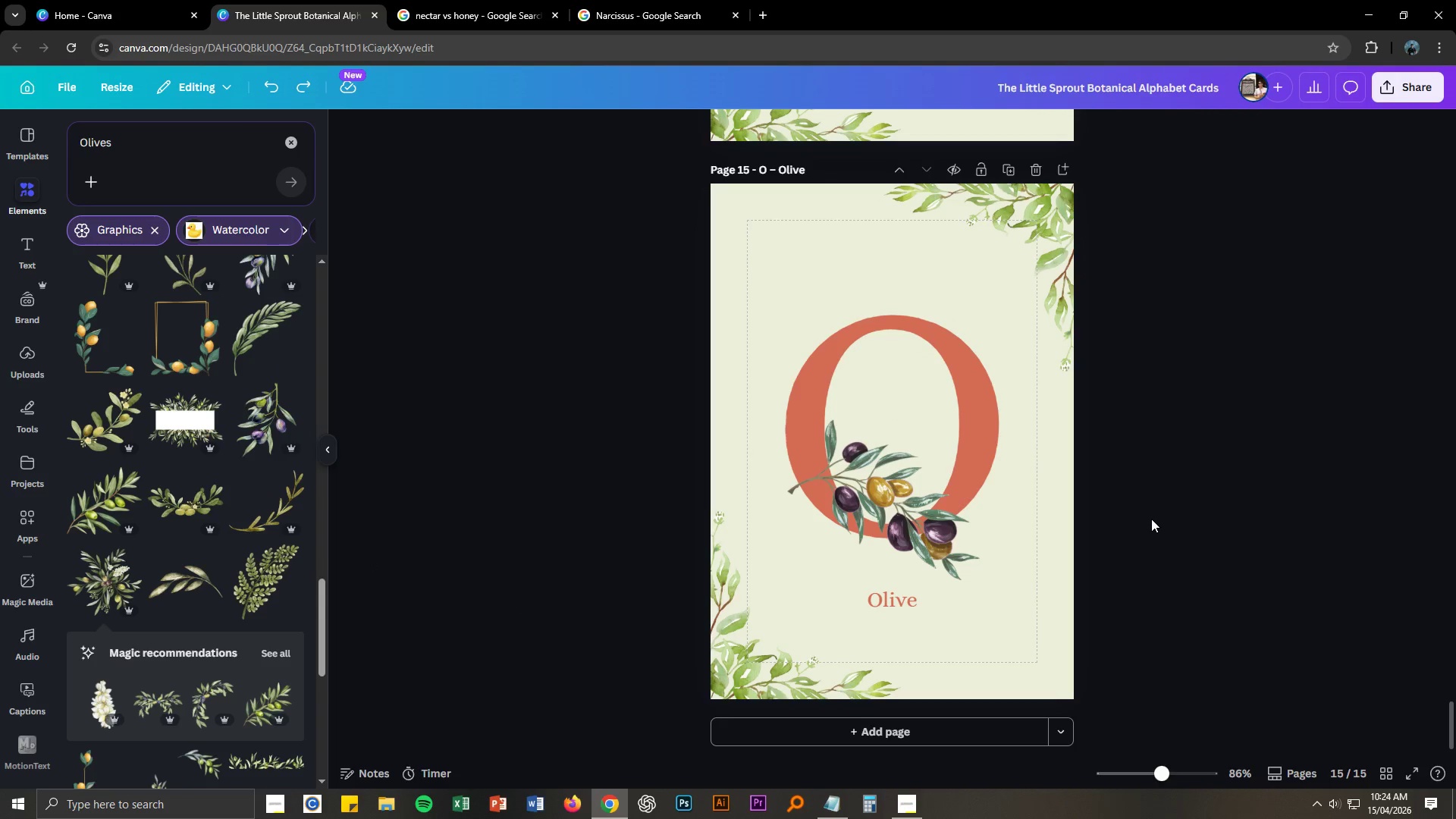 
left_click([1009, 171])
 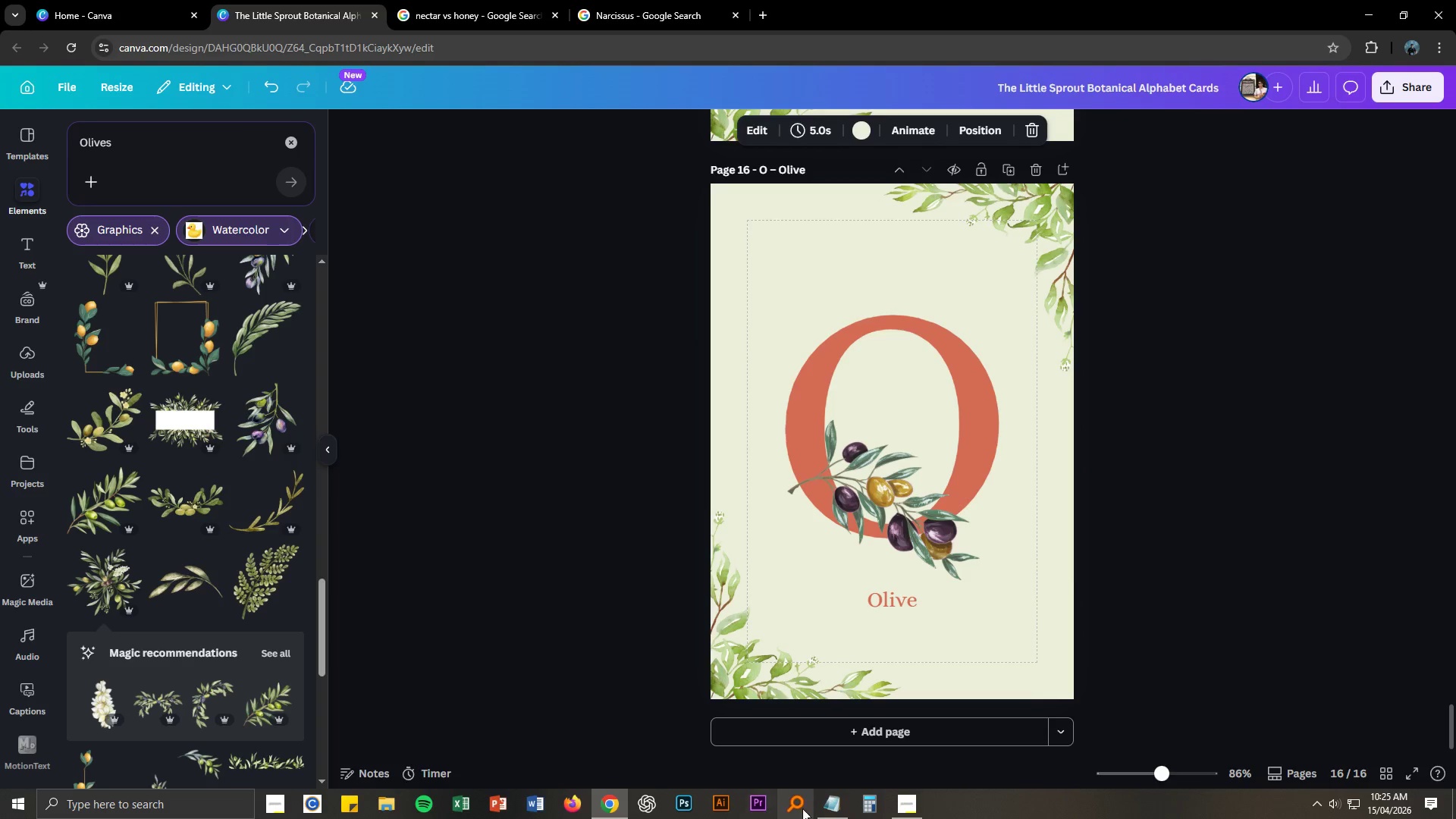 
left_click([830, 802])
 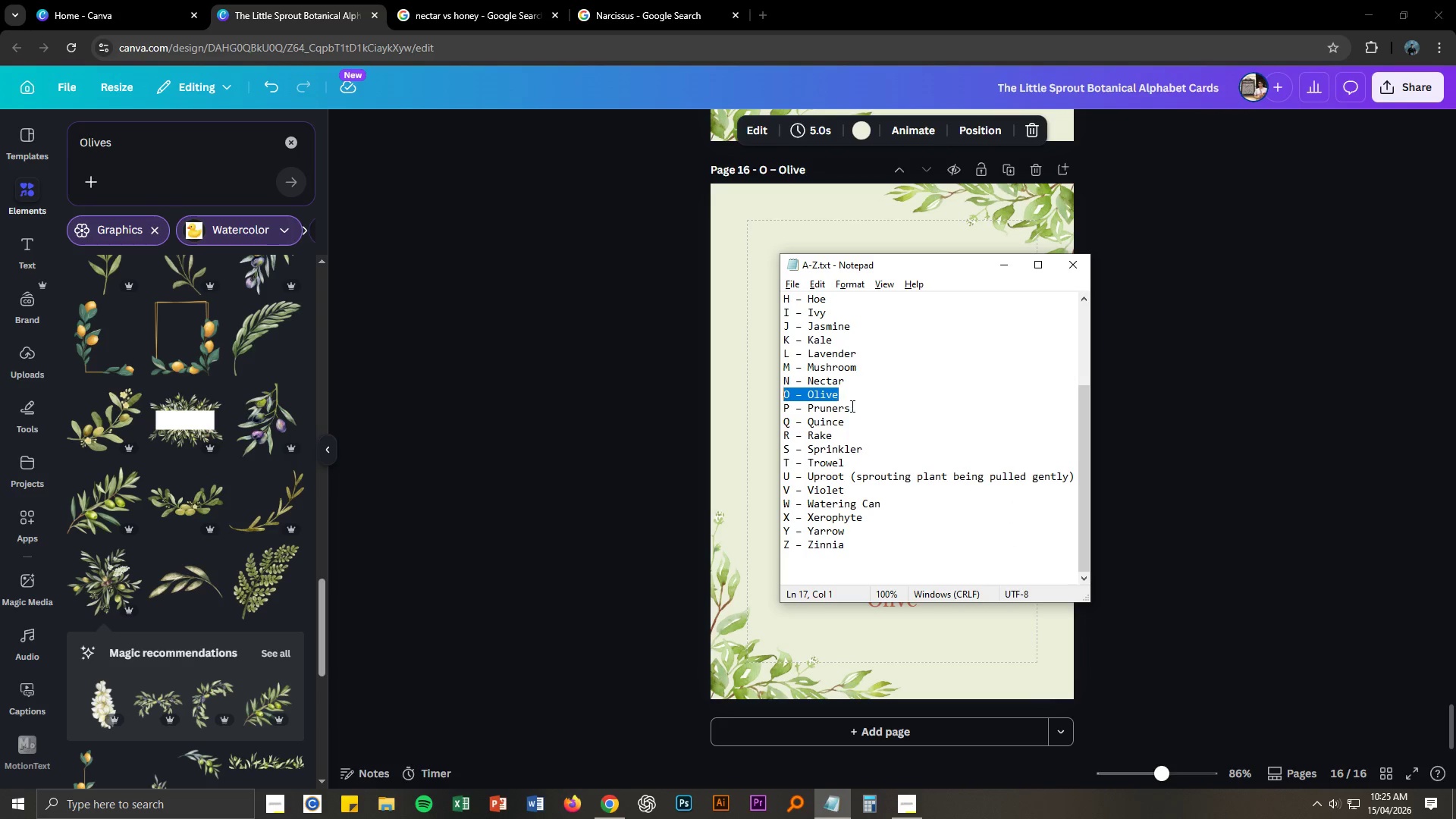 
left_click_drag(start_coordinate=[849, 407], to_coordinate=[783, 403])
 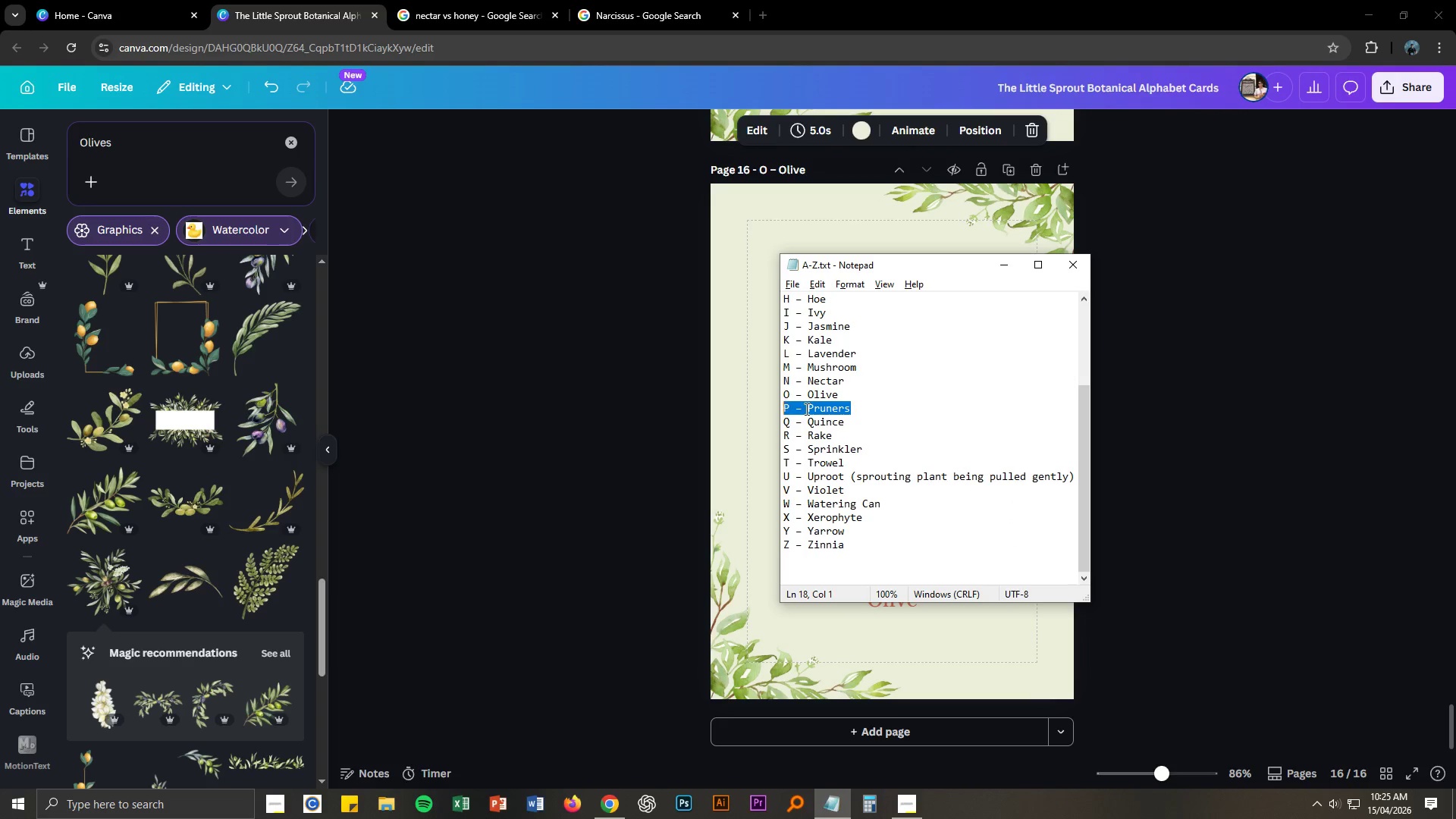 
key(Control+ControlLeft)
 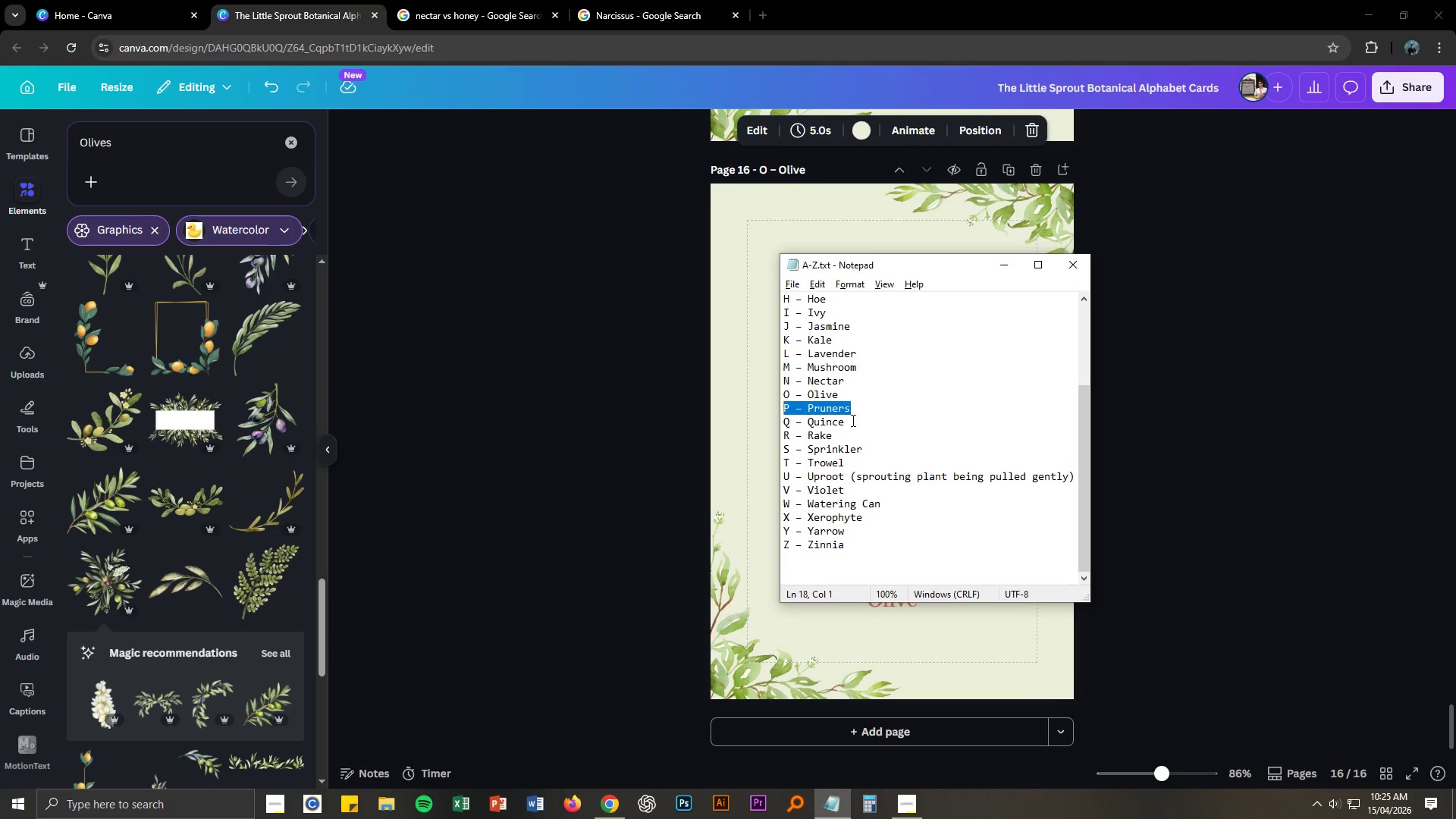 
key(Control+C)
 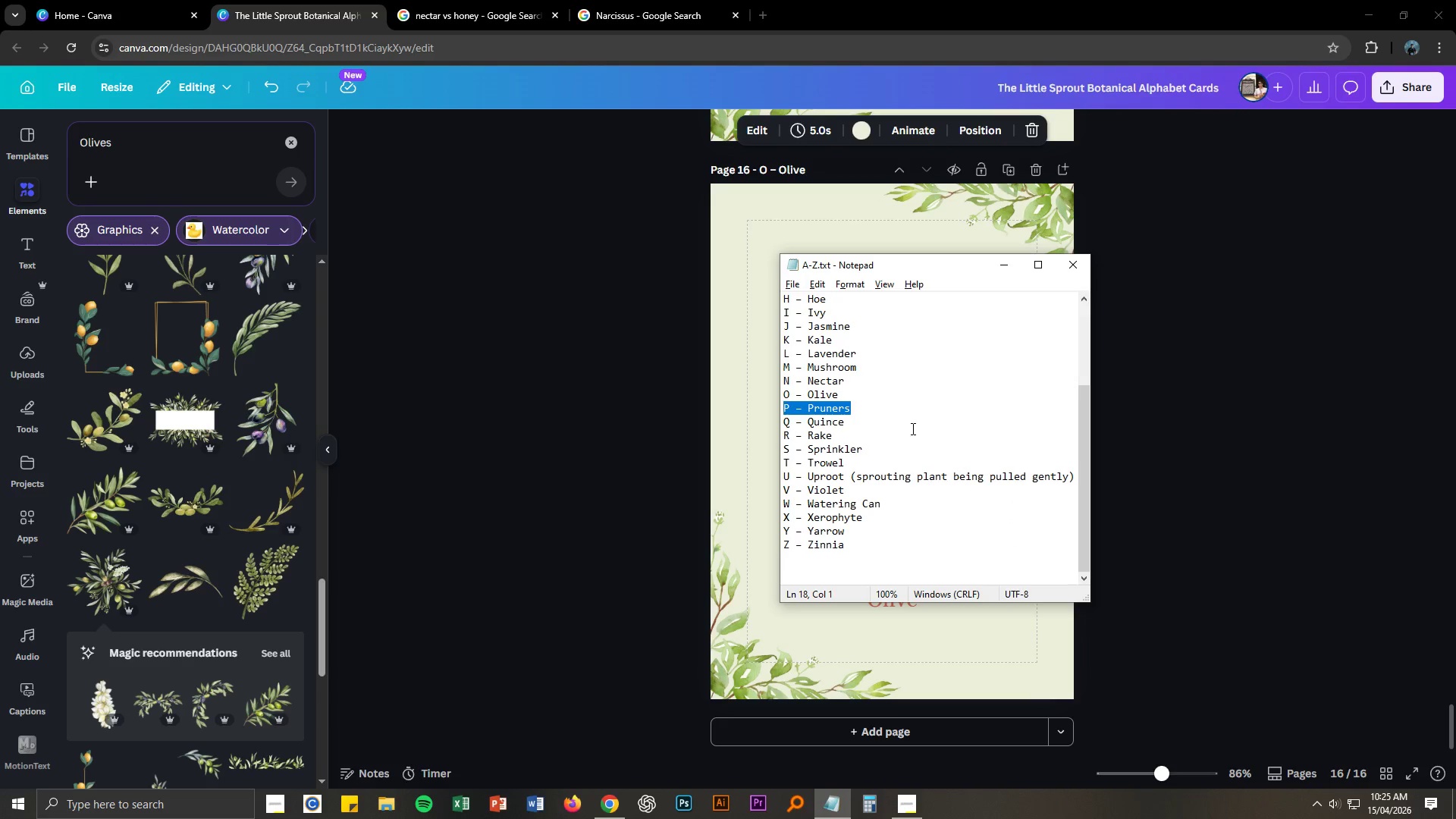 
key(Alt+AltLeft)
 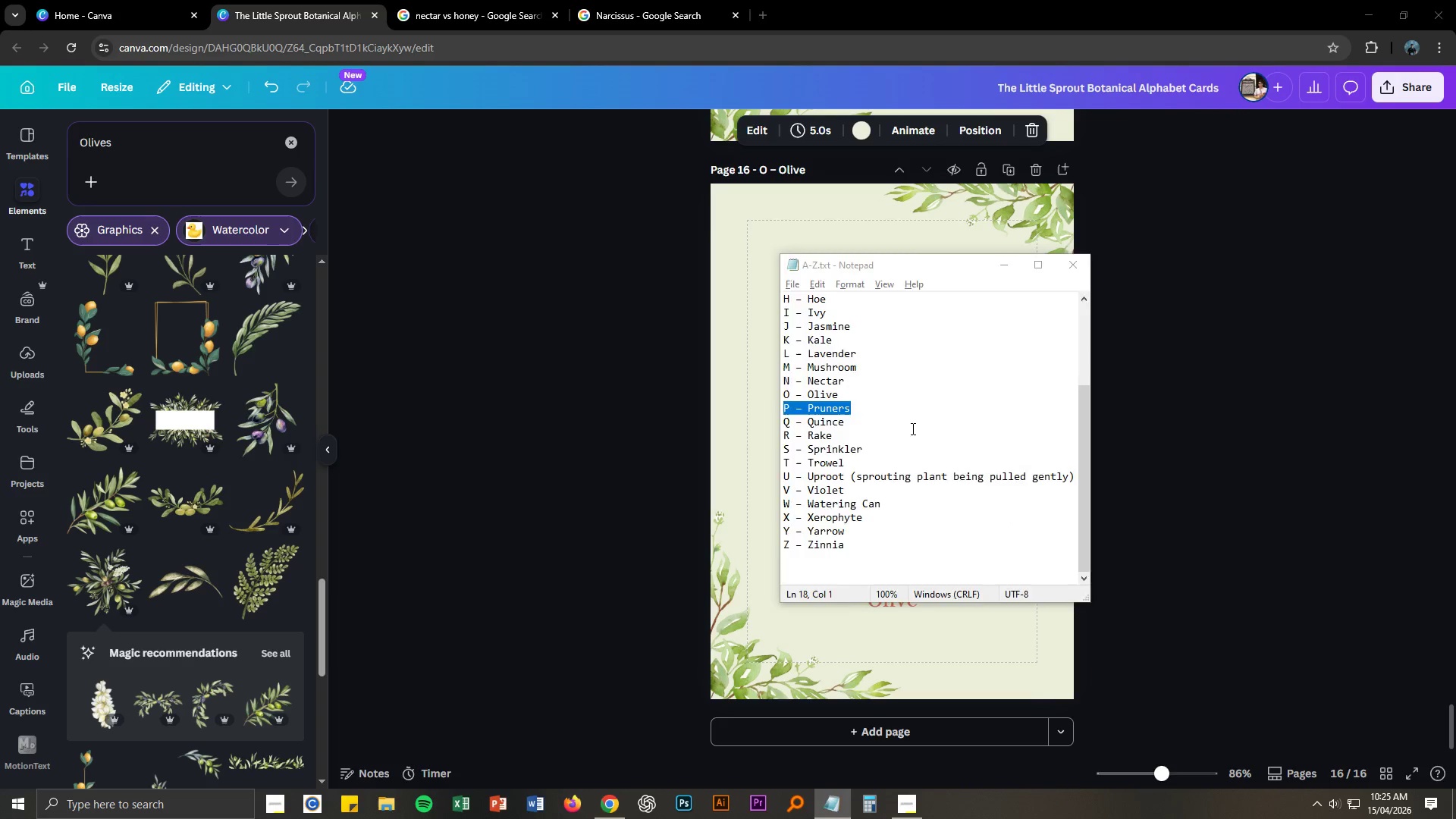 
key(Alt+Tab)
 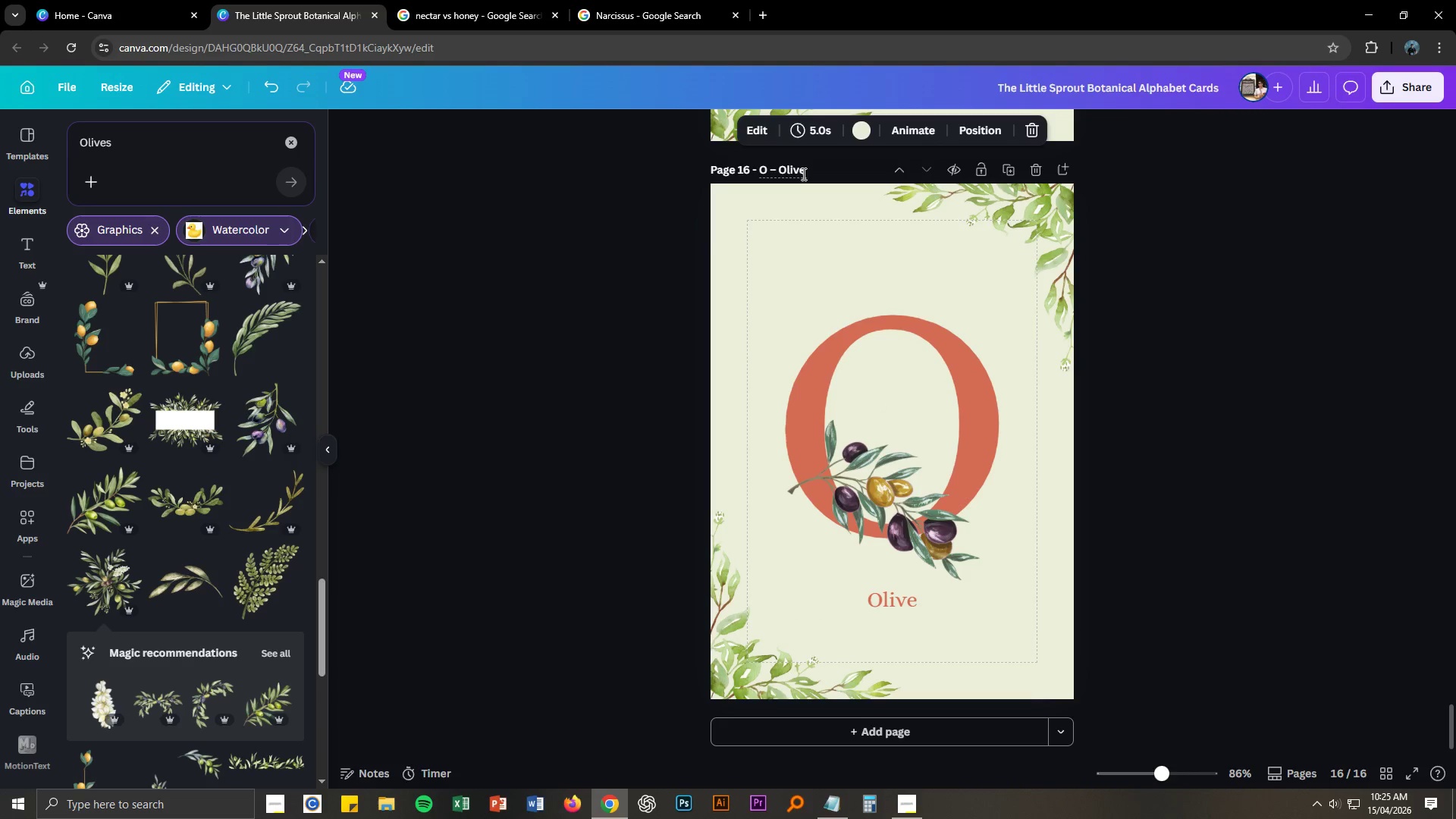 
double_click([802, 173])
 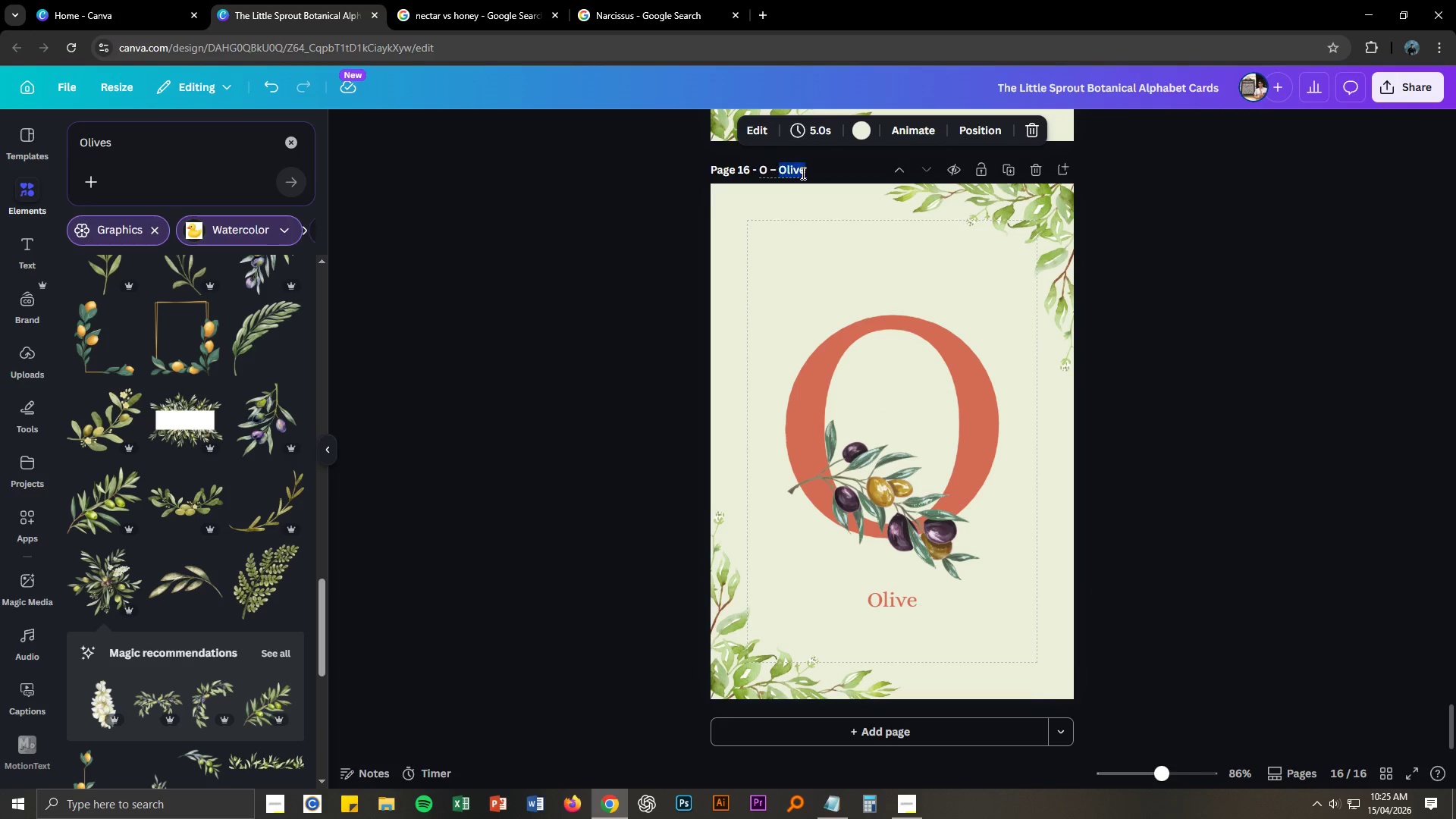 
triple_click([802, 173])
 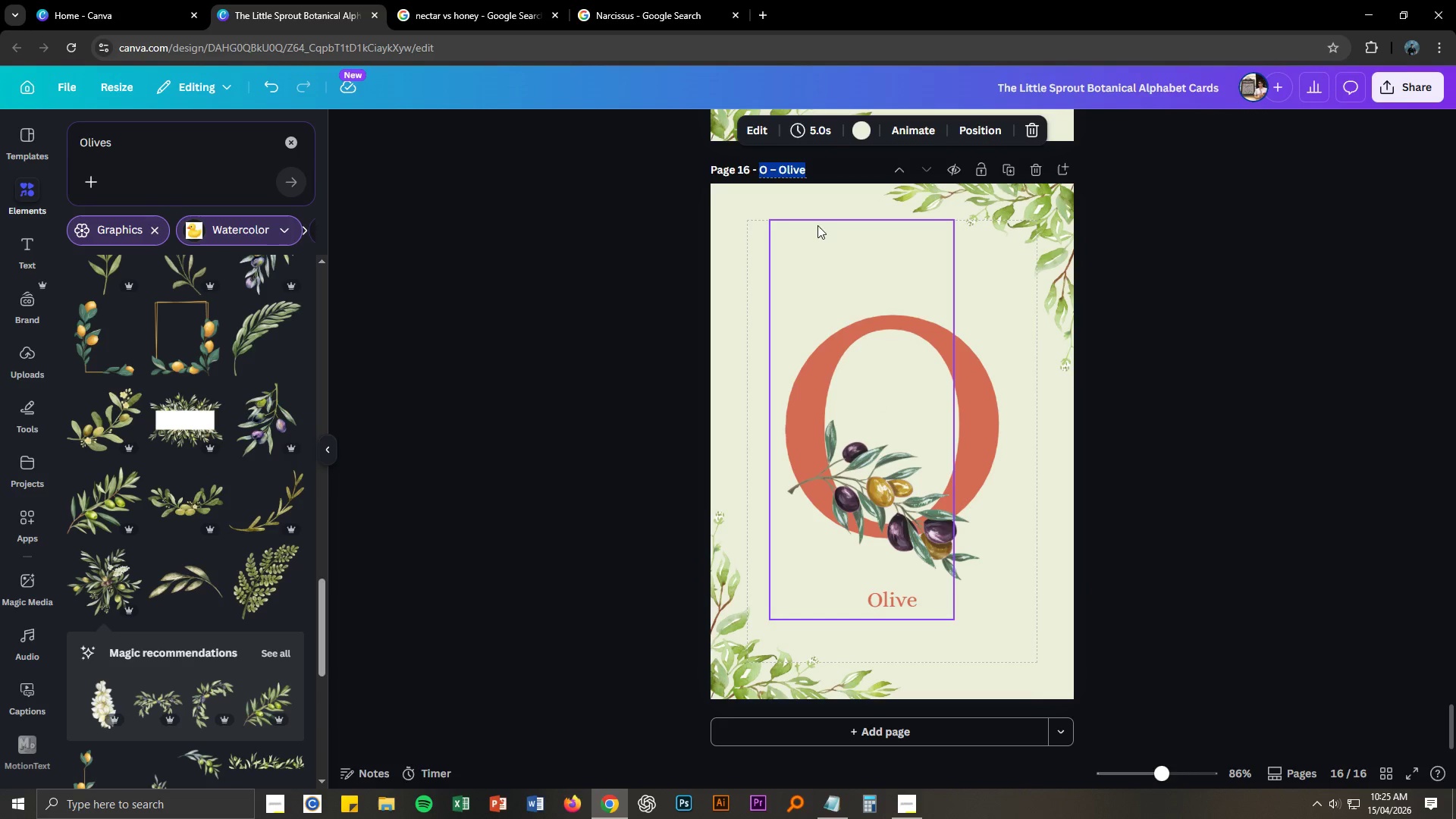 
key(Control+ControlLeft)
 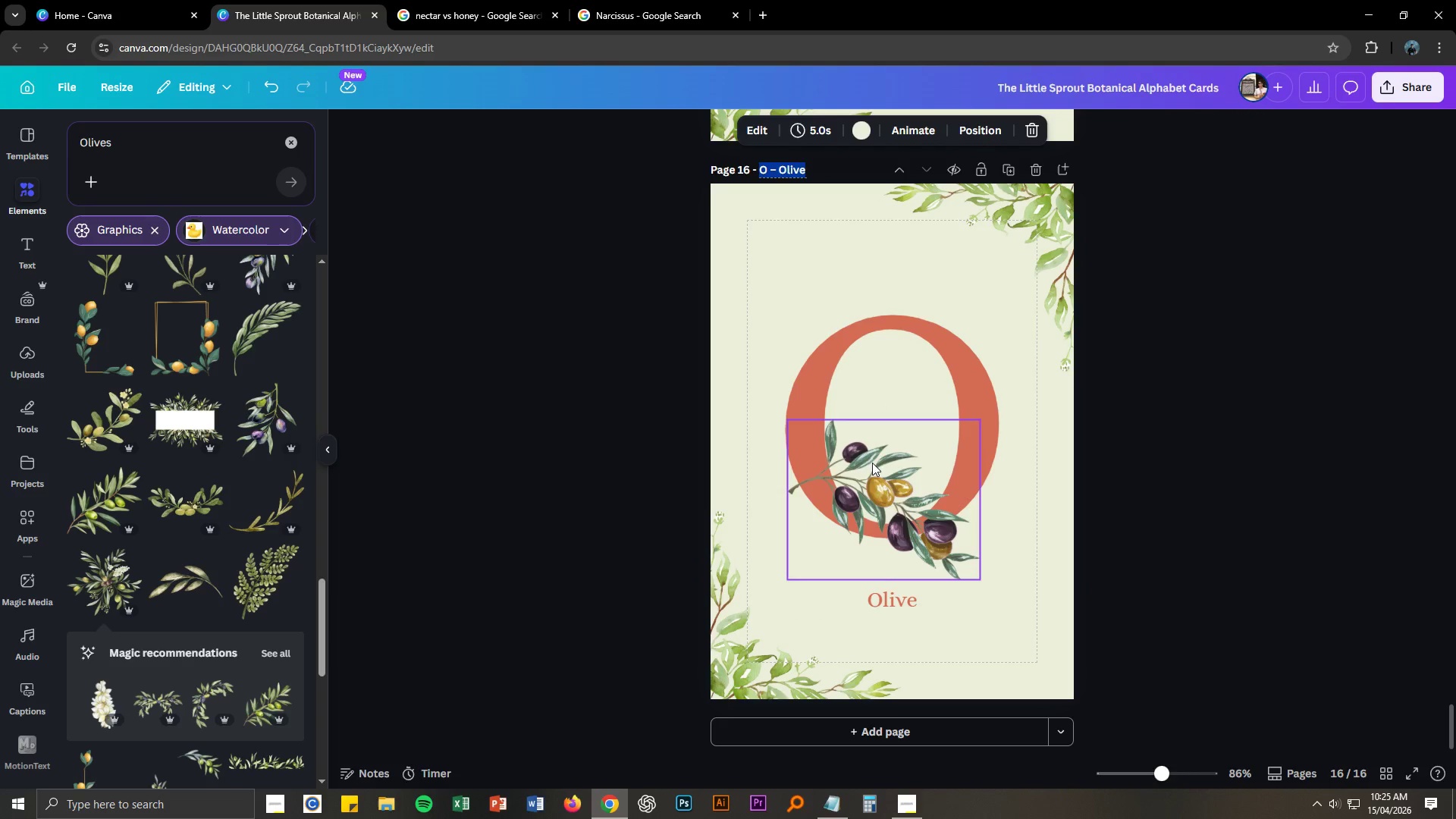 
key(Control+V)
 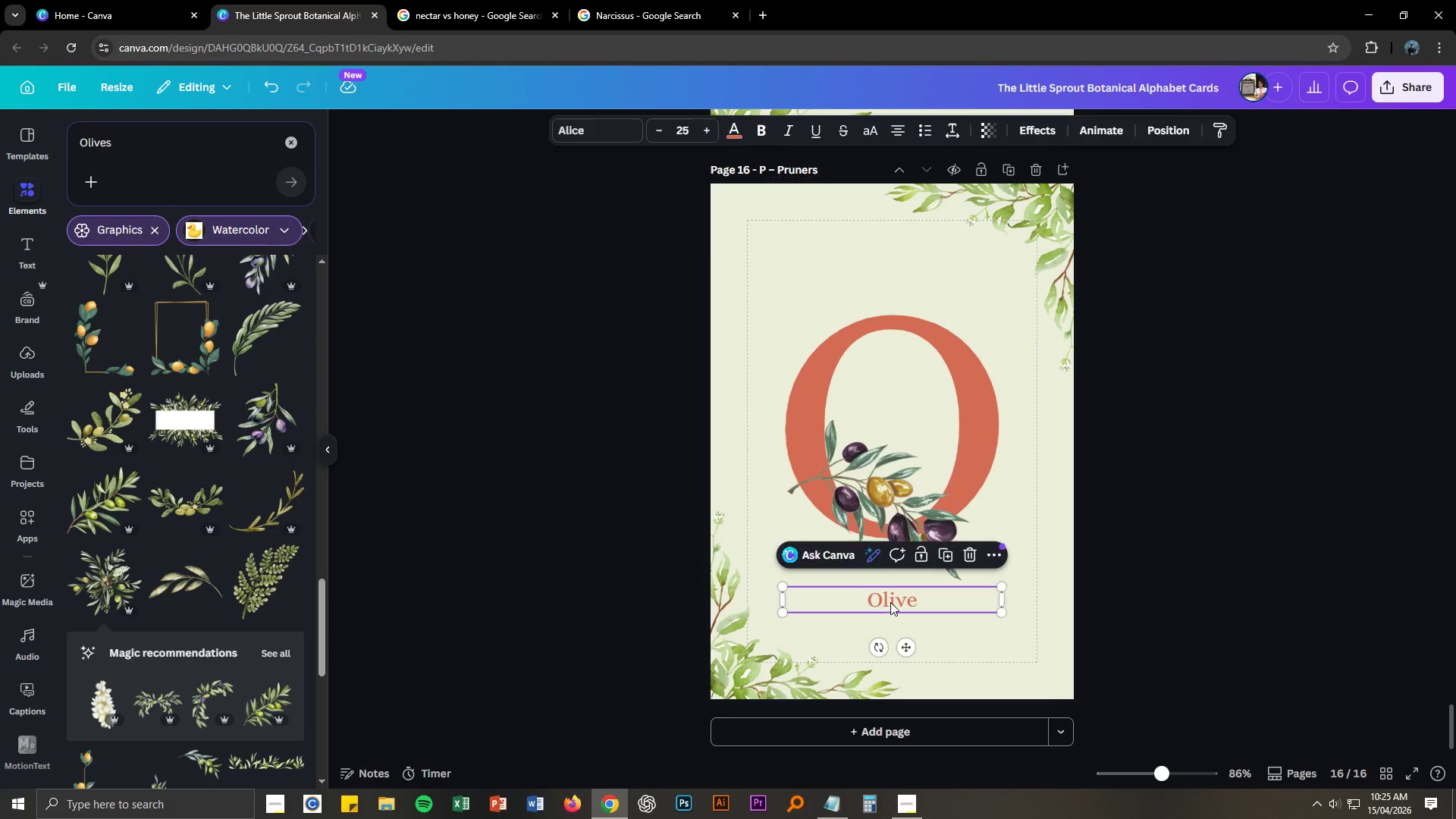 
double_click([890, 602])
 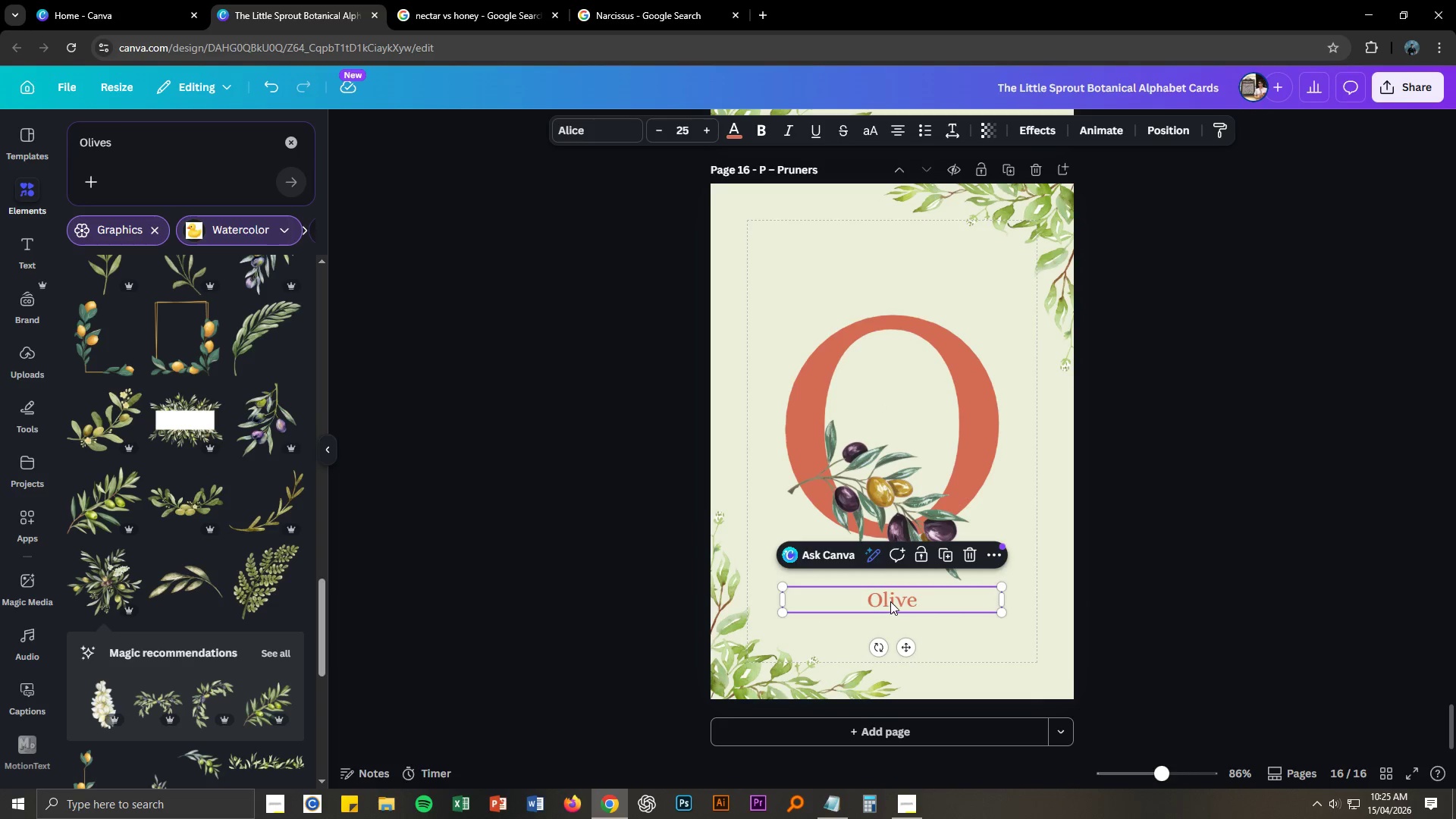 
triple_click([890, 601])
 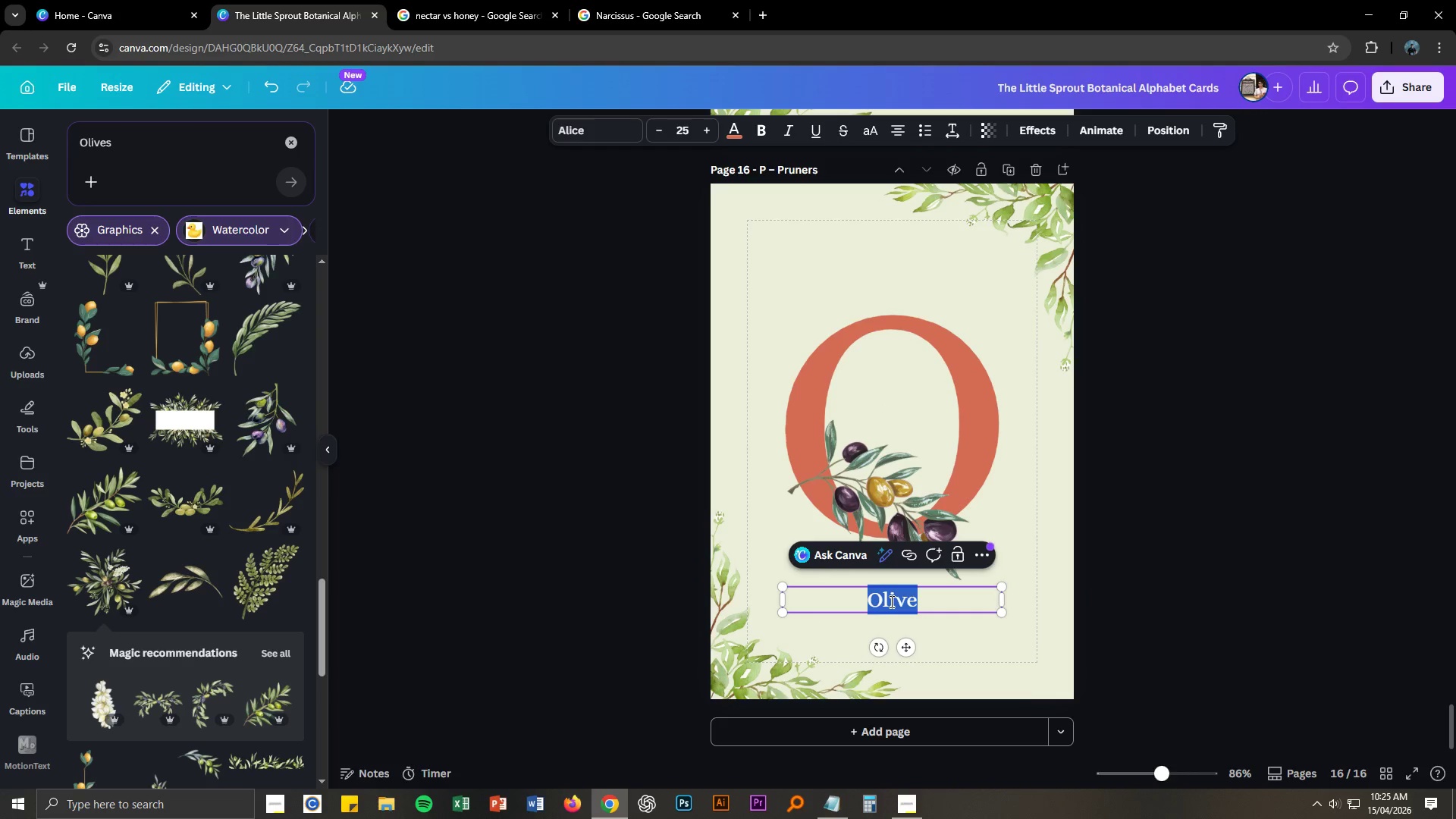 
type(Pruners)
 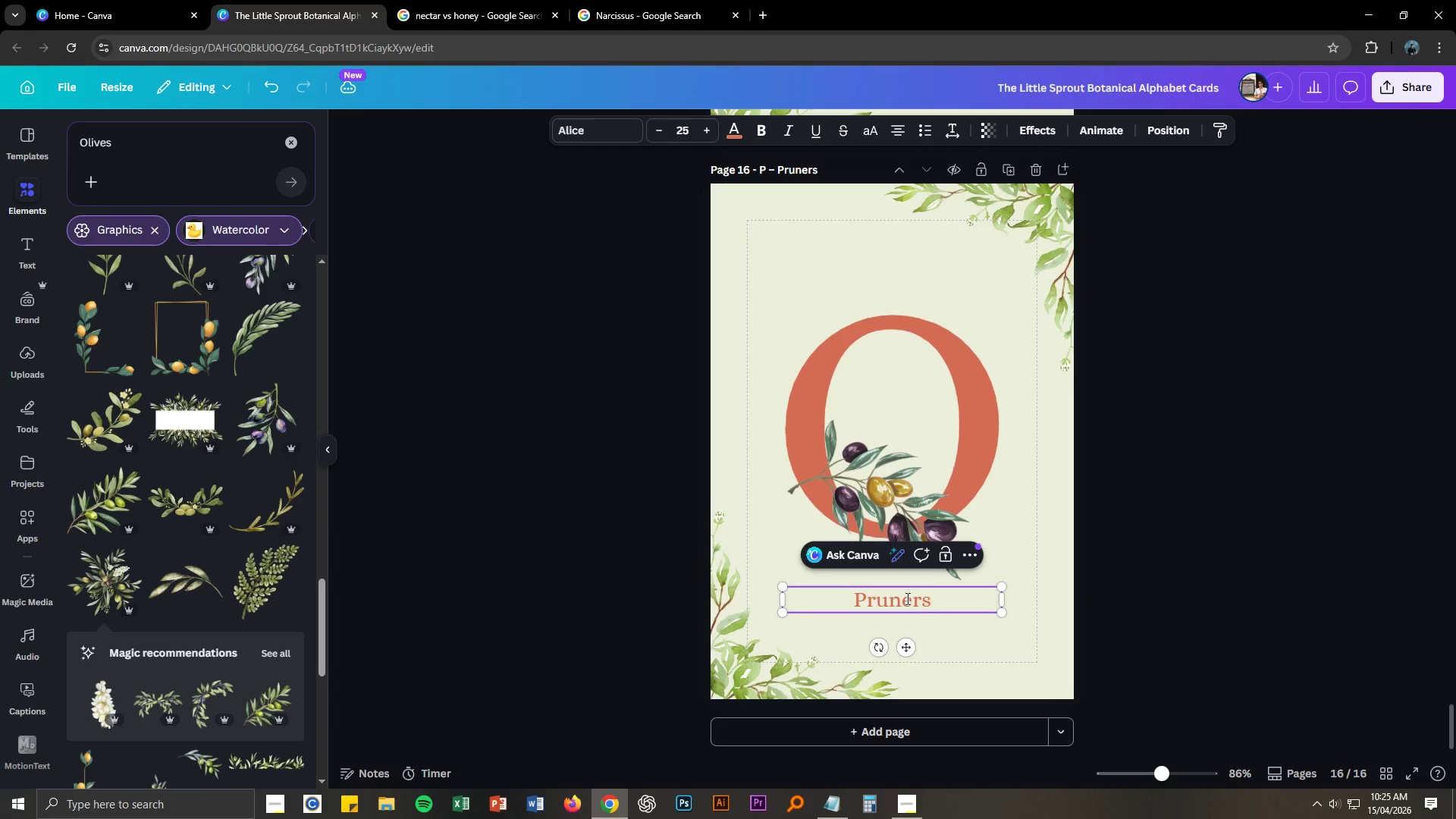 
left_click([1171, 557])
 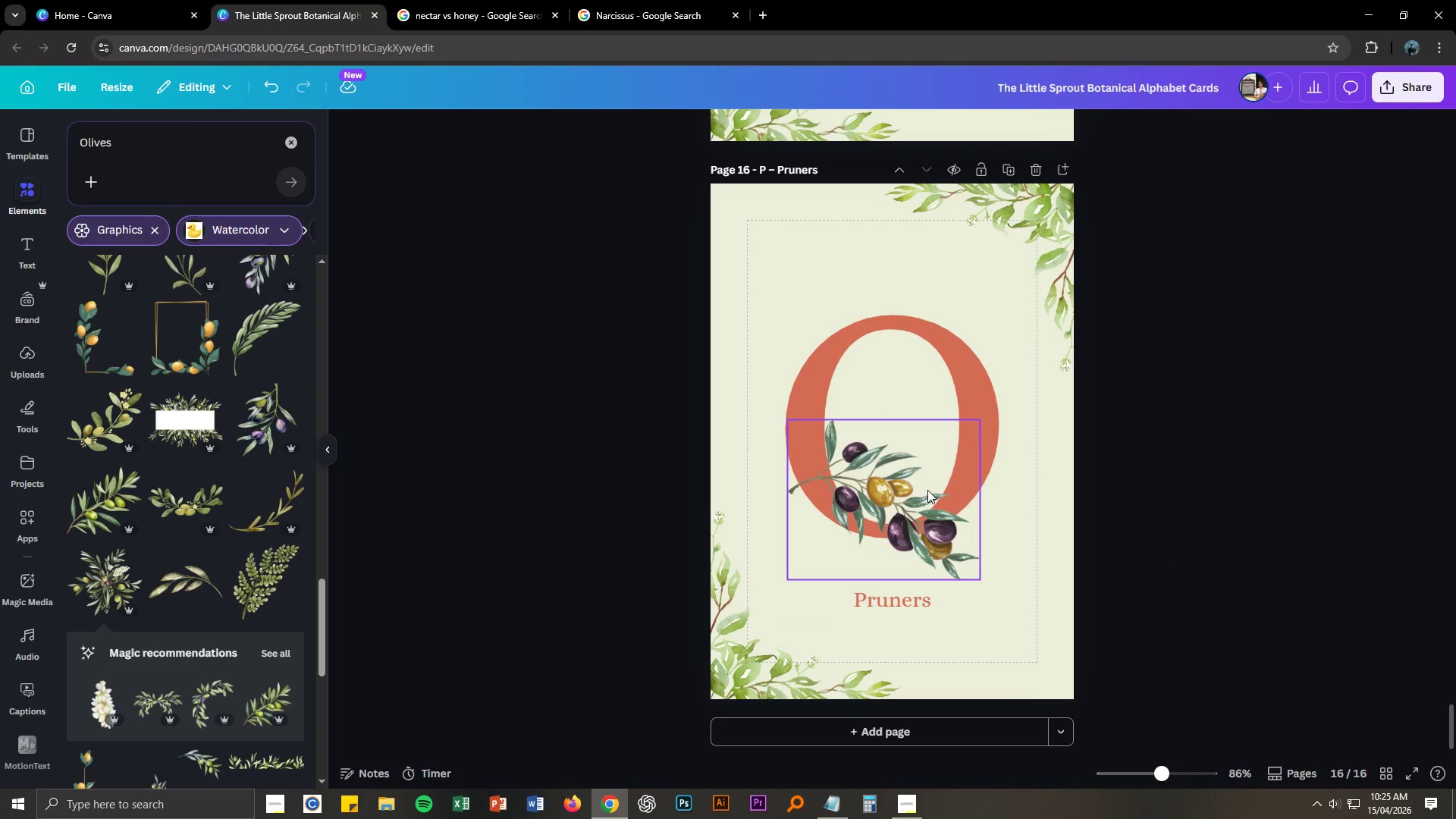 
left_click([910, 527])
 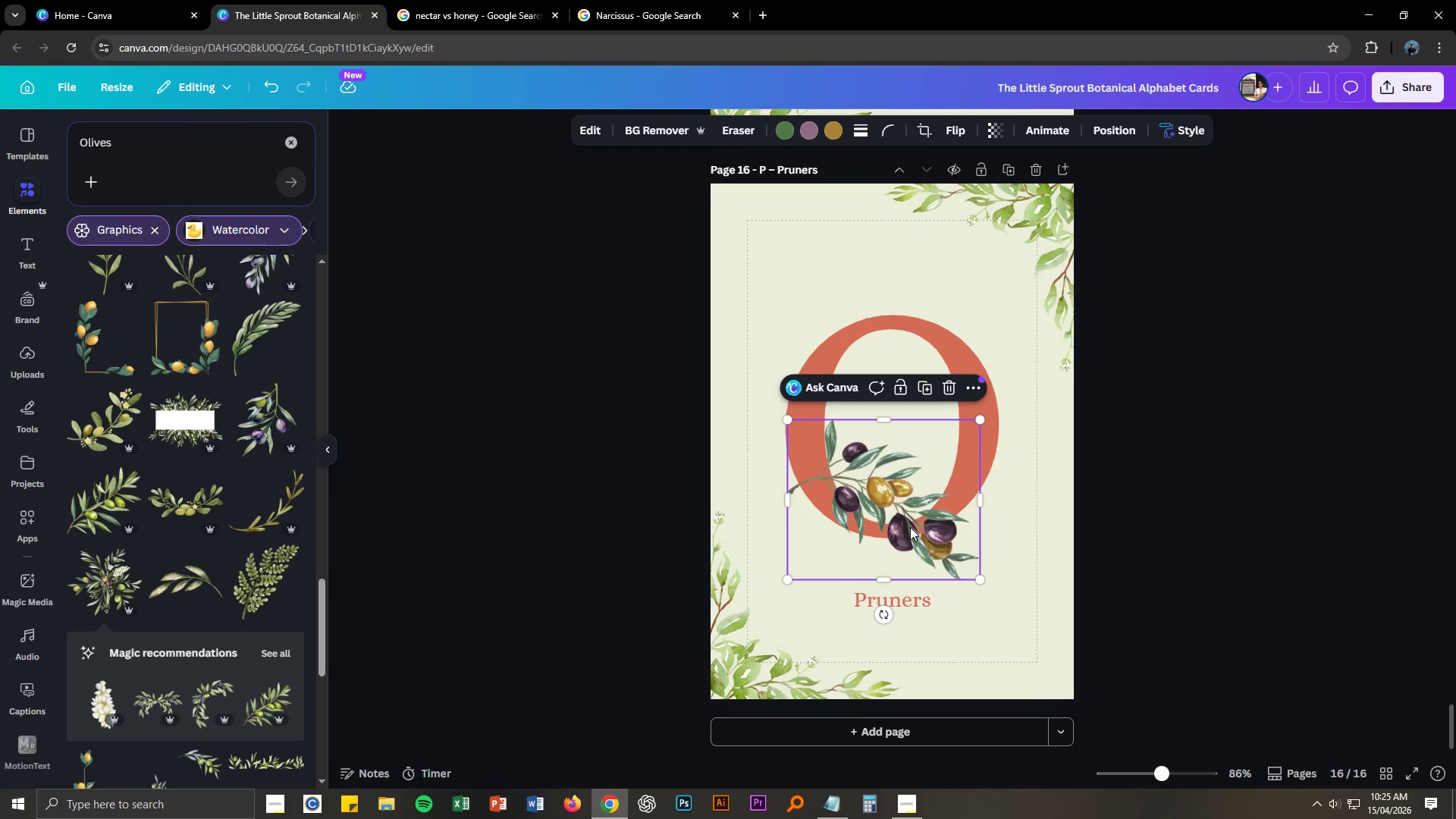 
key(Delete)
 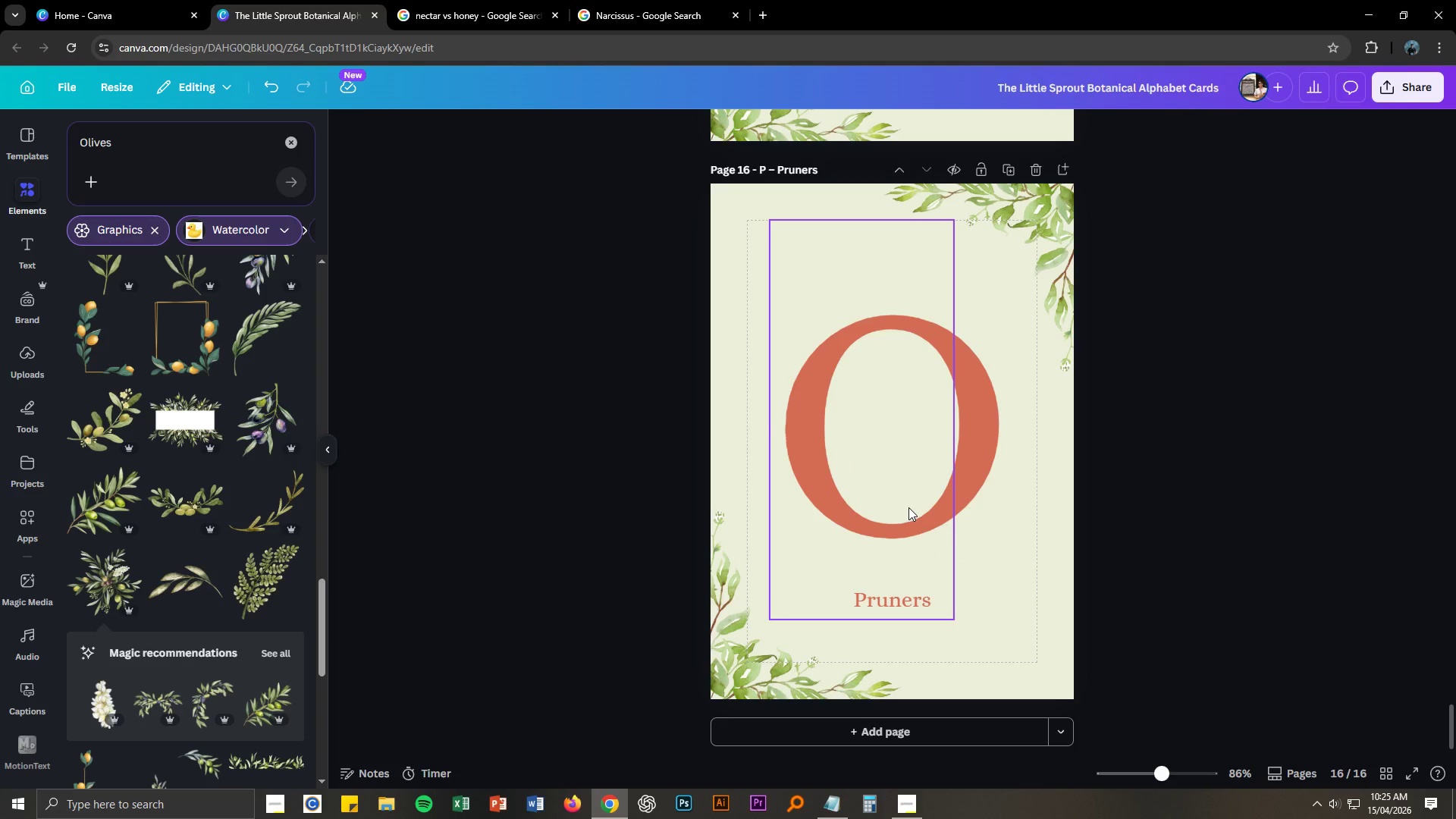 
double_click([916, 503])
 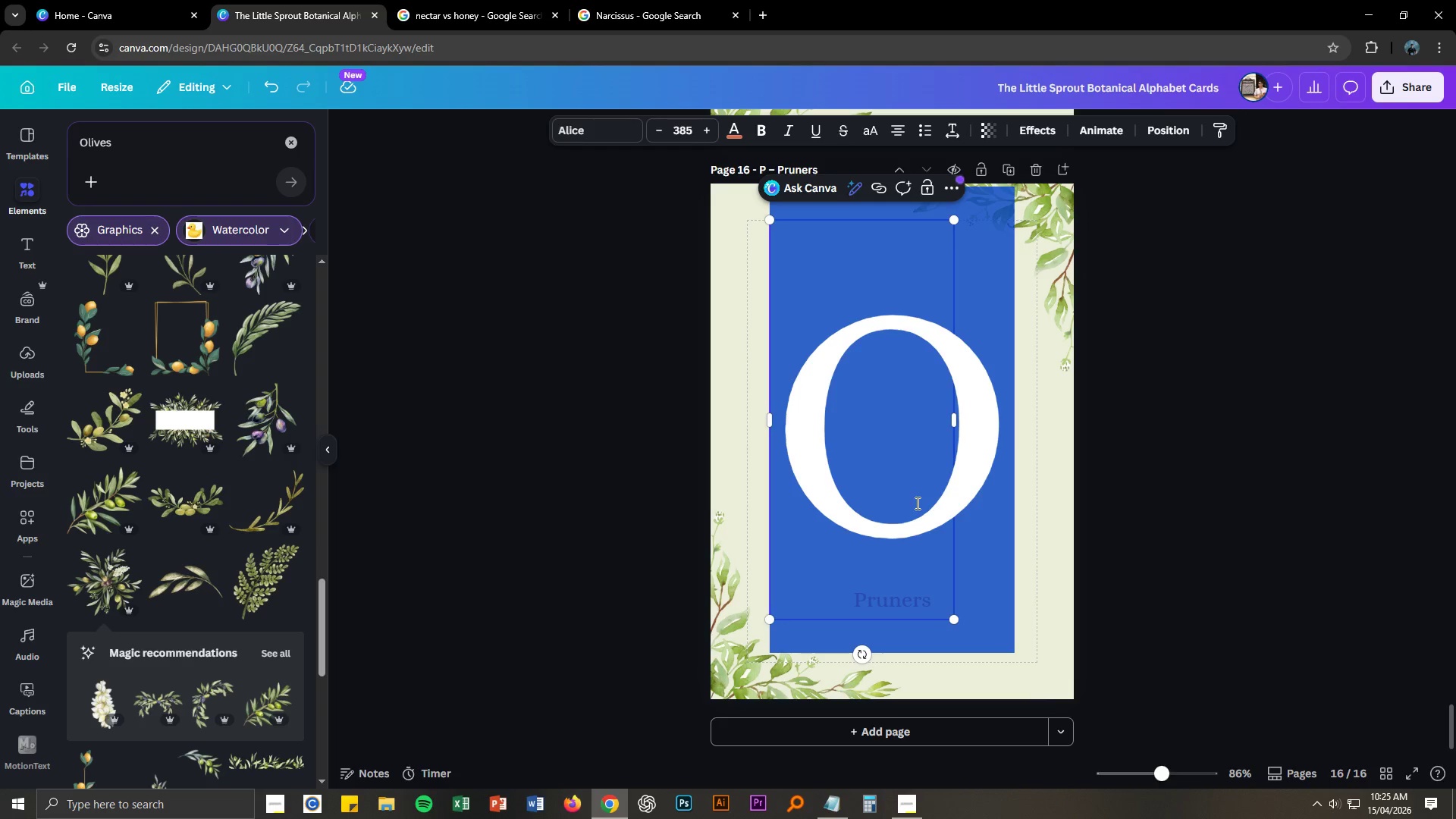 
key(Shift+P)
 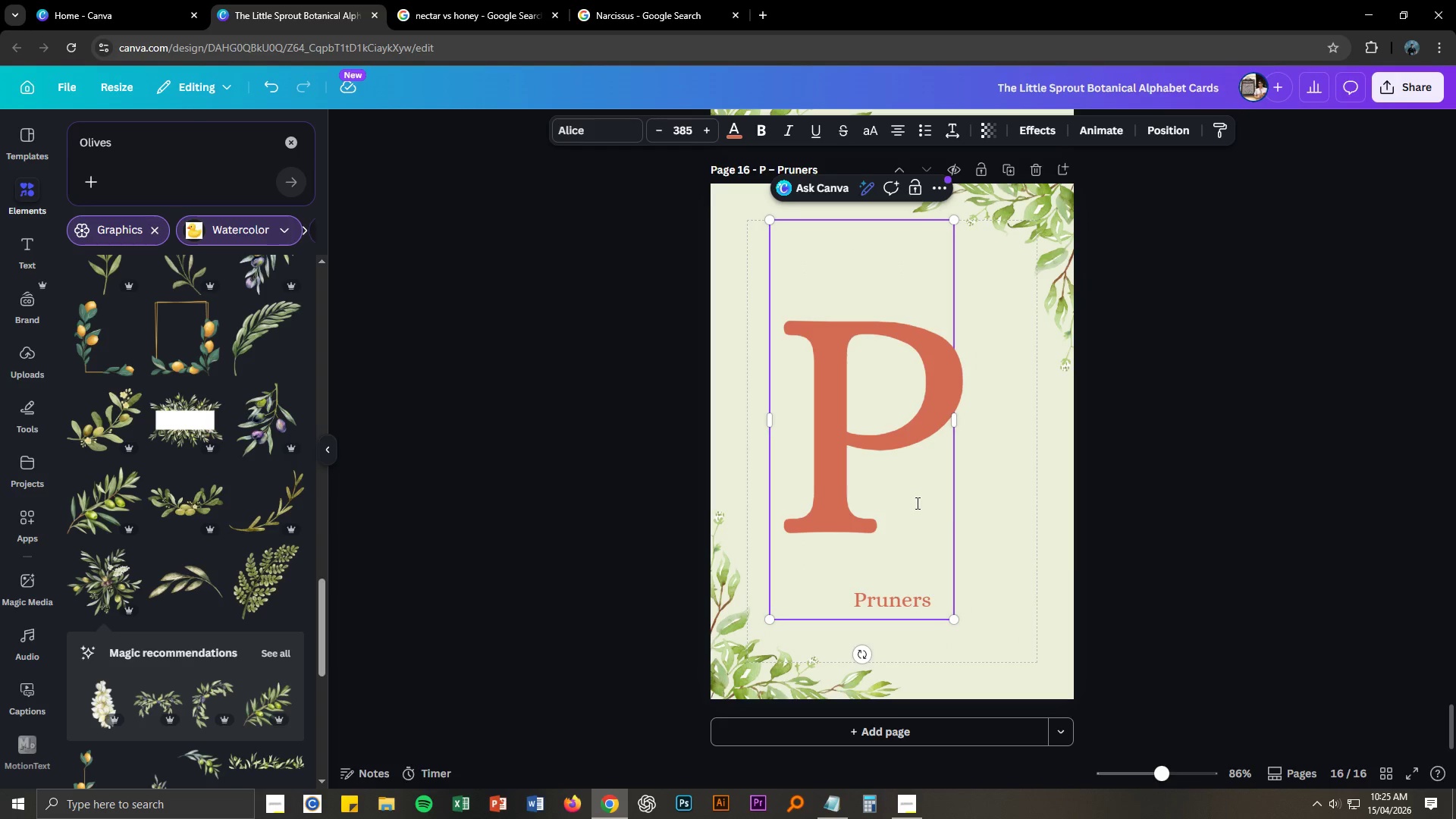 
left_click([1165, 553])
 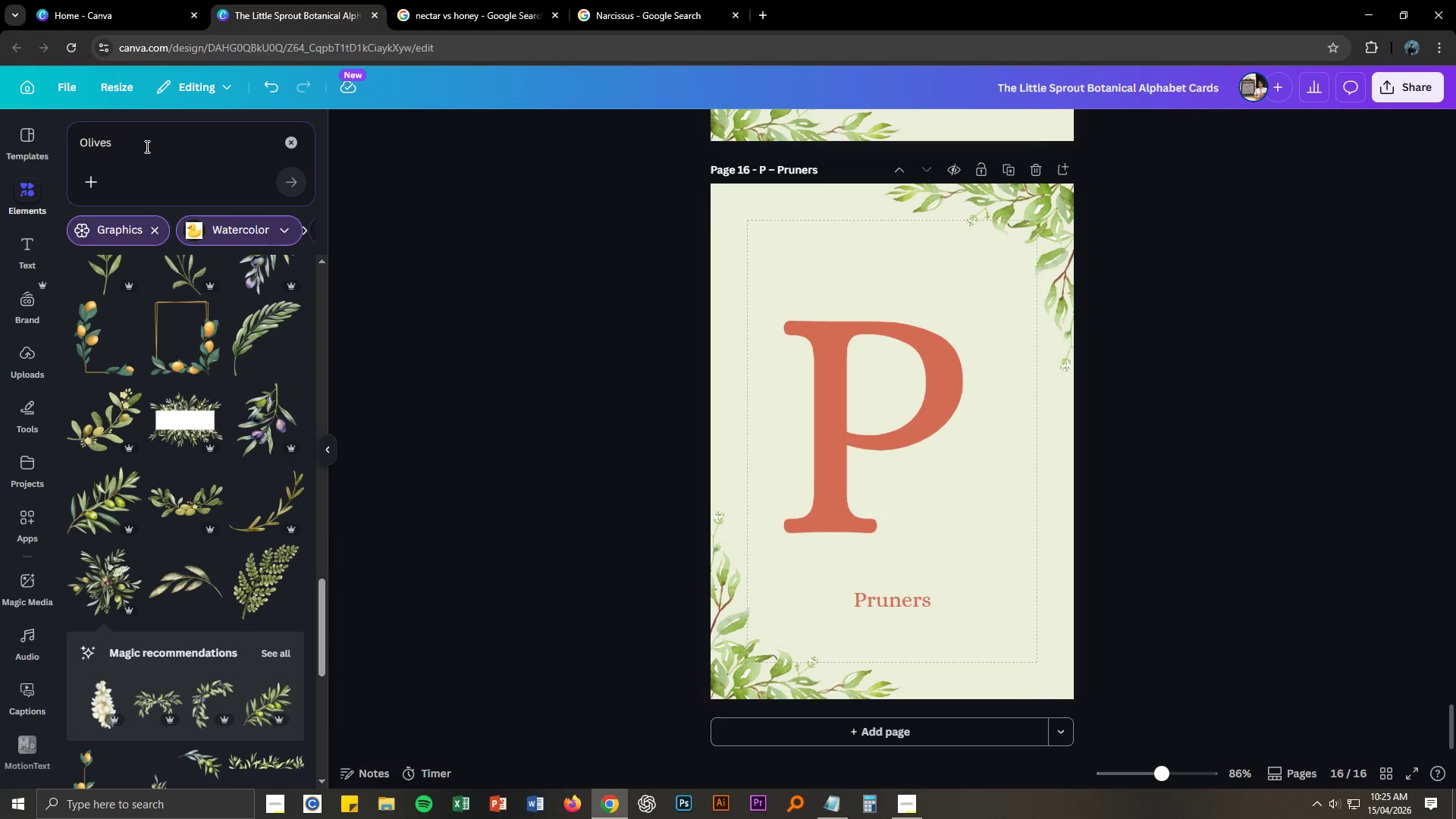 
double_click([145, 145])
 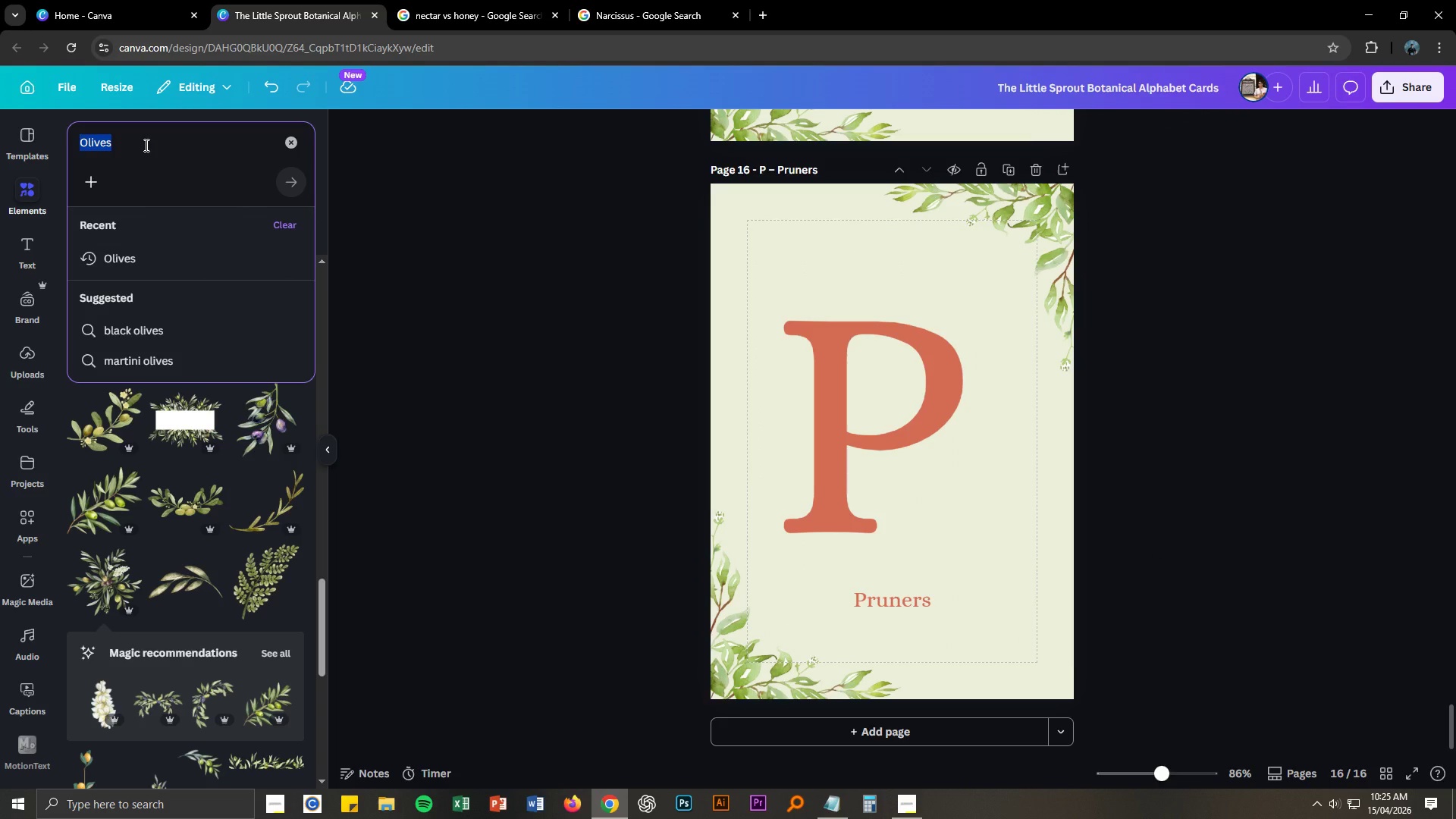 
type(PRuners)
 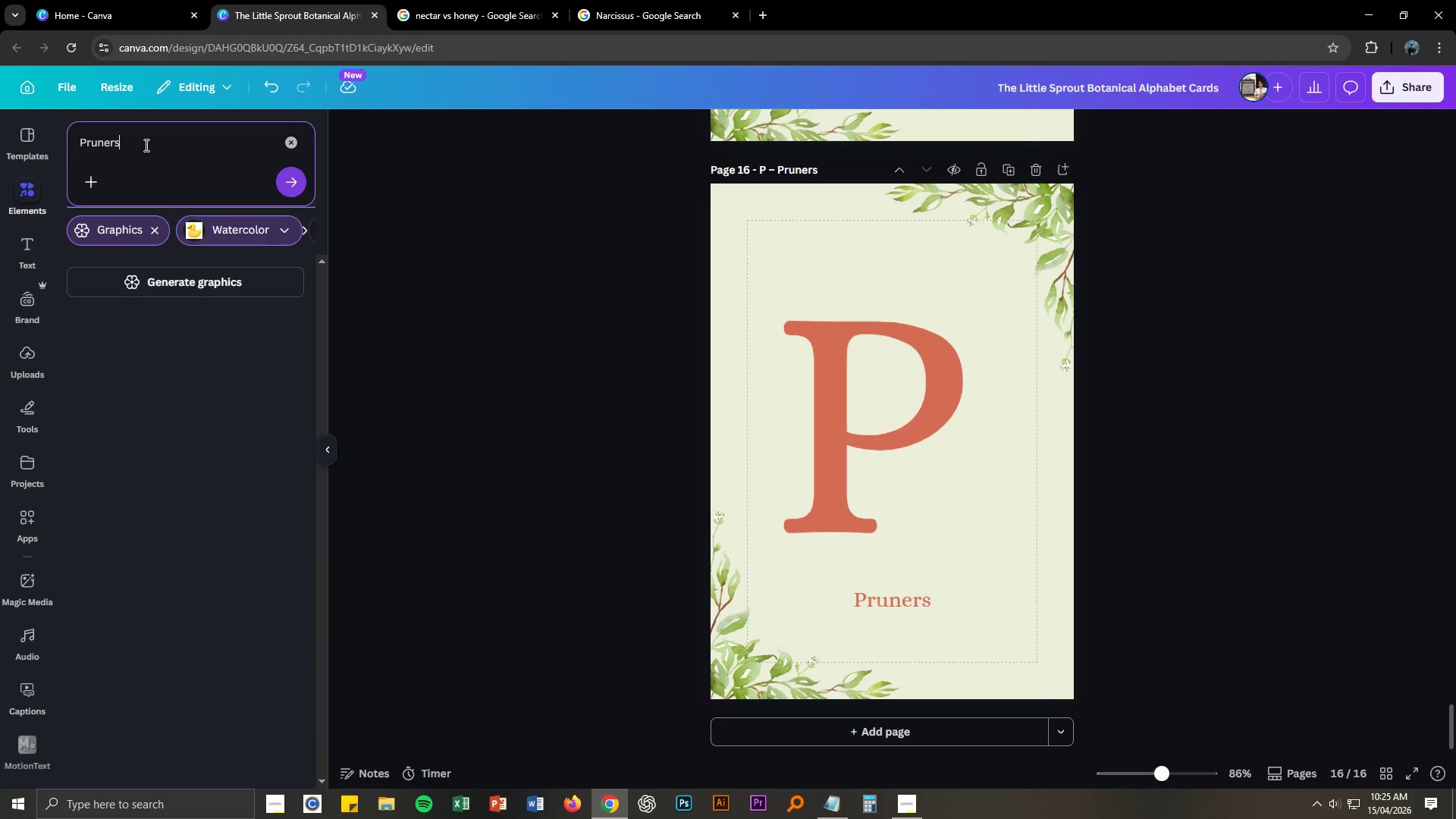 
key(Enter)
 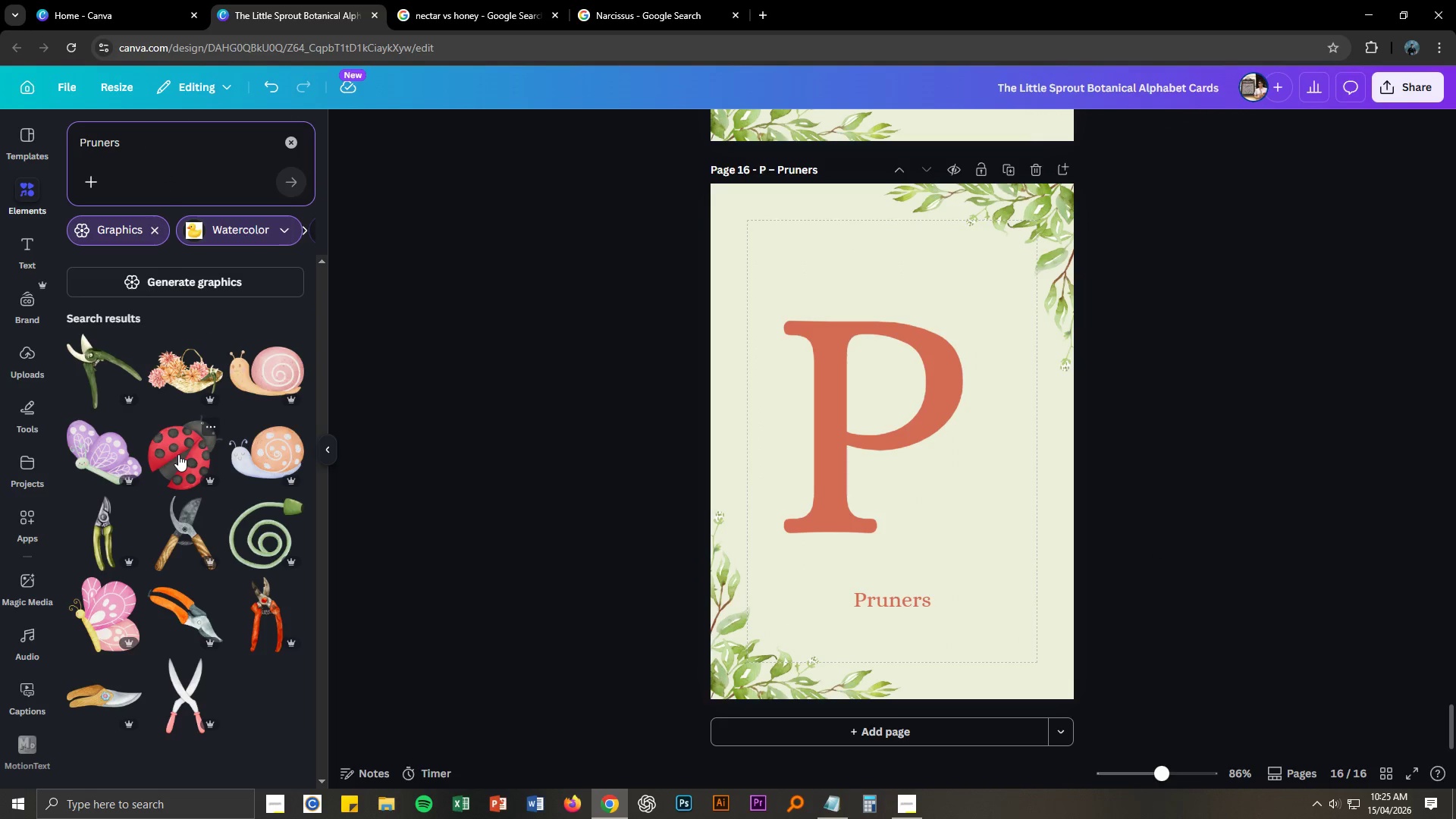 
left_click_drag(start_coordinate=[111, 524], to_coordinate=[933, 362])
 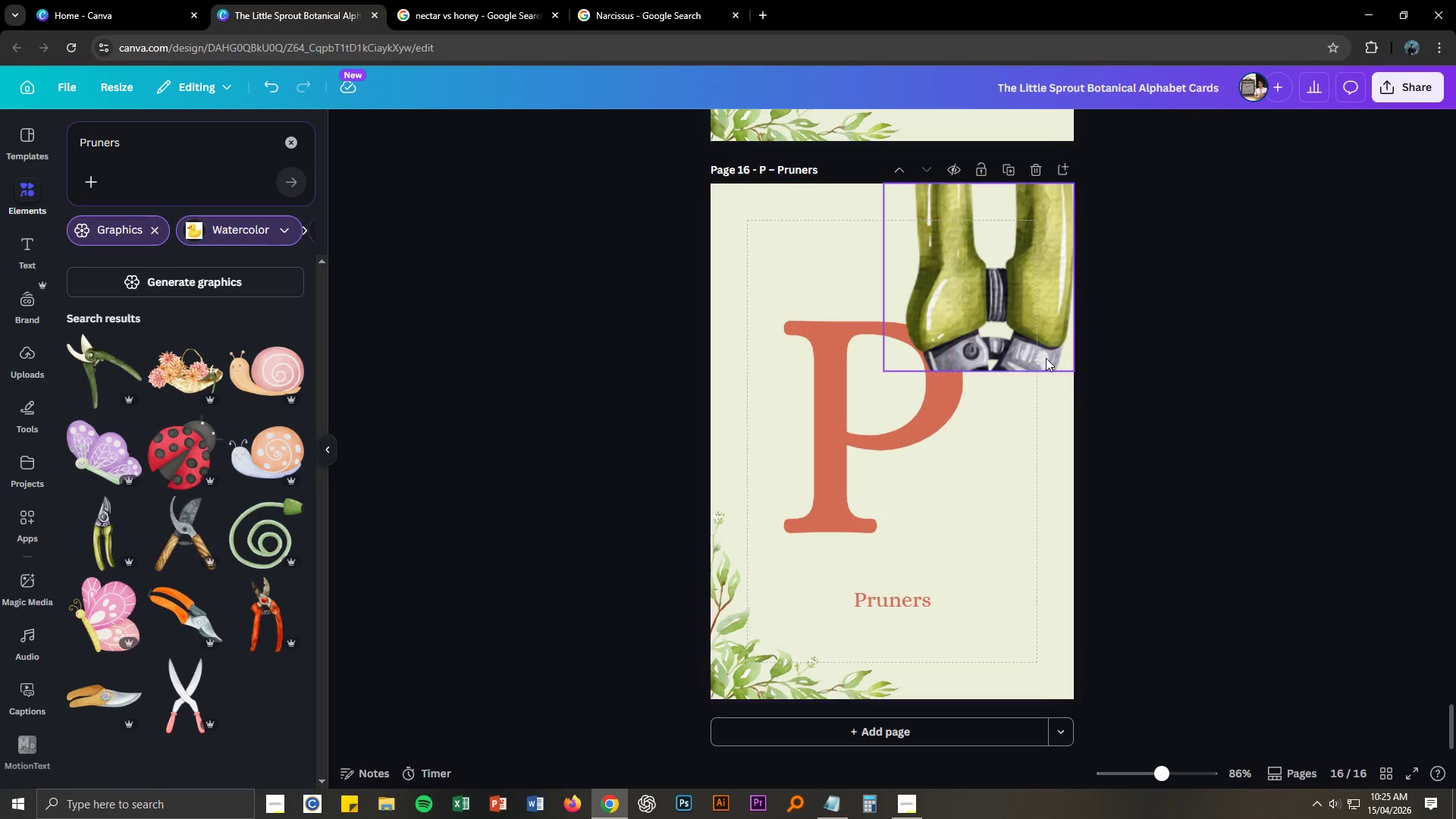 
left_click_drag(start_coordinate=[1006, 324], to_coordinate=[937, 518])
 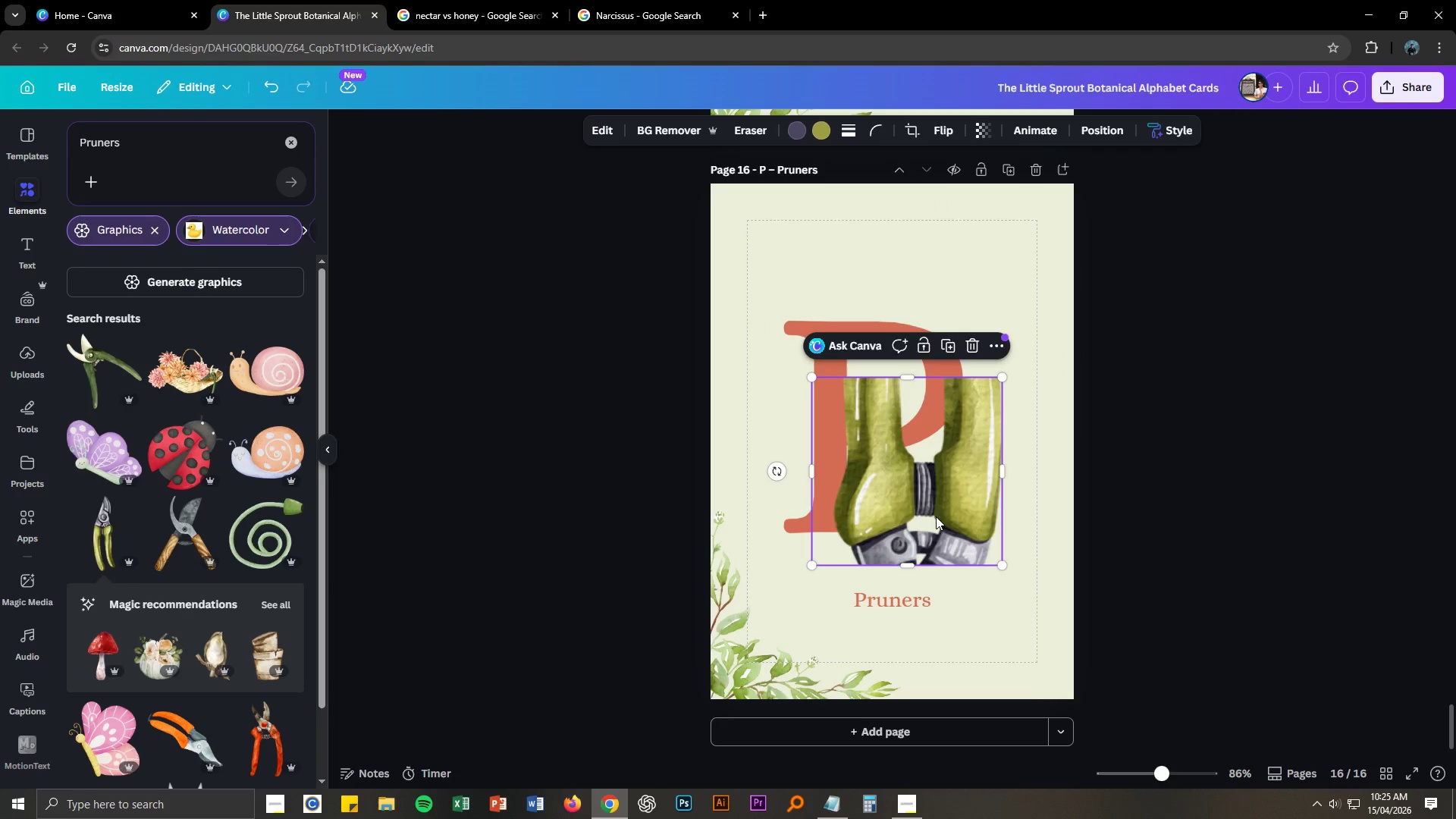 
key(Control+ControlLeft)
 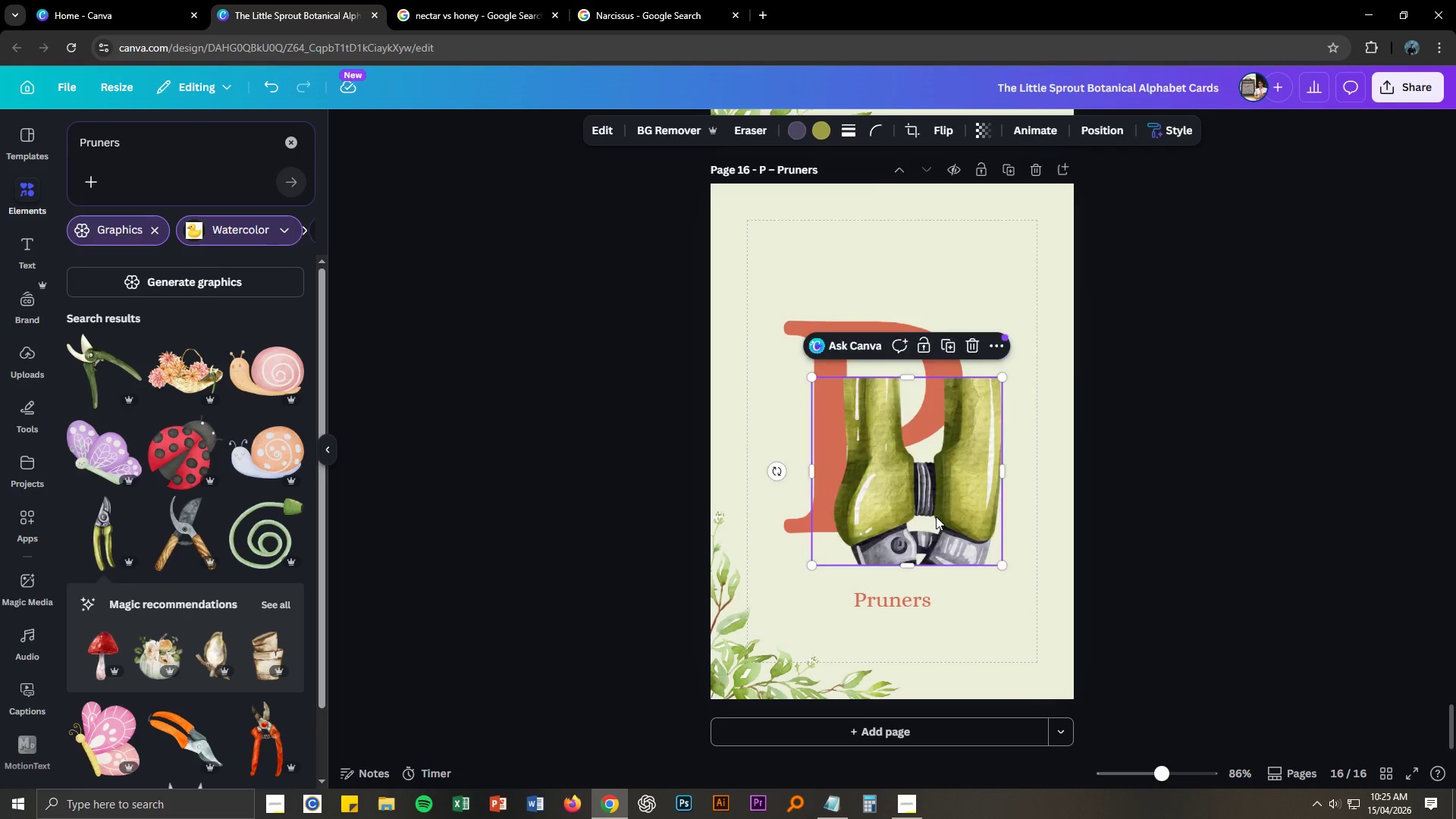 
key(Control+Z)
 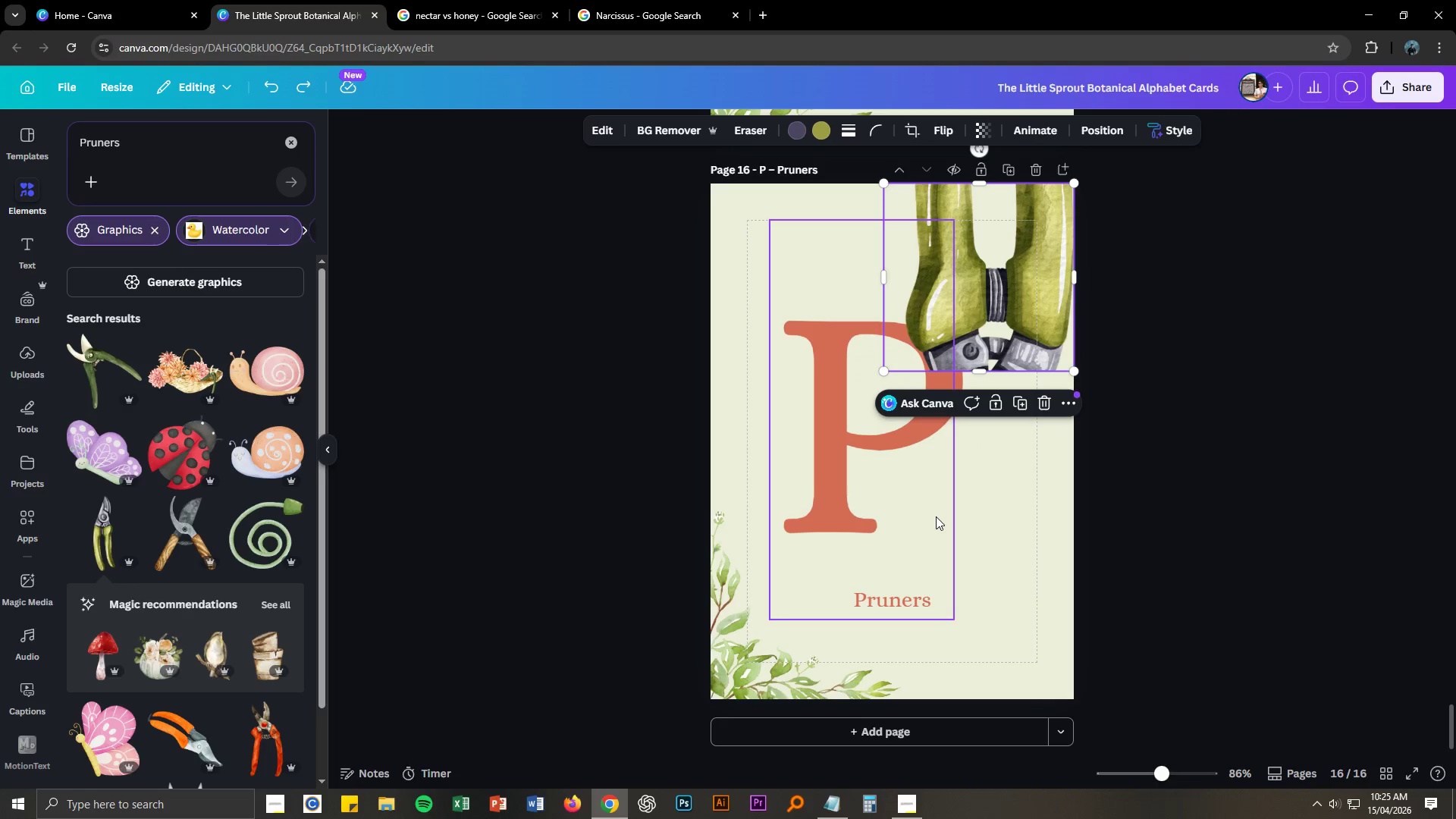 
key(Control+ControlLeft)
 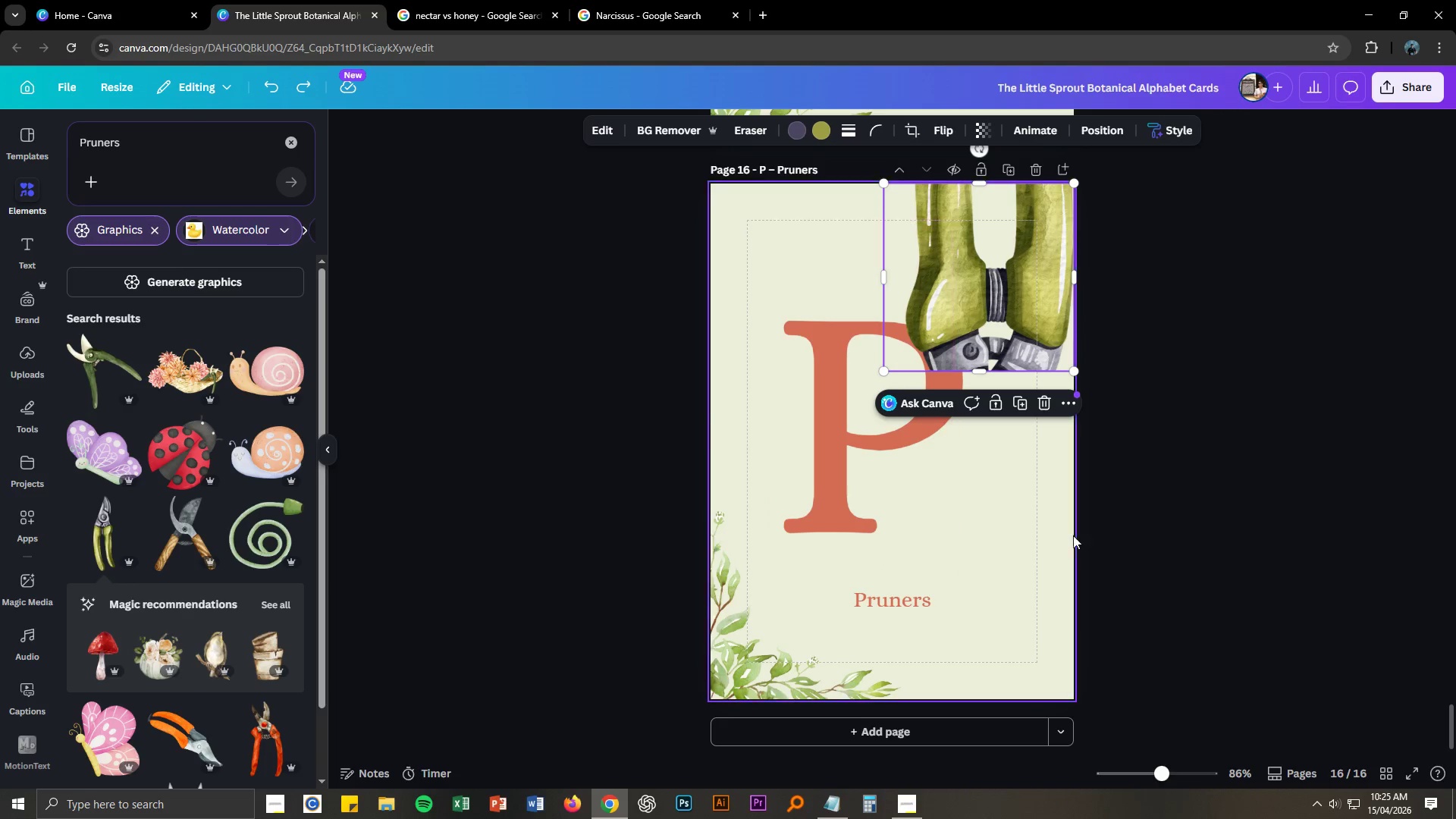 
key(Control+Z)
 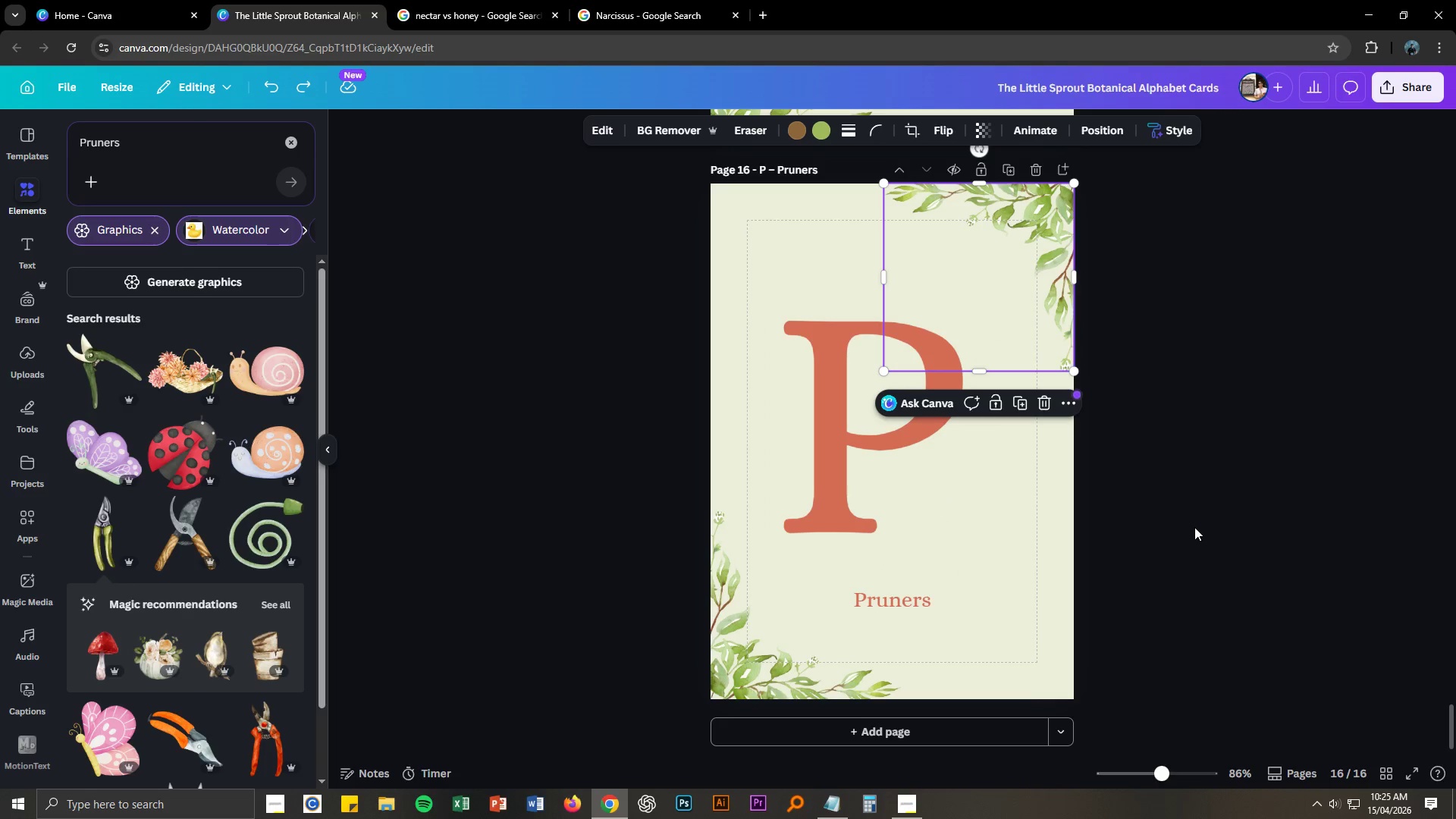 
left_click([1194, 527])
 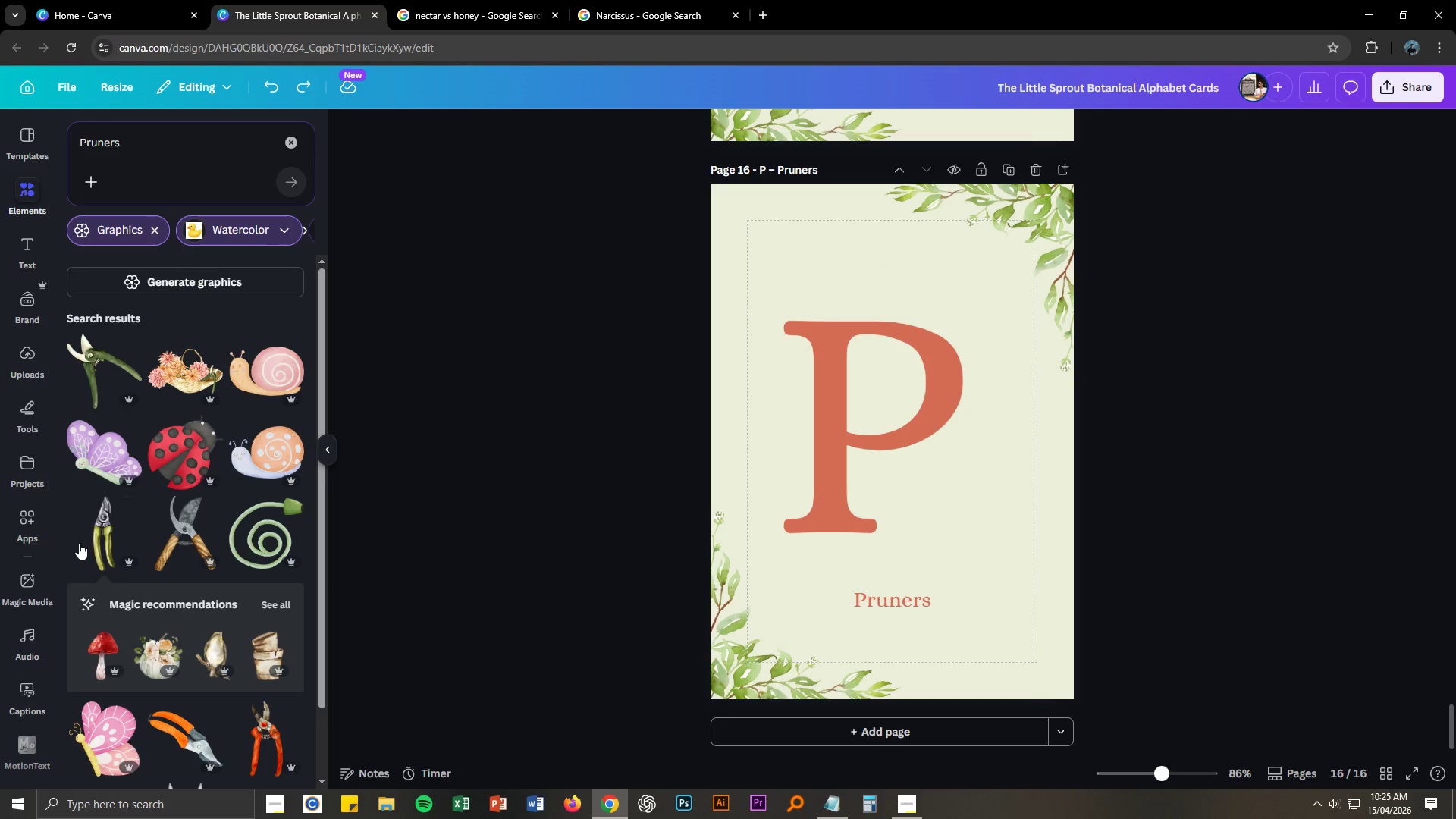 
left_click([95, 537])
 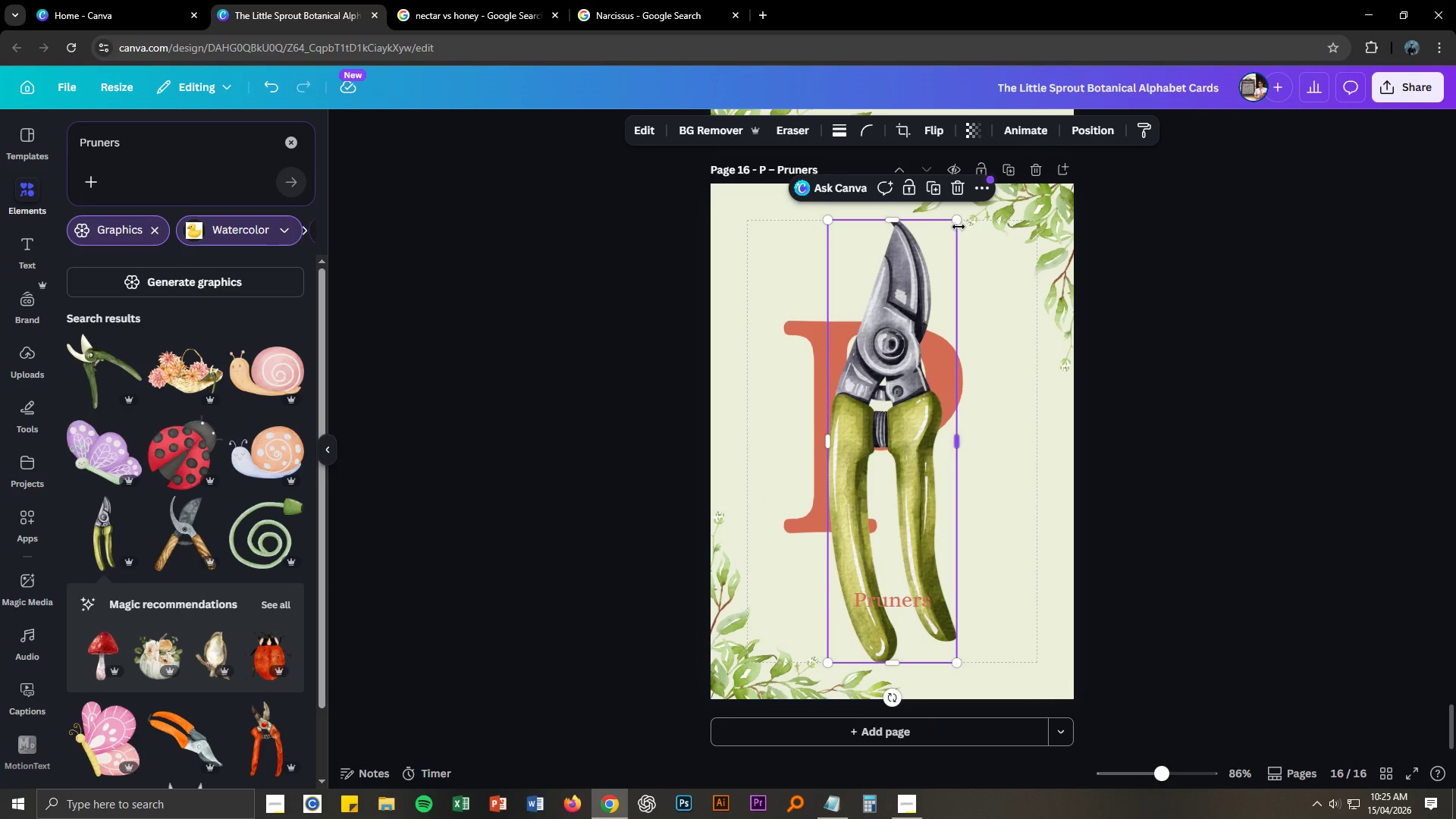 
left_click_drag(start_coordinate=[959, 224], to_coordinate=[872, 364])
 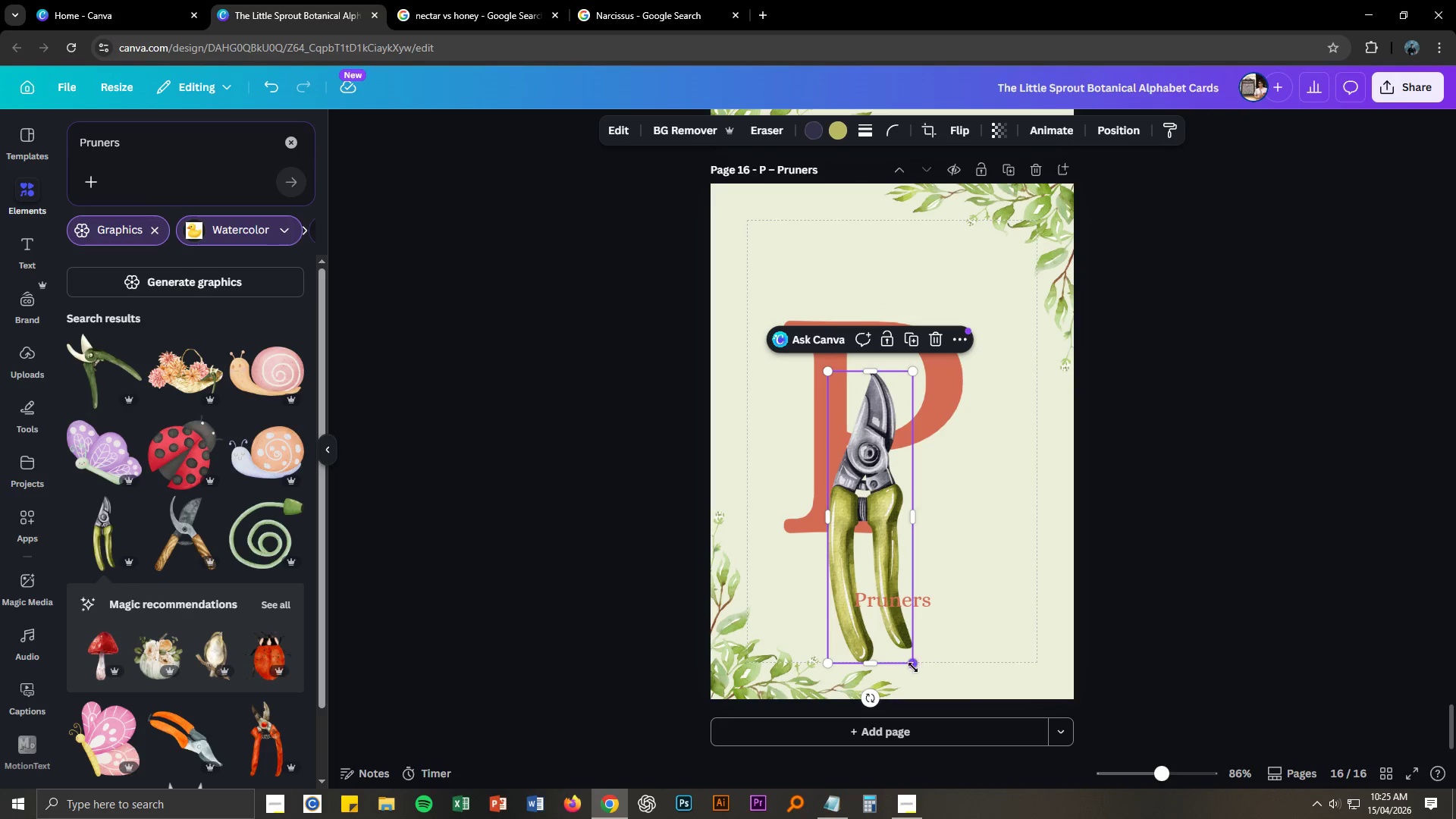 
left_click_drag(start_coordinate=[874, 695], to_coordinate=[787, 634])
 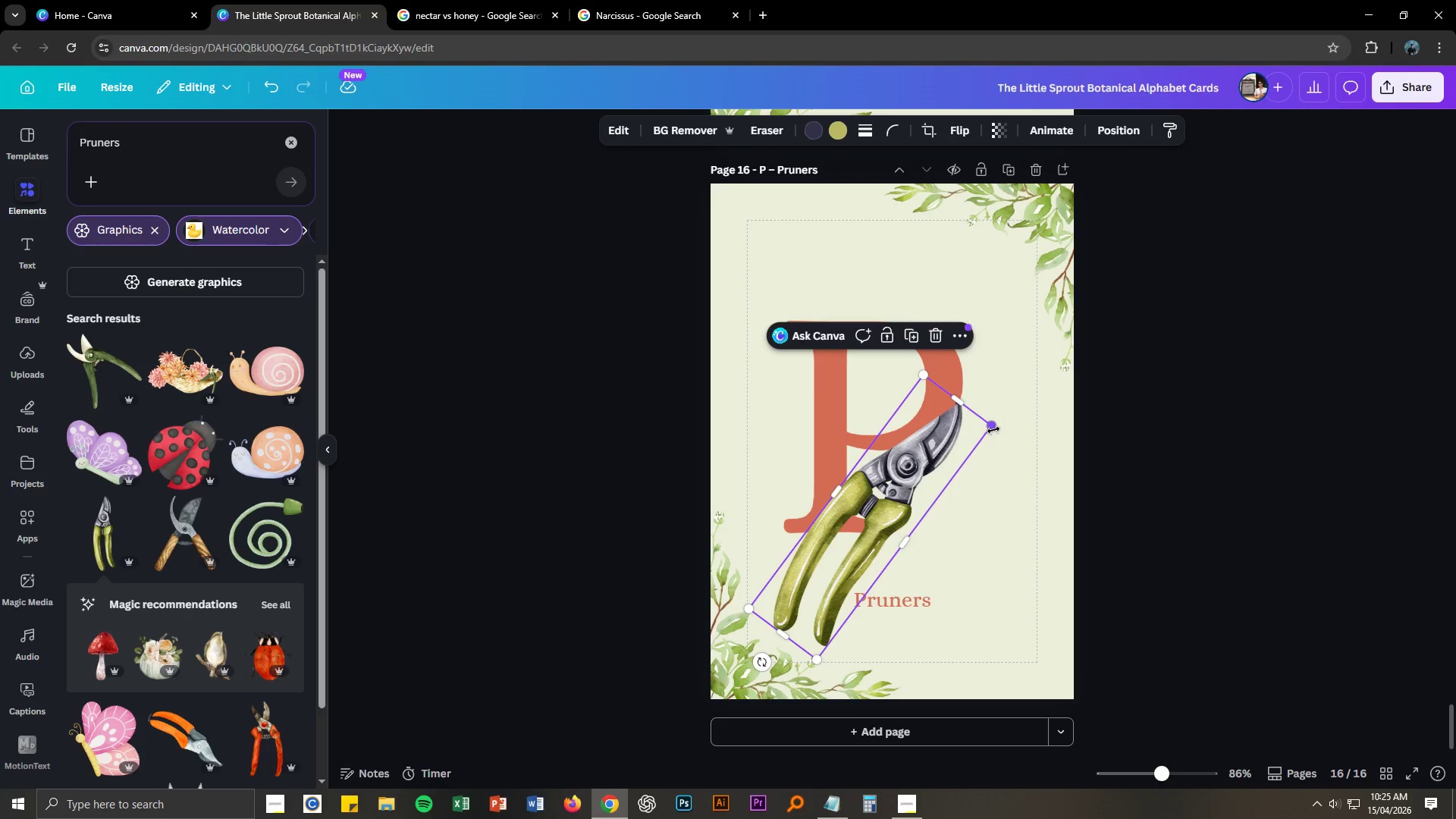 
left_click_drag(start_coordinate=[993, 428], to_coordinate=[890, 479])
 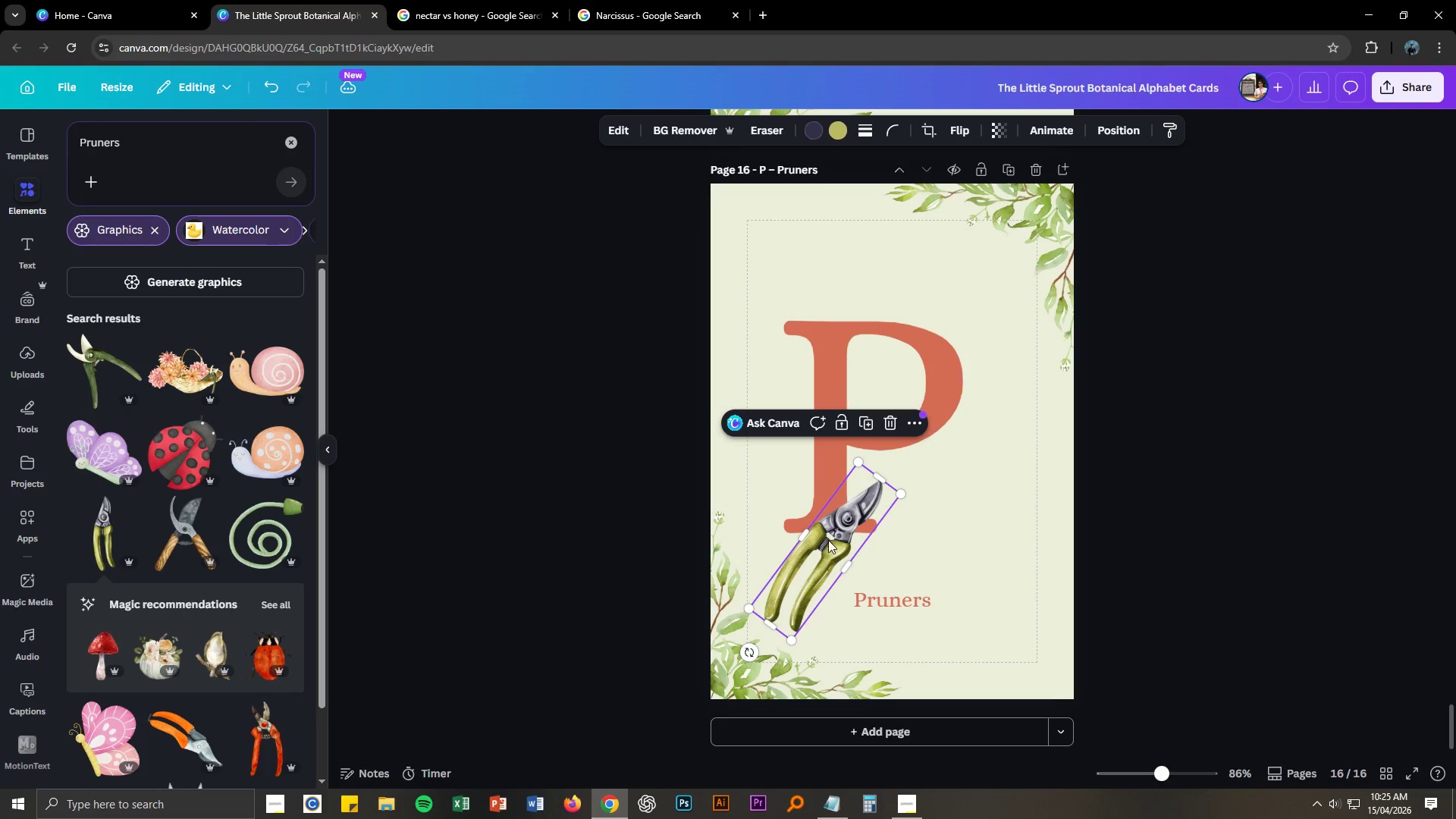 
left_click_drag(start_coordinate=[829, 541], to_coordinate=[949, 455])
 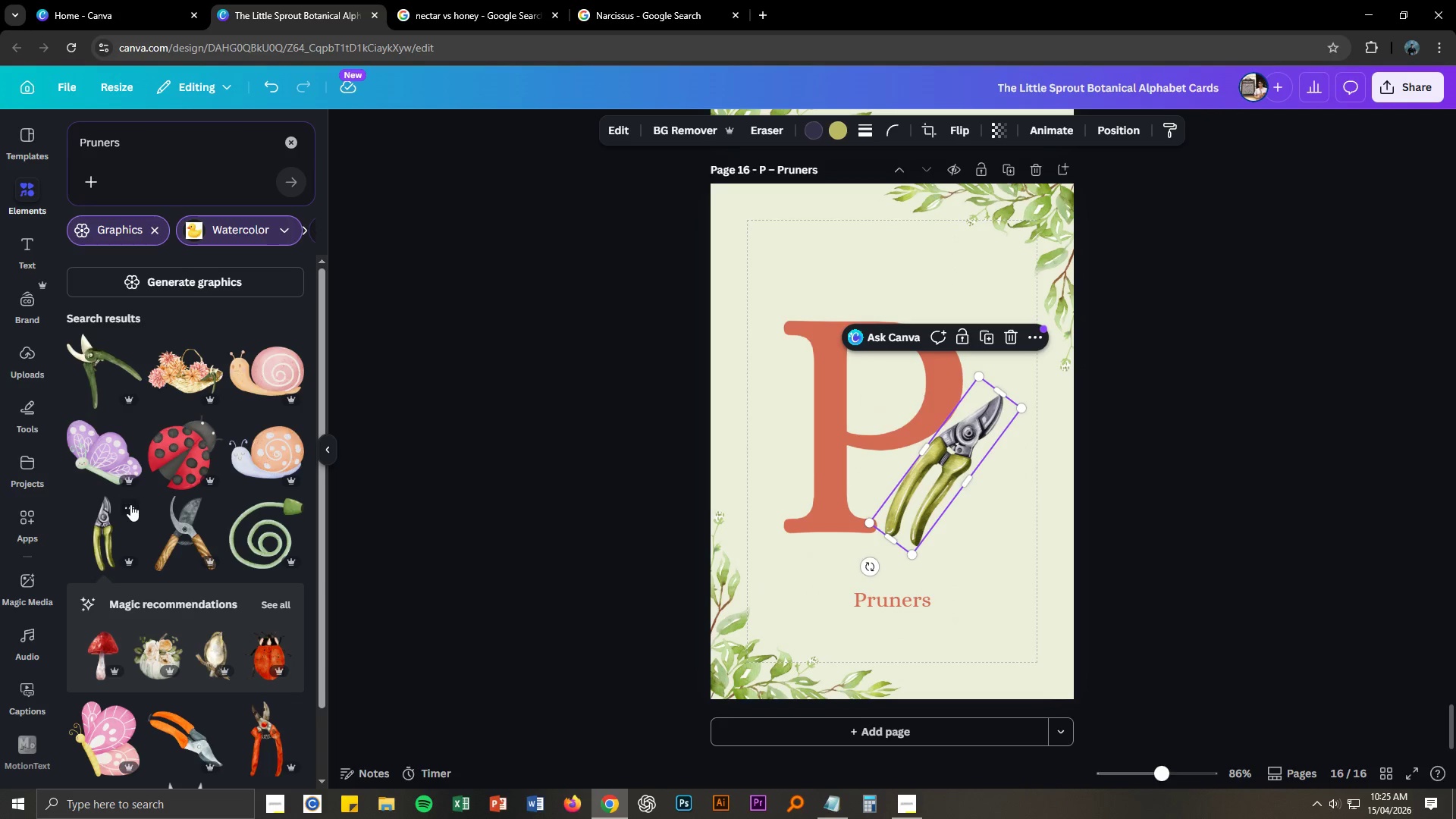 
scroll: coordinate [227, 534], scroll_direction: down, amount: 3.0
 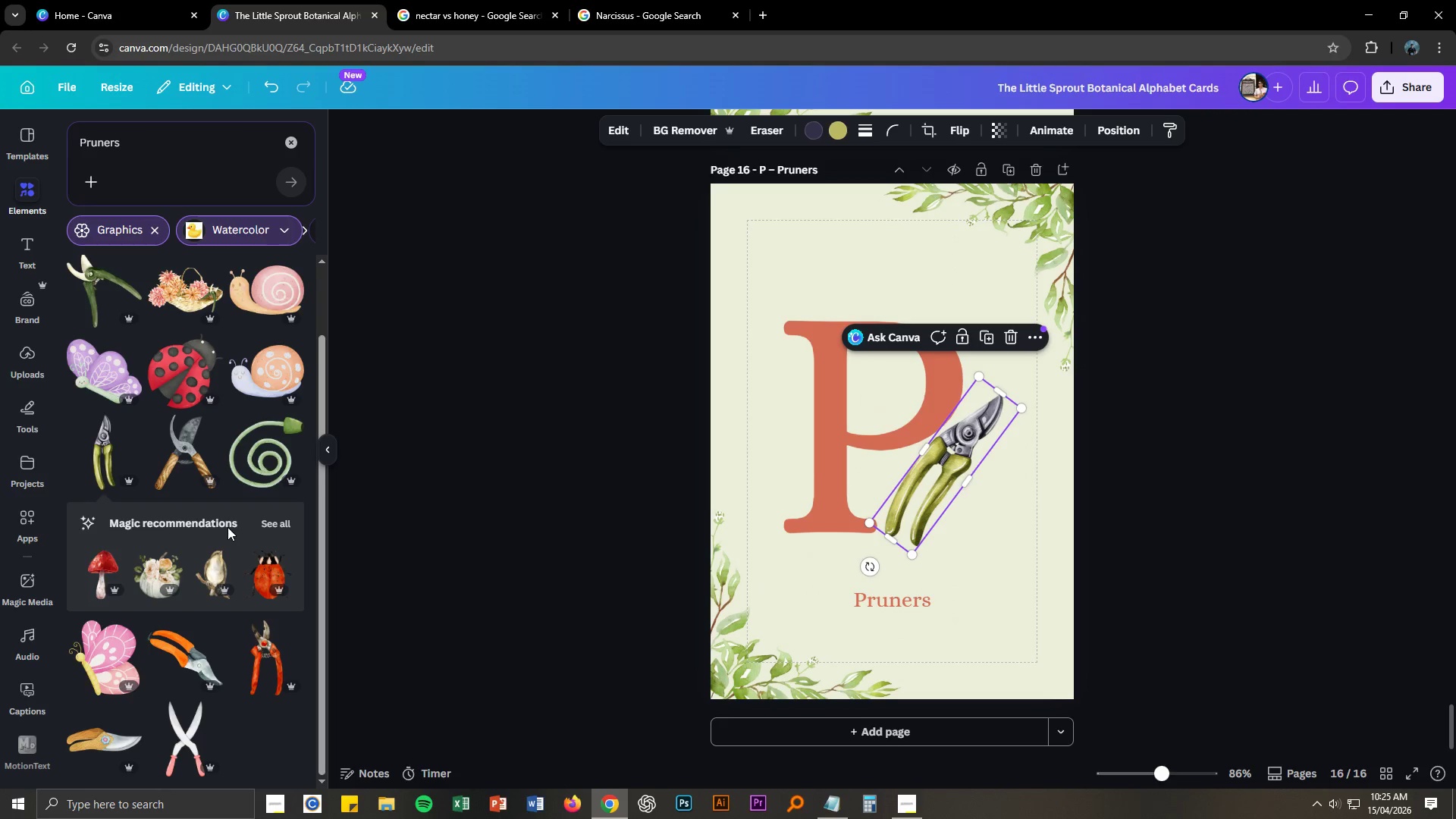 
scroll: coordinate [228, 526], scroll_direction: none, amount: 0.0
 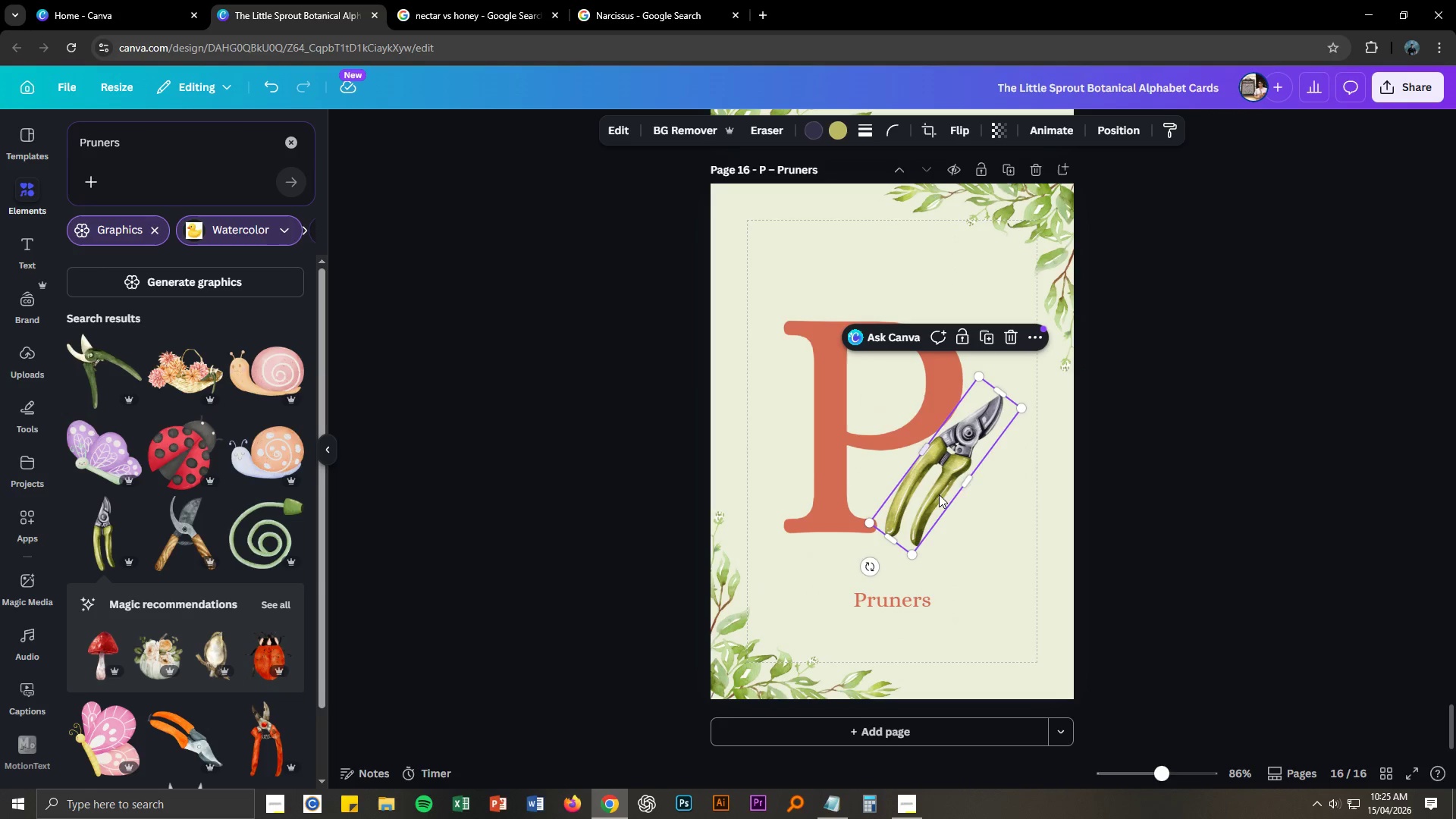 
left_click([959, 470])
 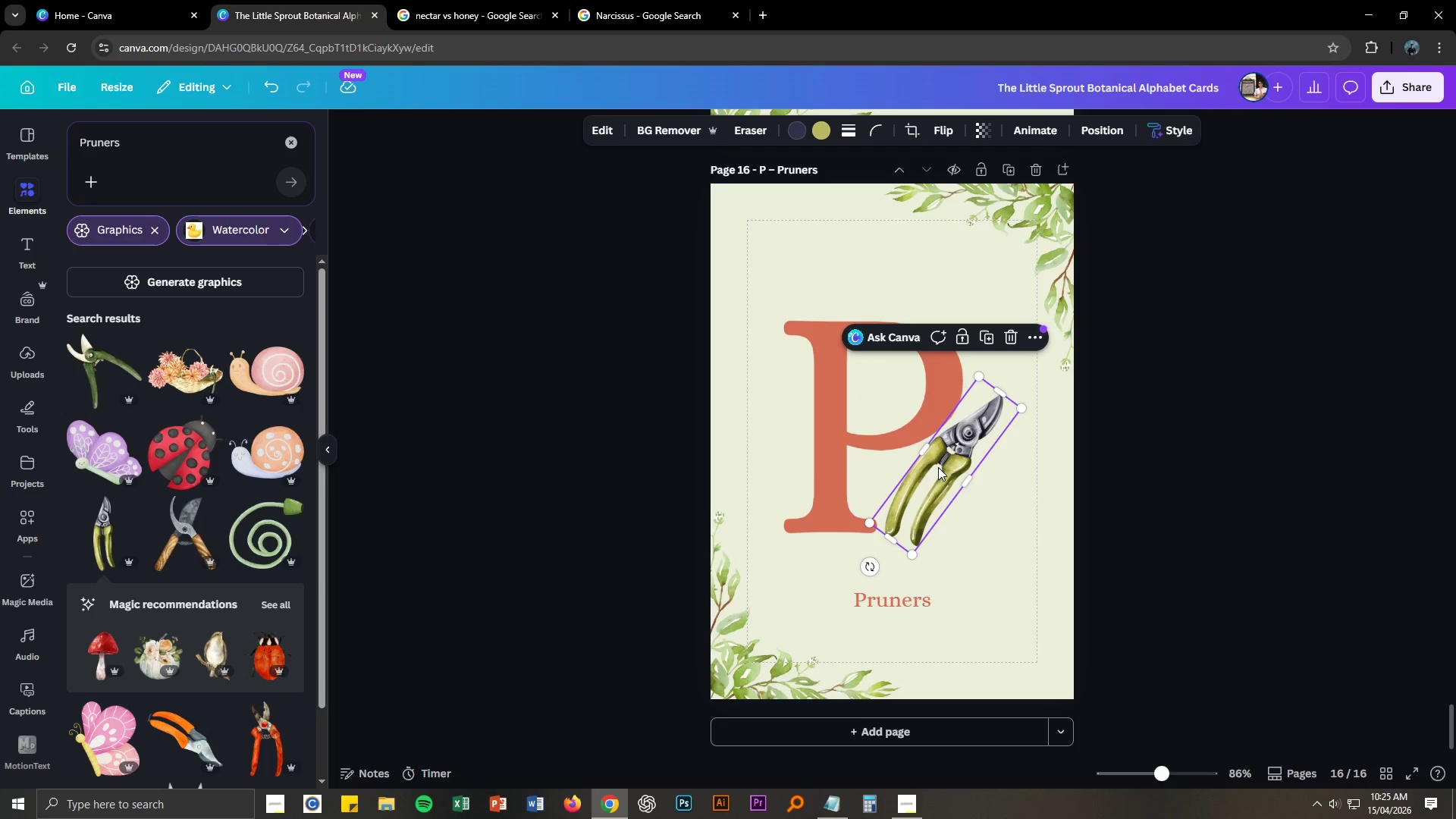 
key(Delete)
 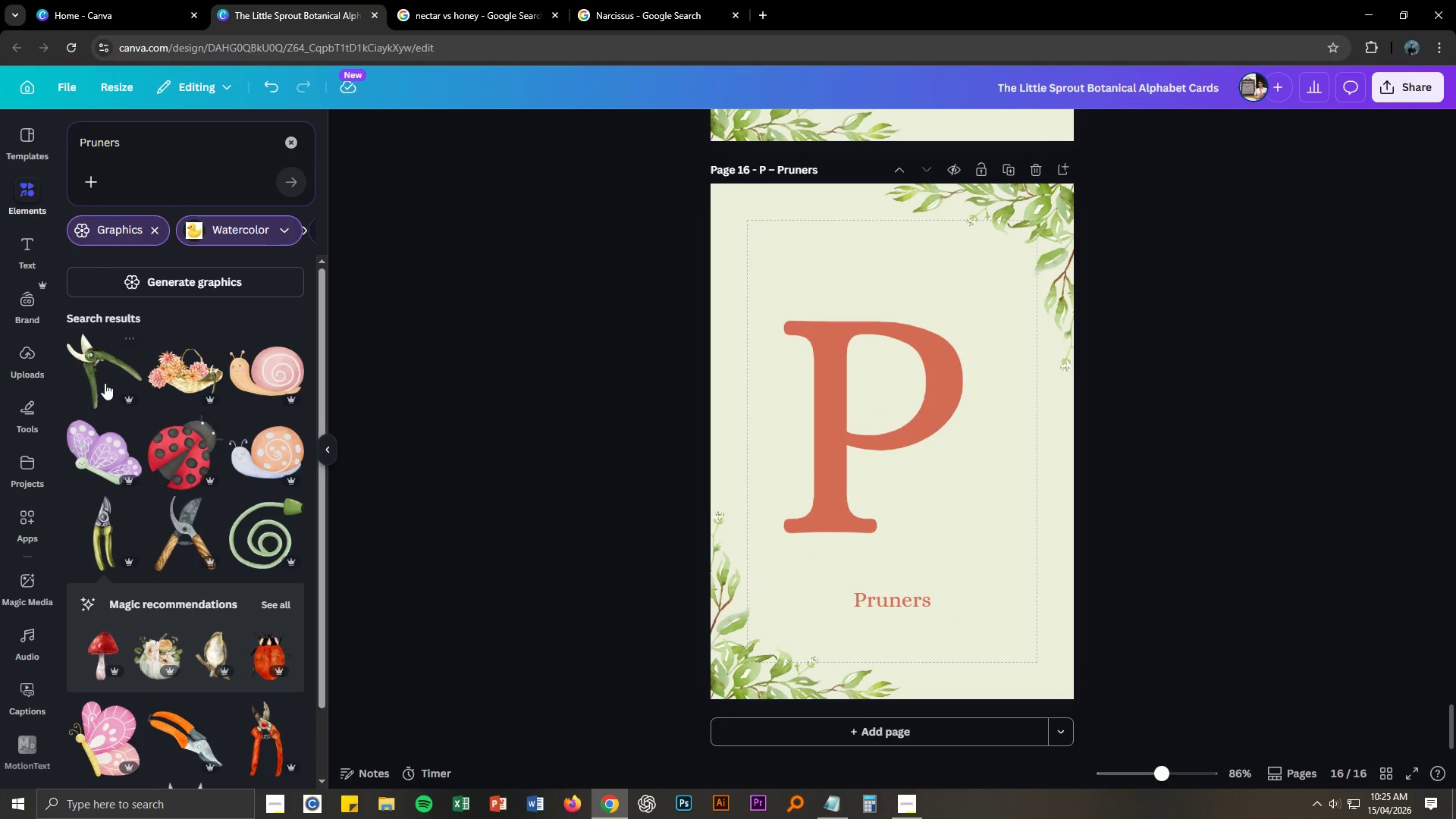 
left_click([94, 357])
 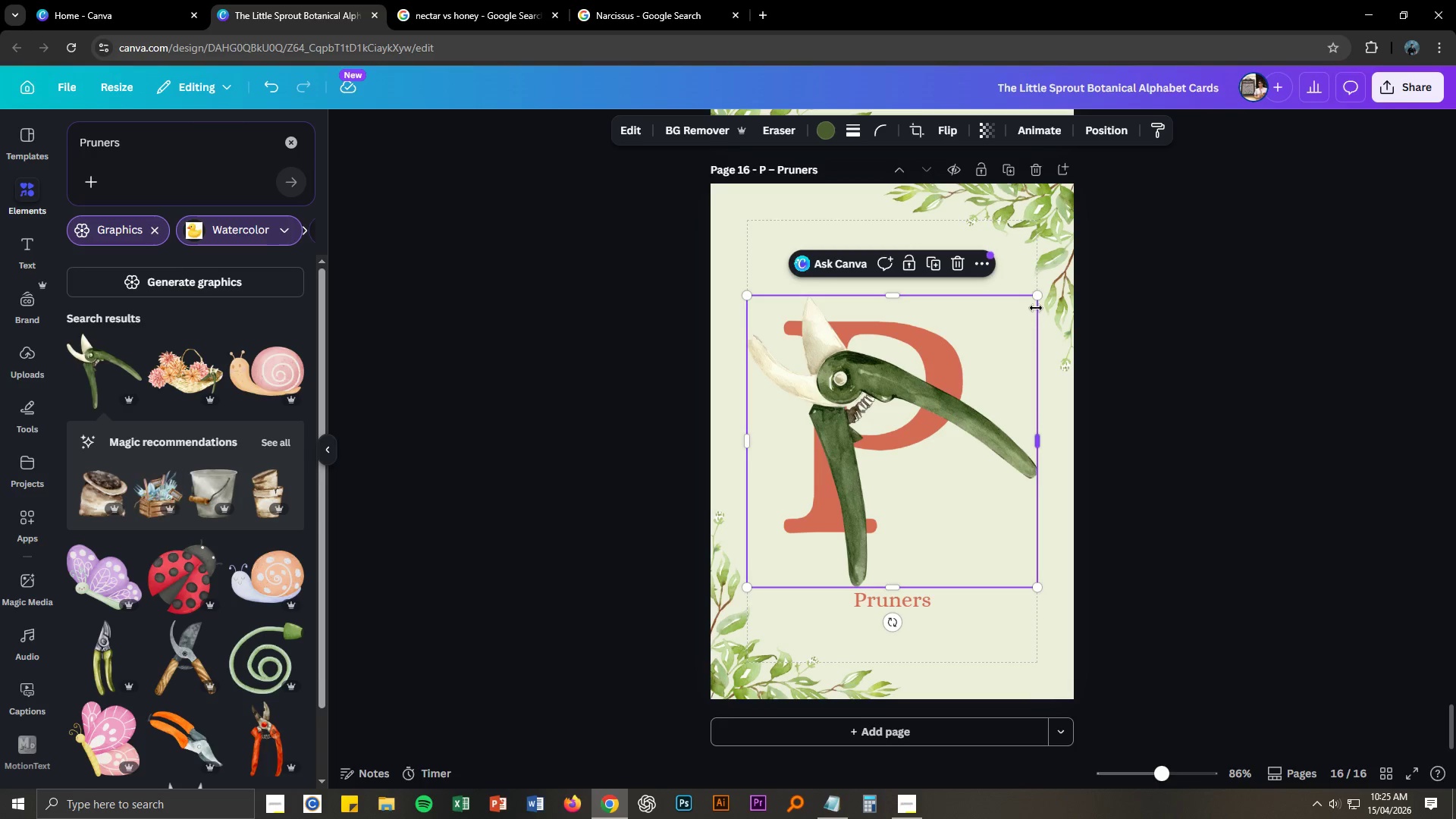 
left_click_drag(start_coordinate=[1037, 300], to_coordinate=[921, 396])
 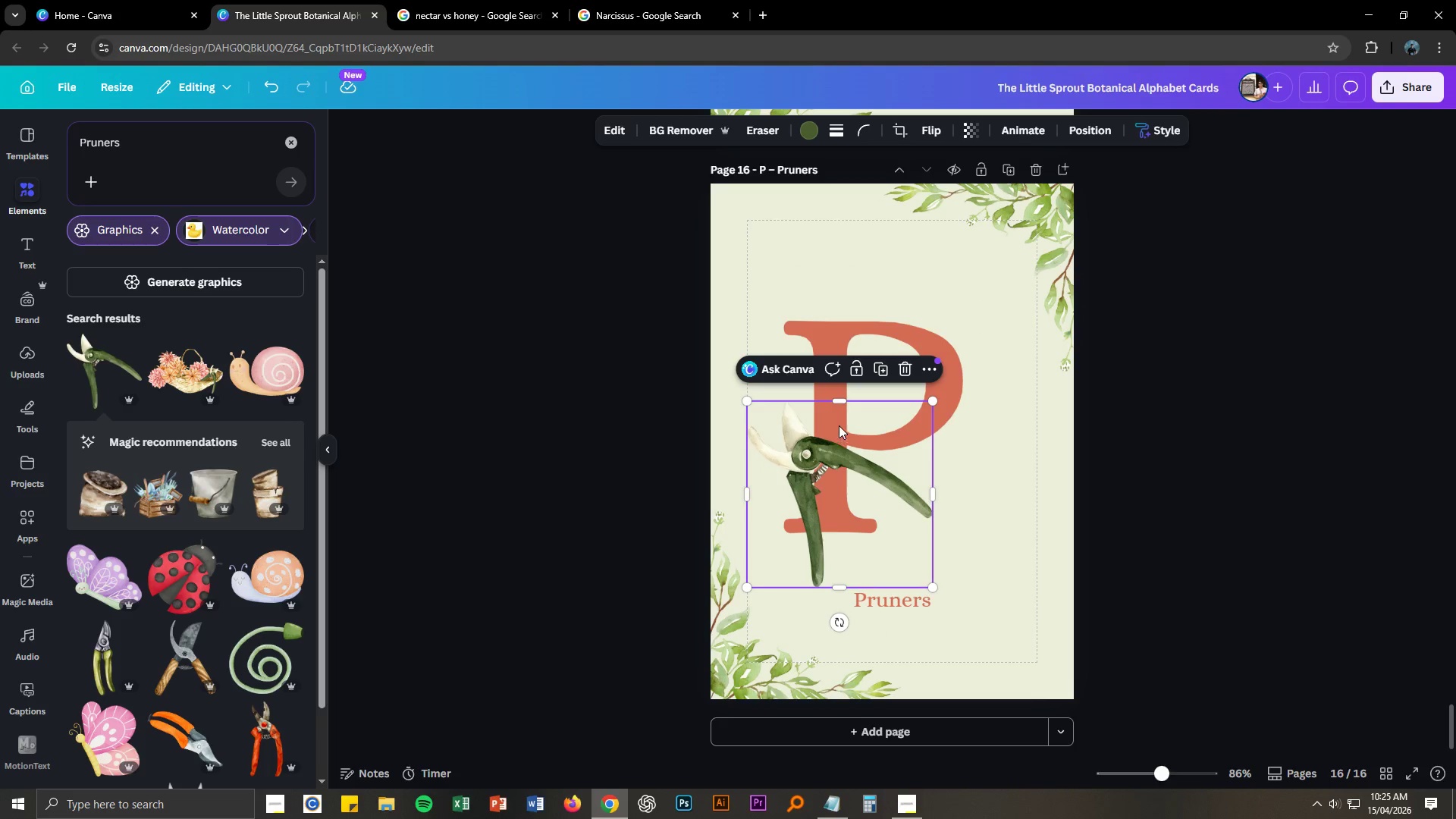 
left_click([827, 457])
 